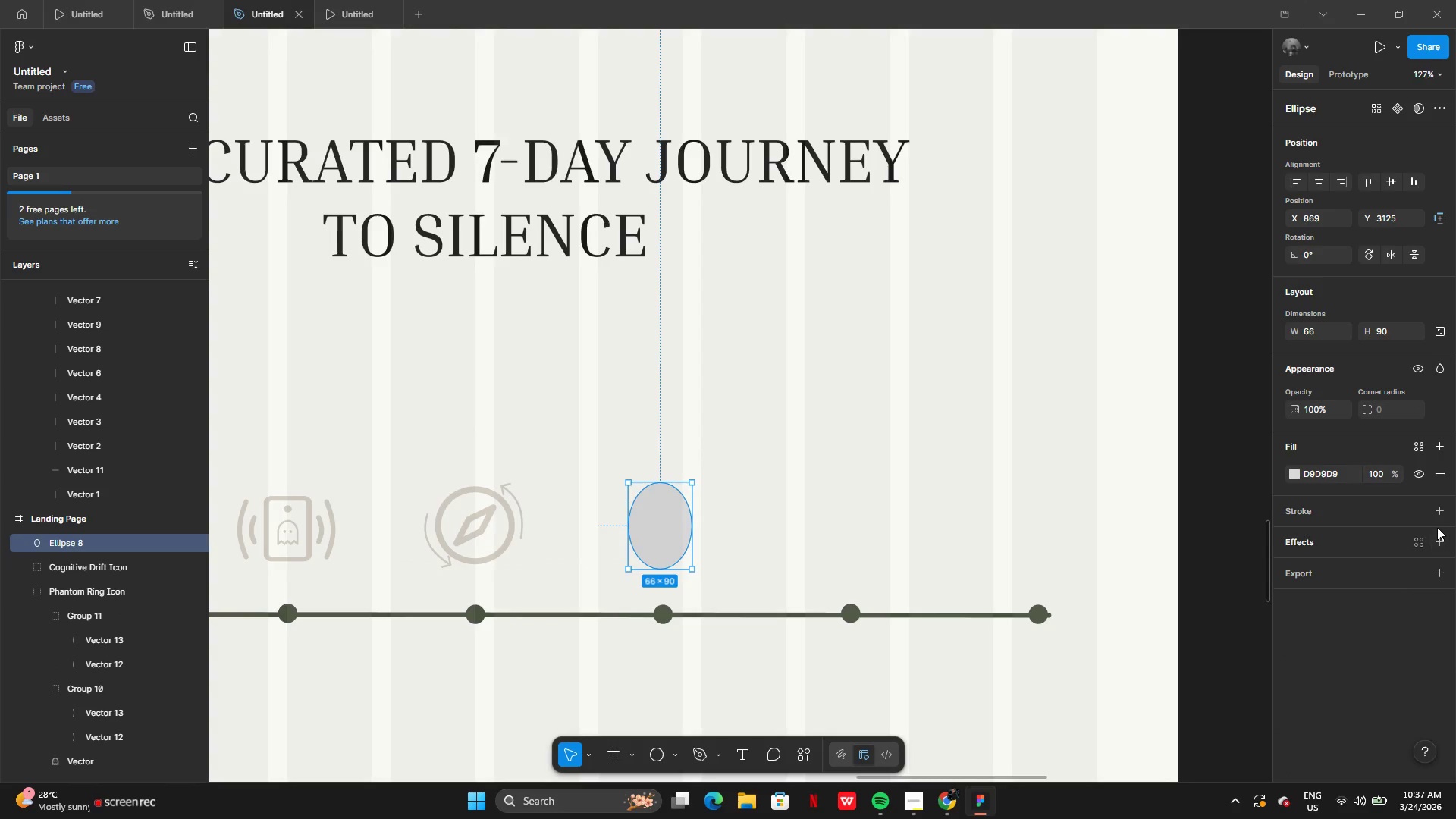 
left_click([1438, 519])
 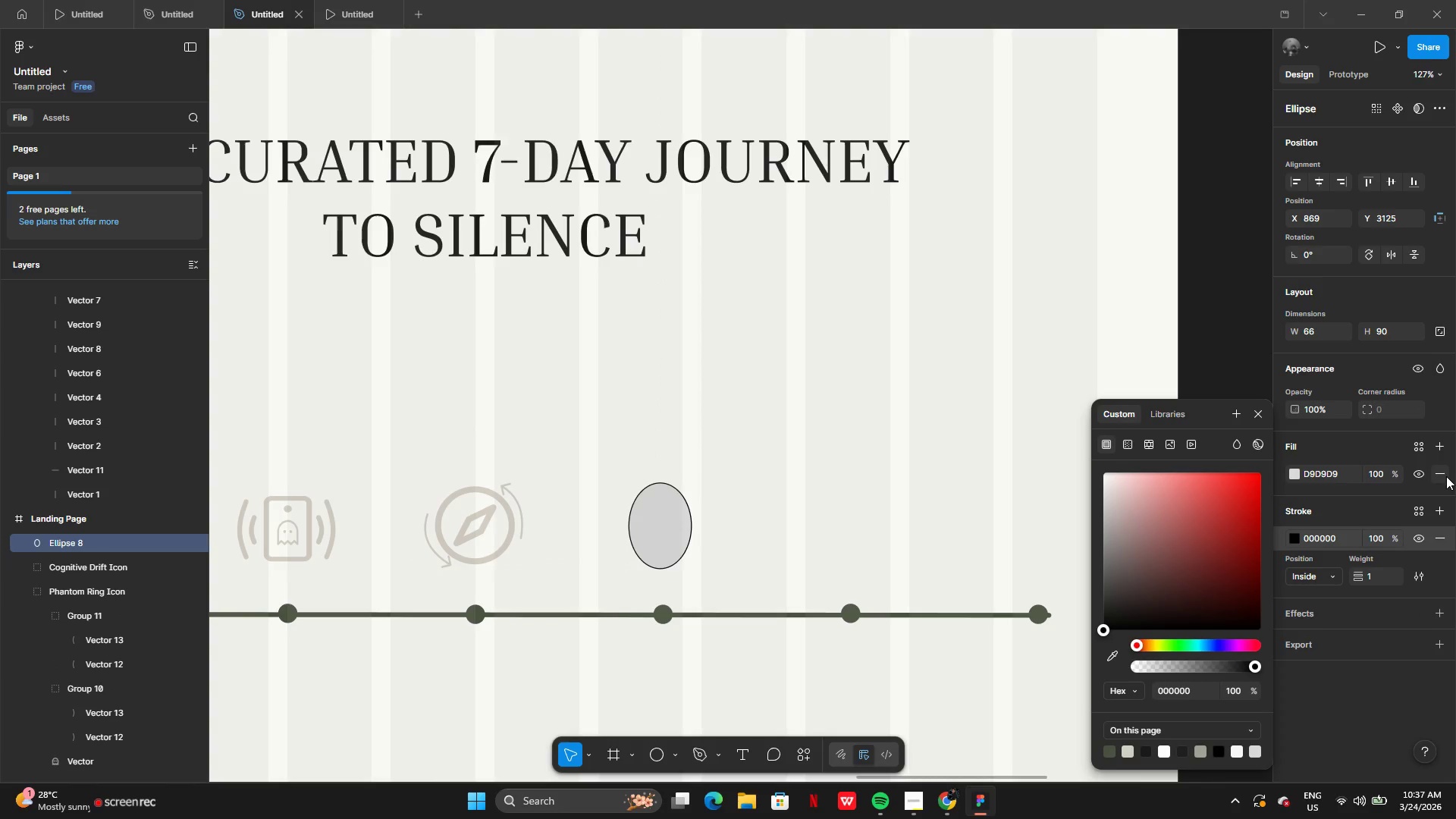 
left_click([1446, 476])
 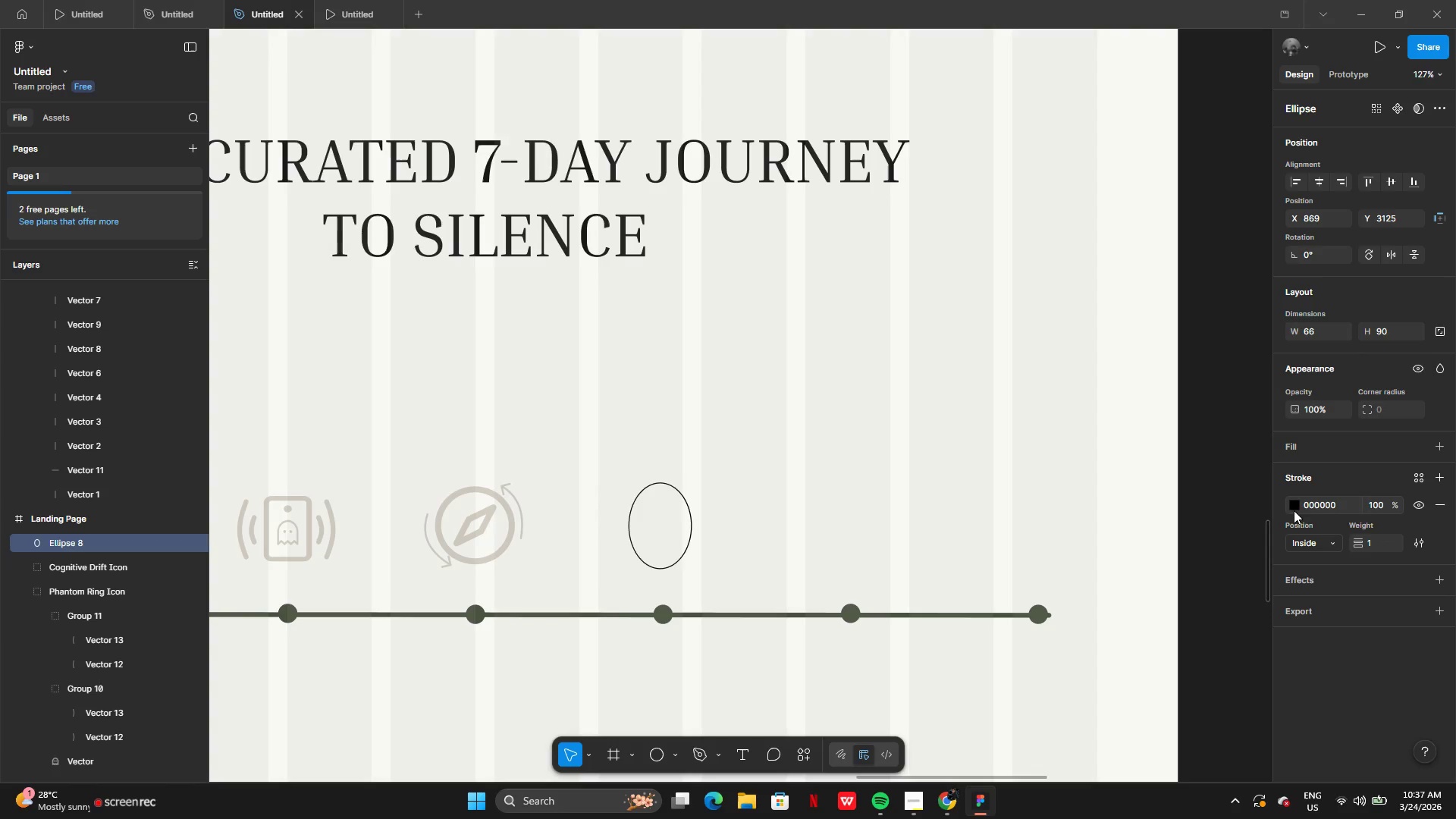 
left_click([1294, 504])
 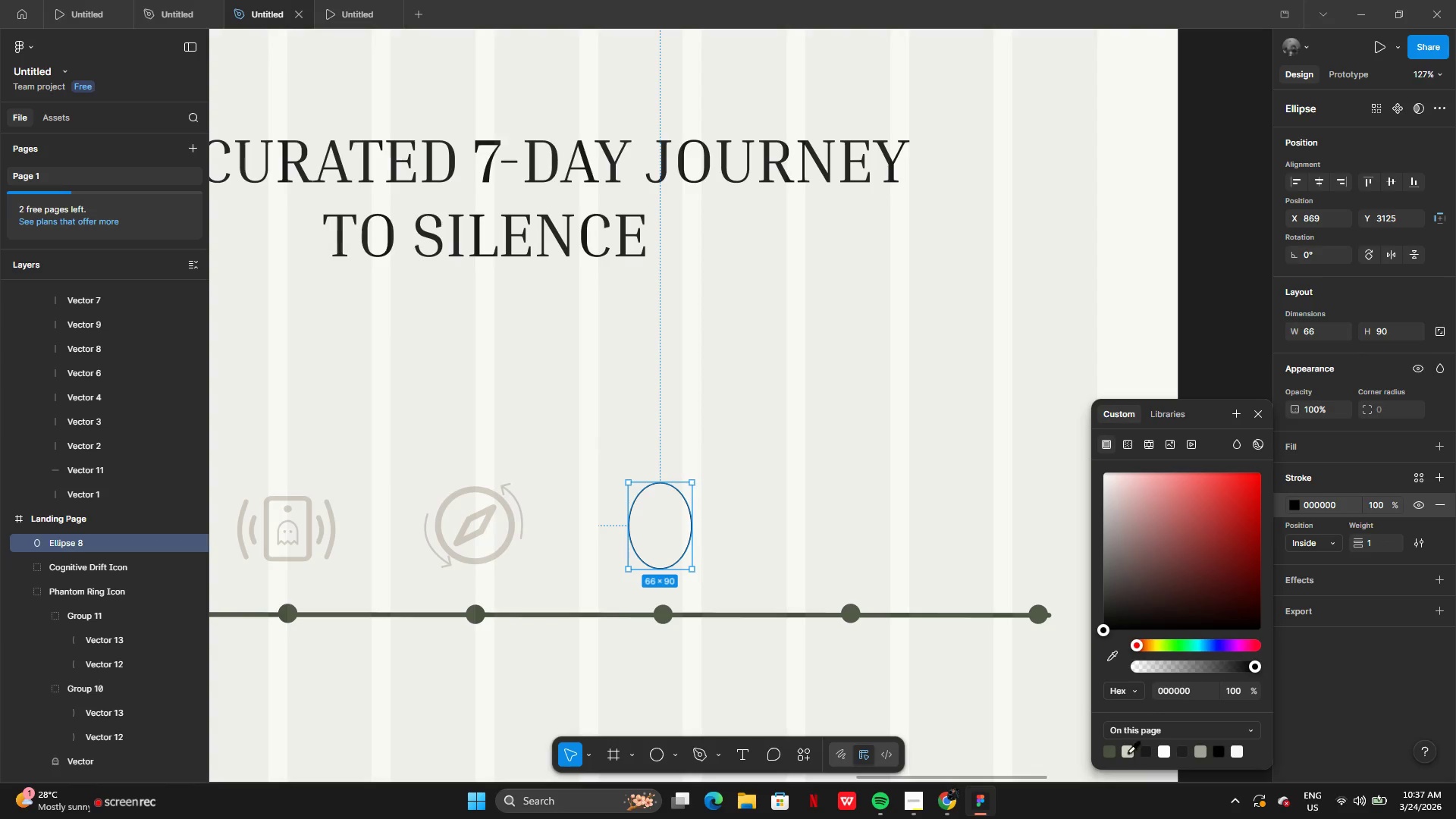 
left_click([1125, 752])
 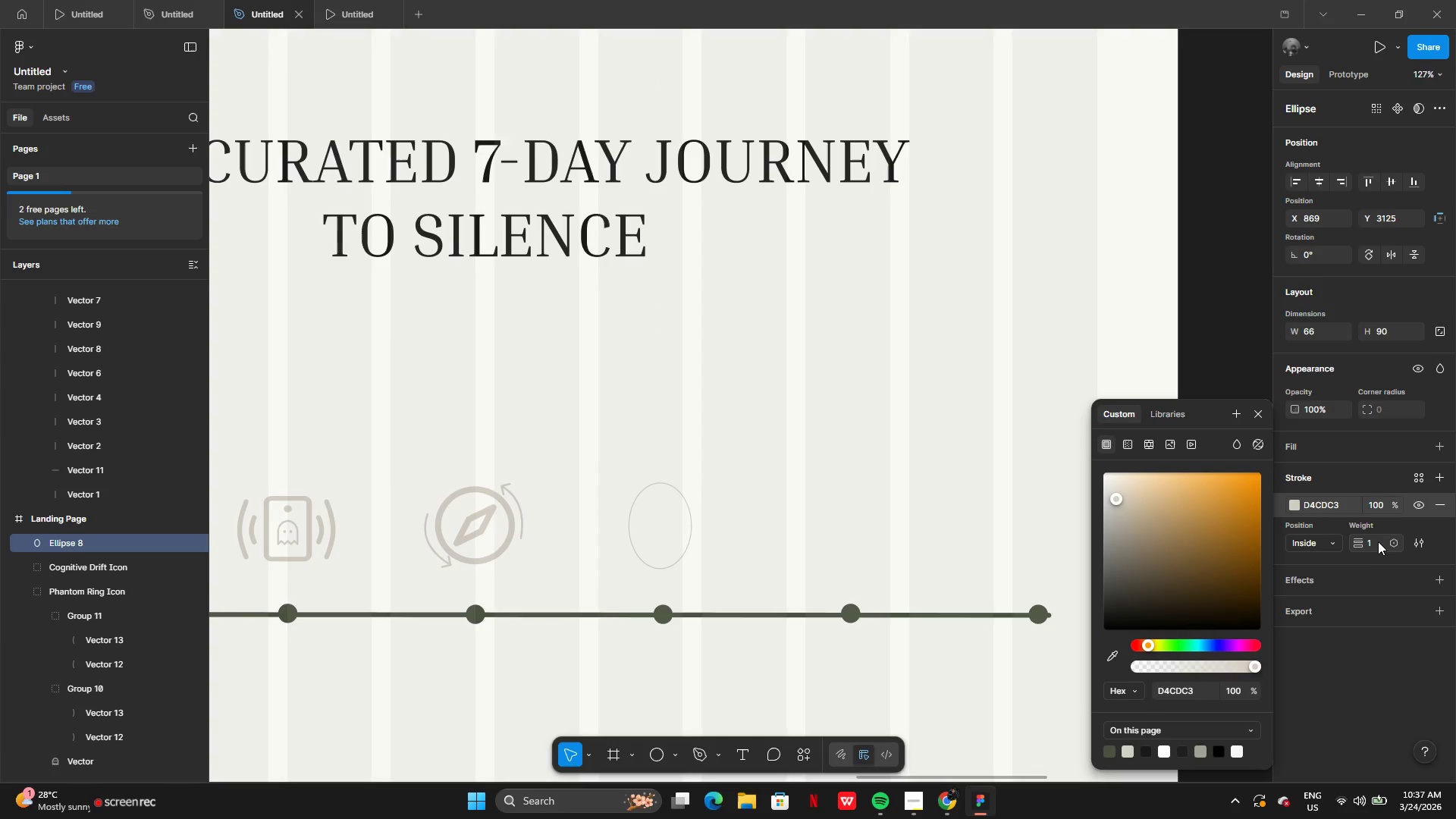 
left_click([1372, 542])
 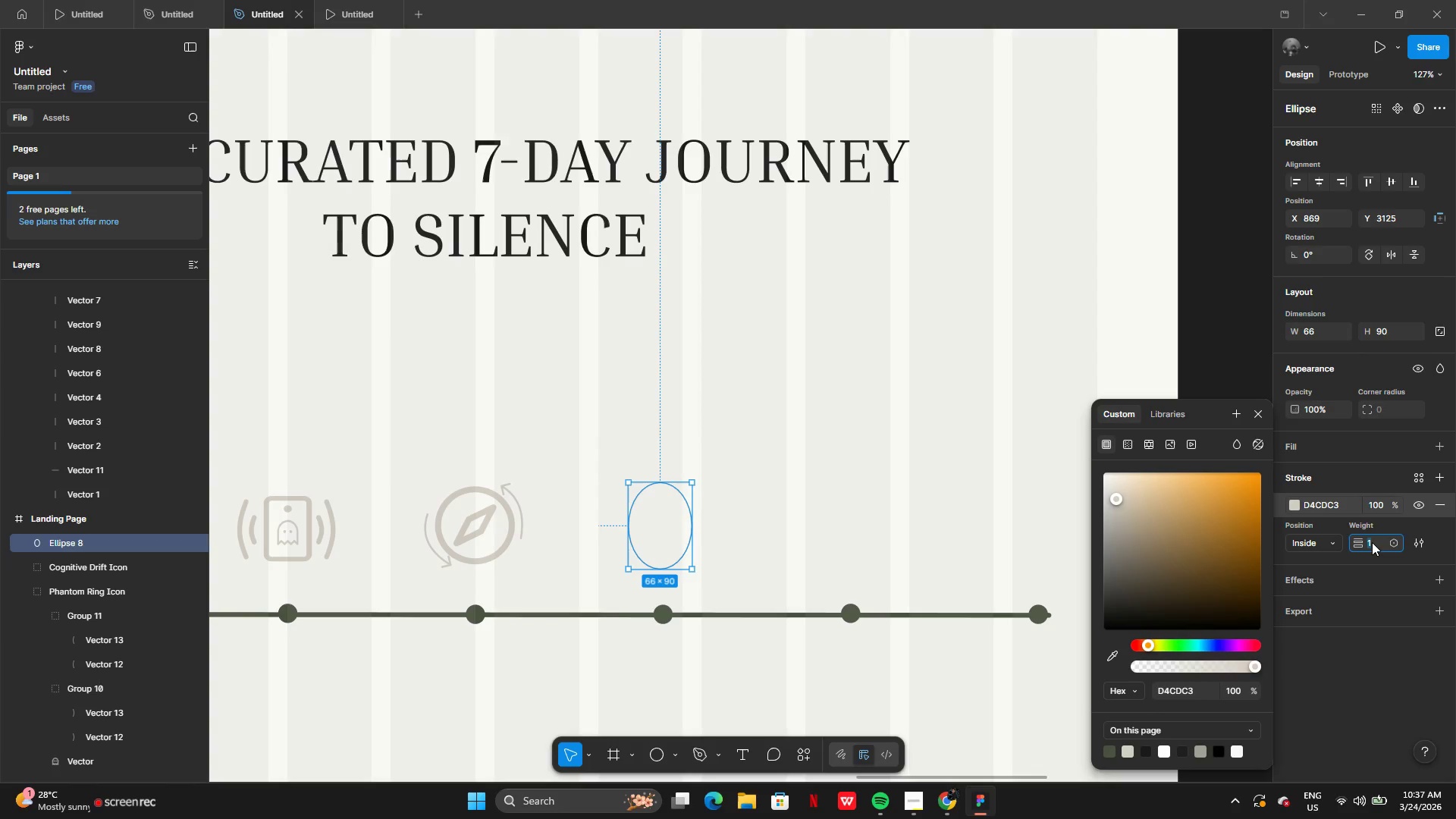 
key(3)
 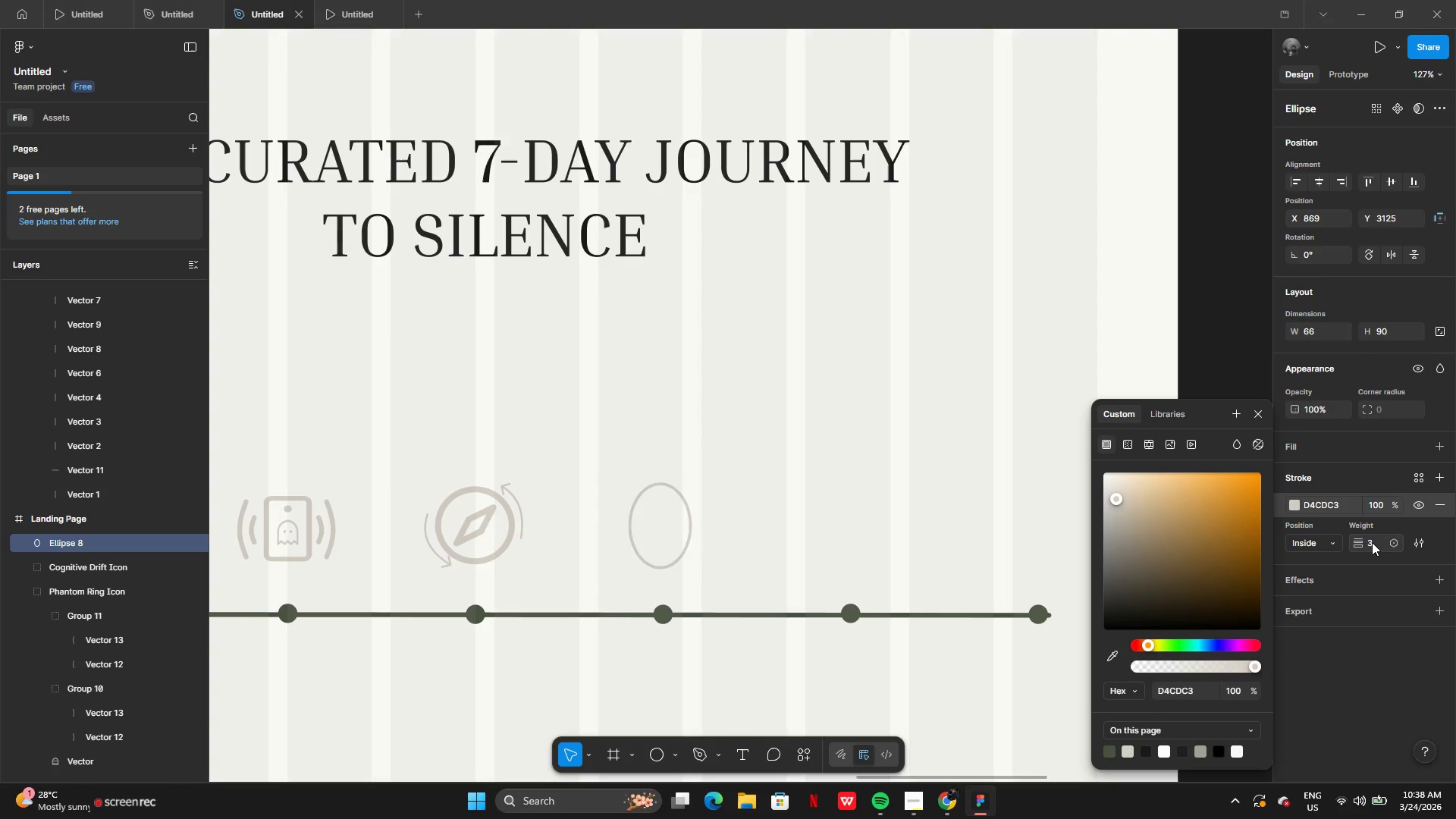 
key(Enter)
 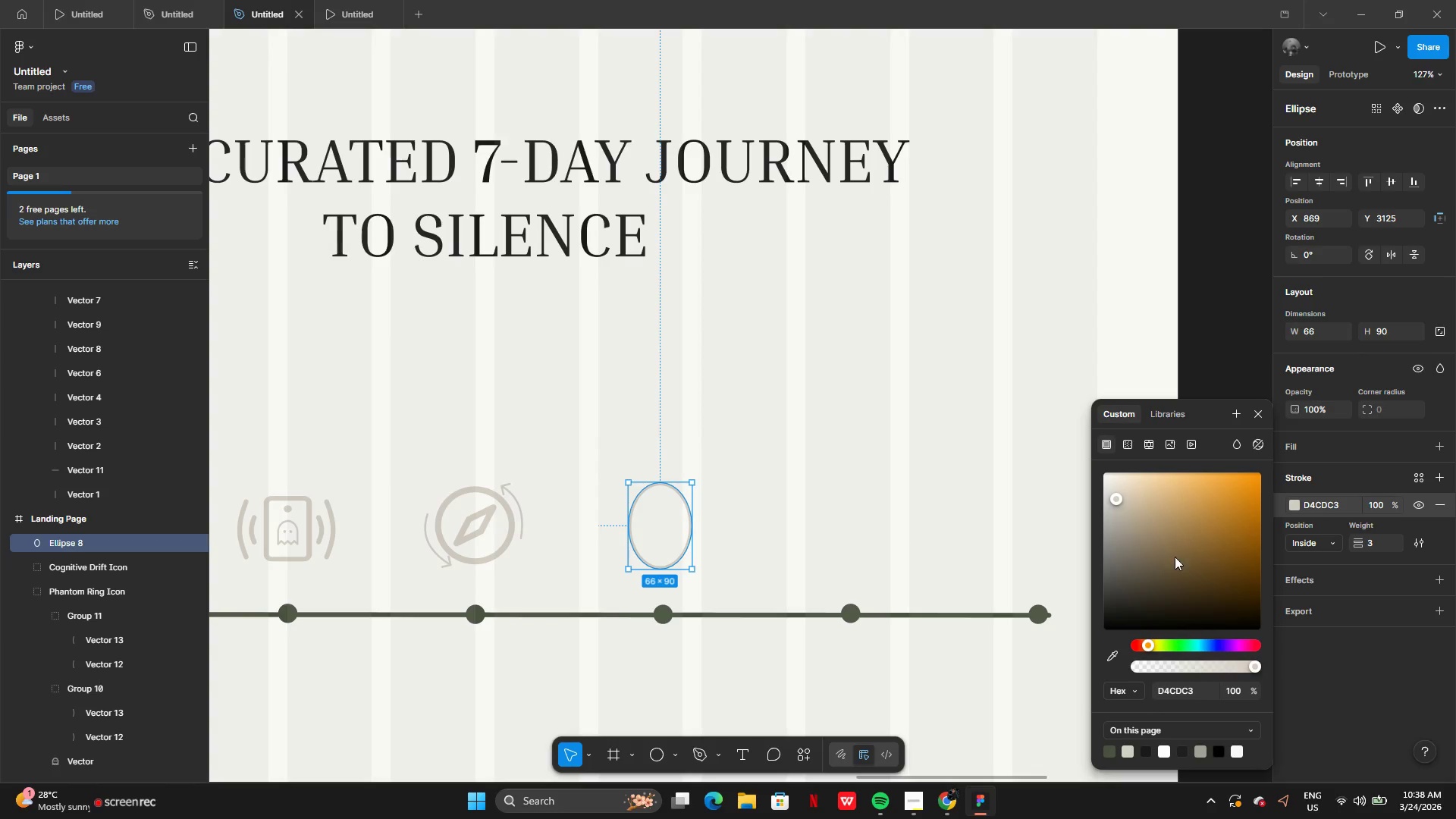 
left_click([1375, 543])
 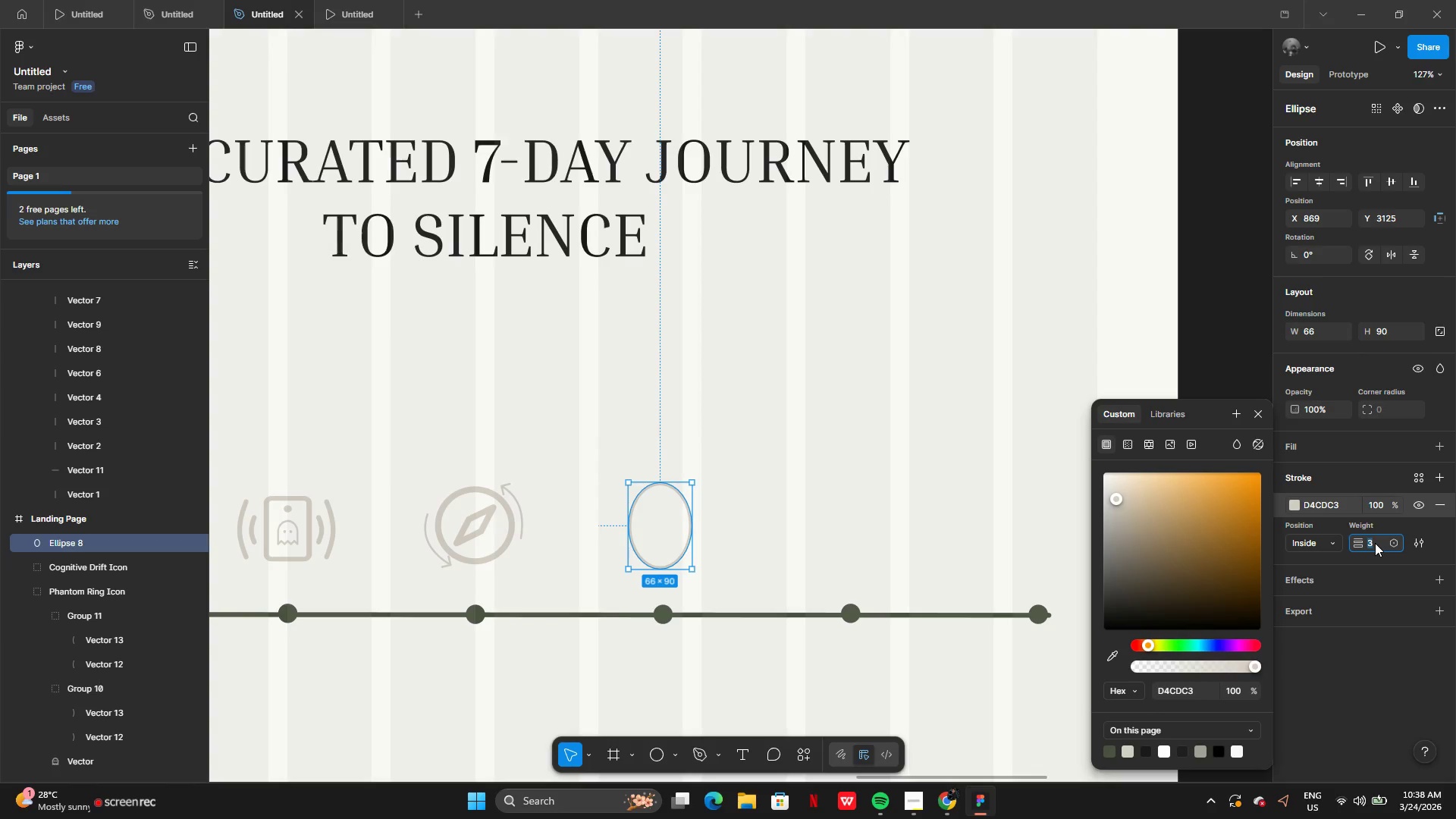 
key(4)
 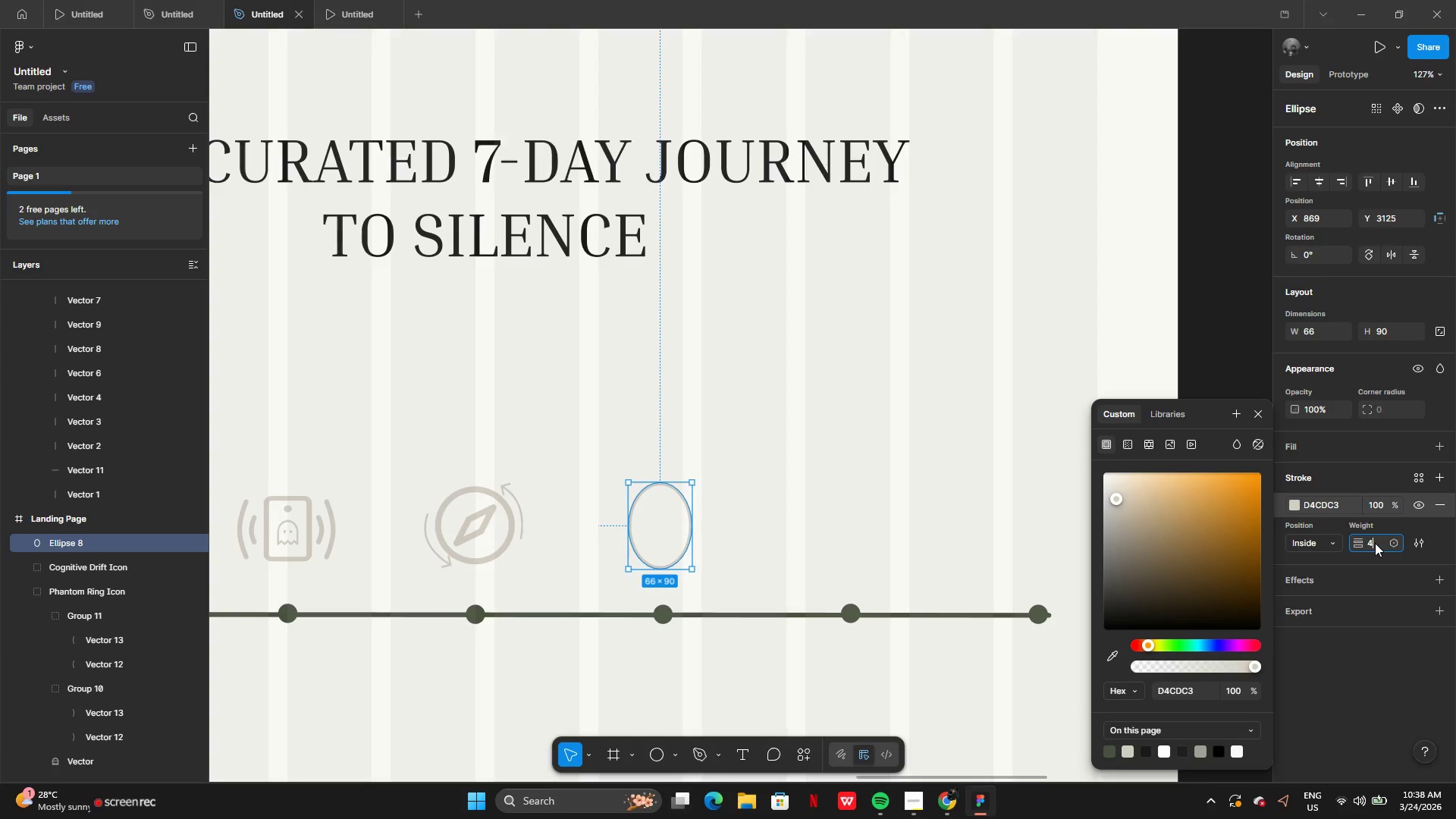 
key(Enter)
 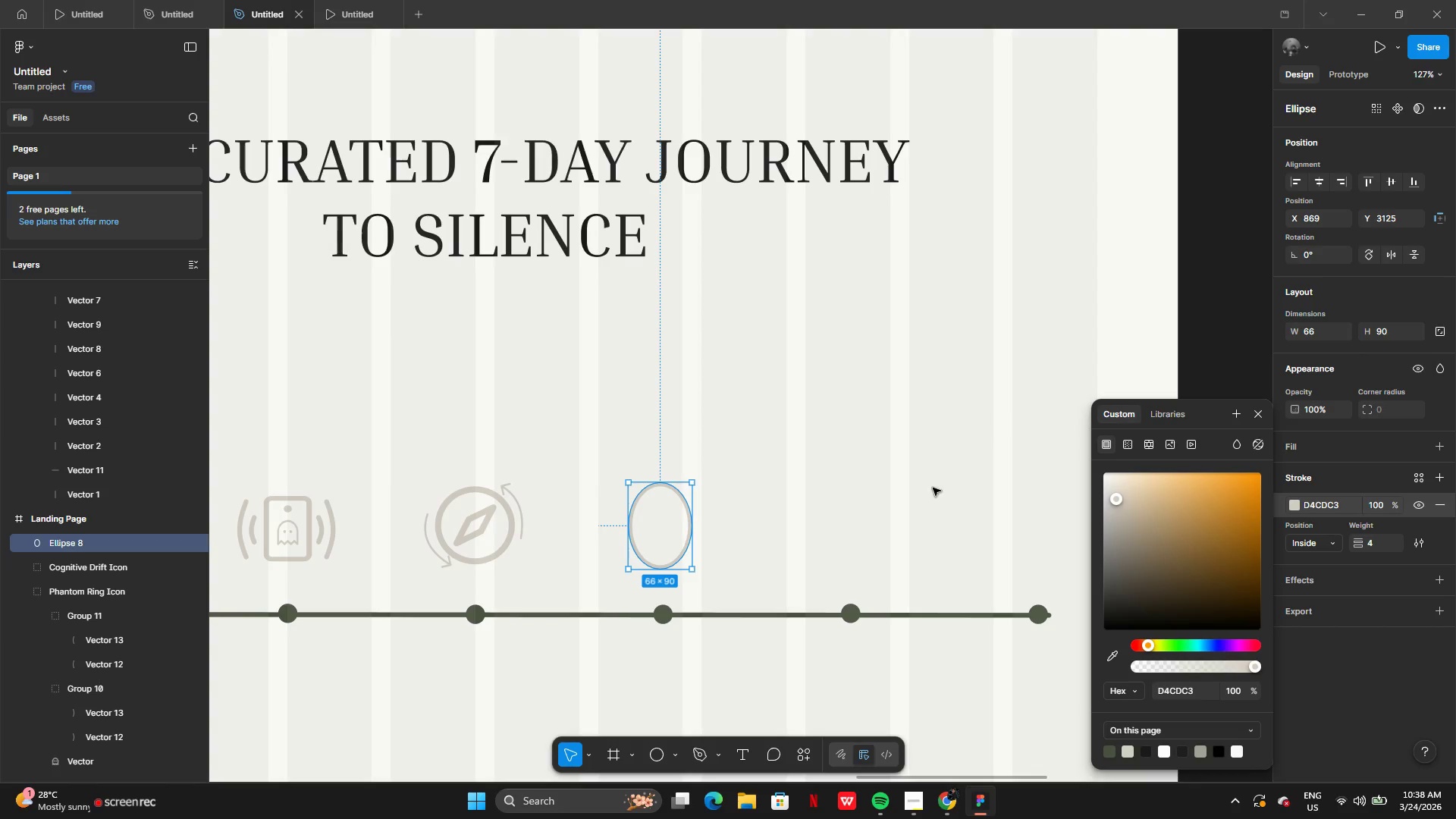 
left_click([760, 532])
 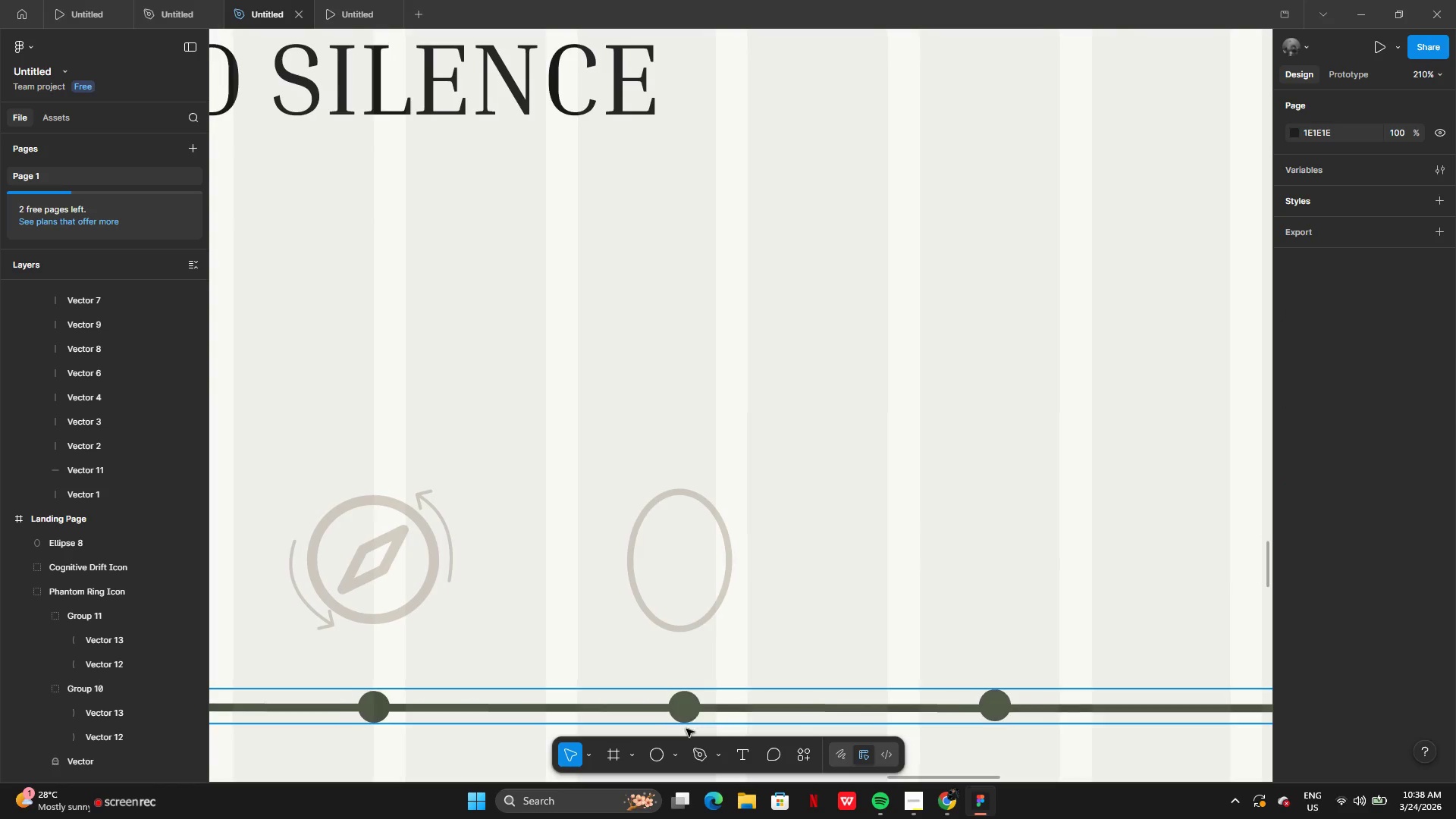 
left_click([673, 754])
 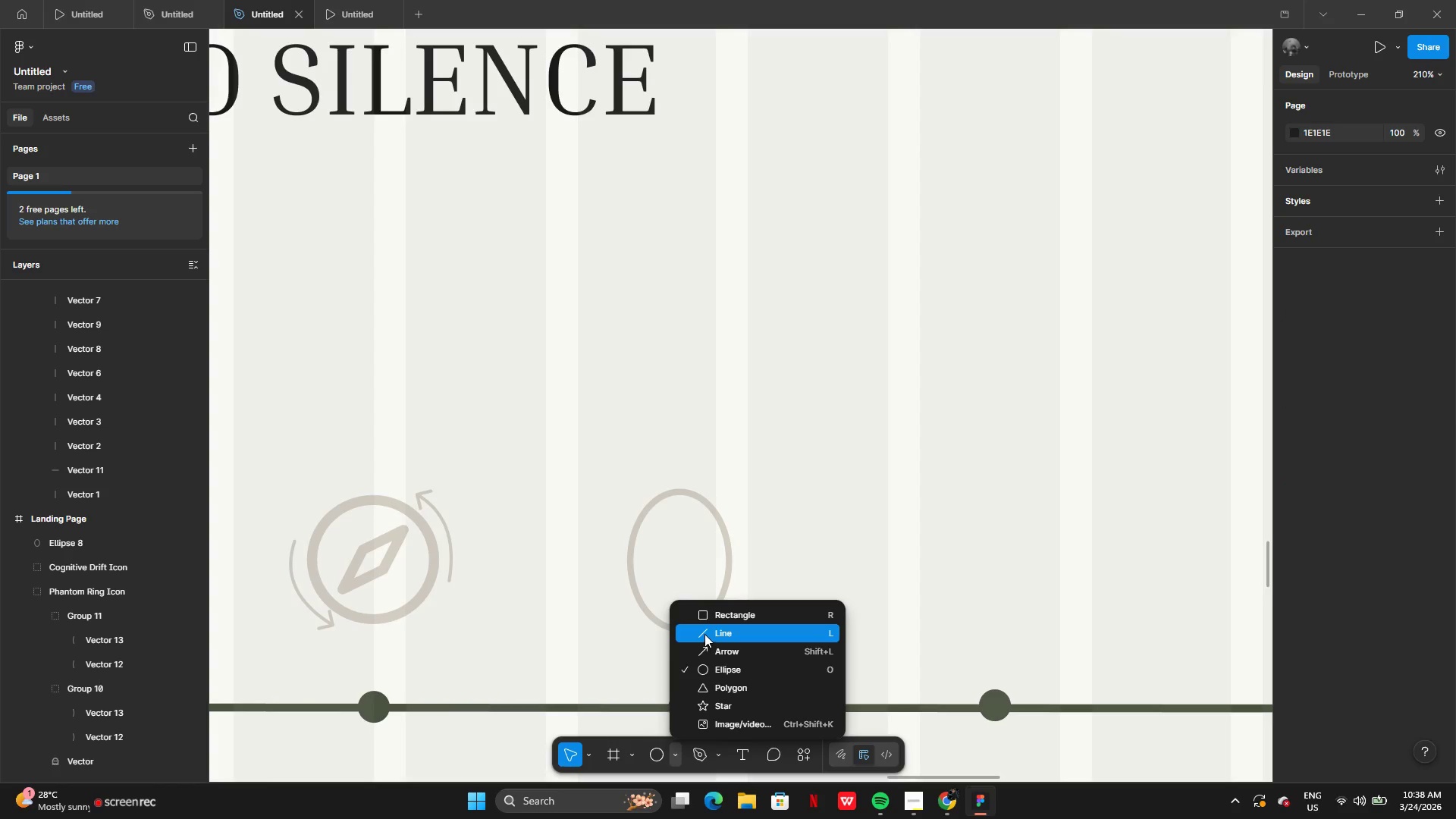 
left_click([706, 629])
 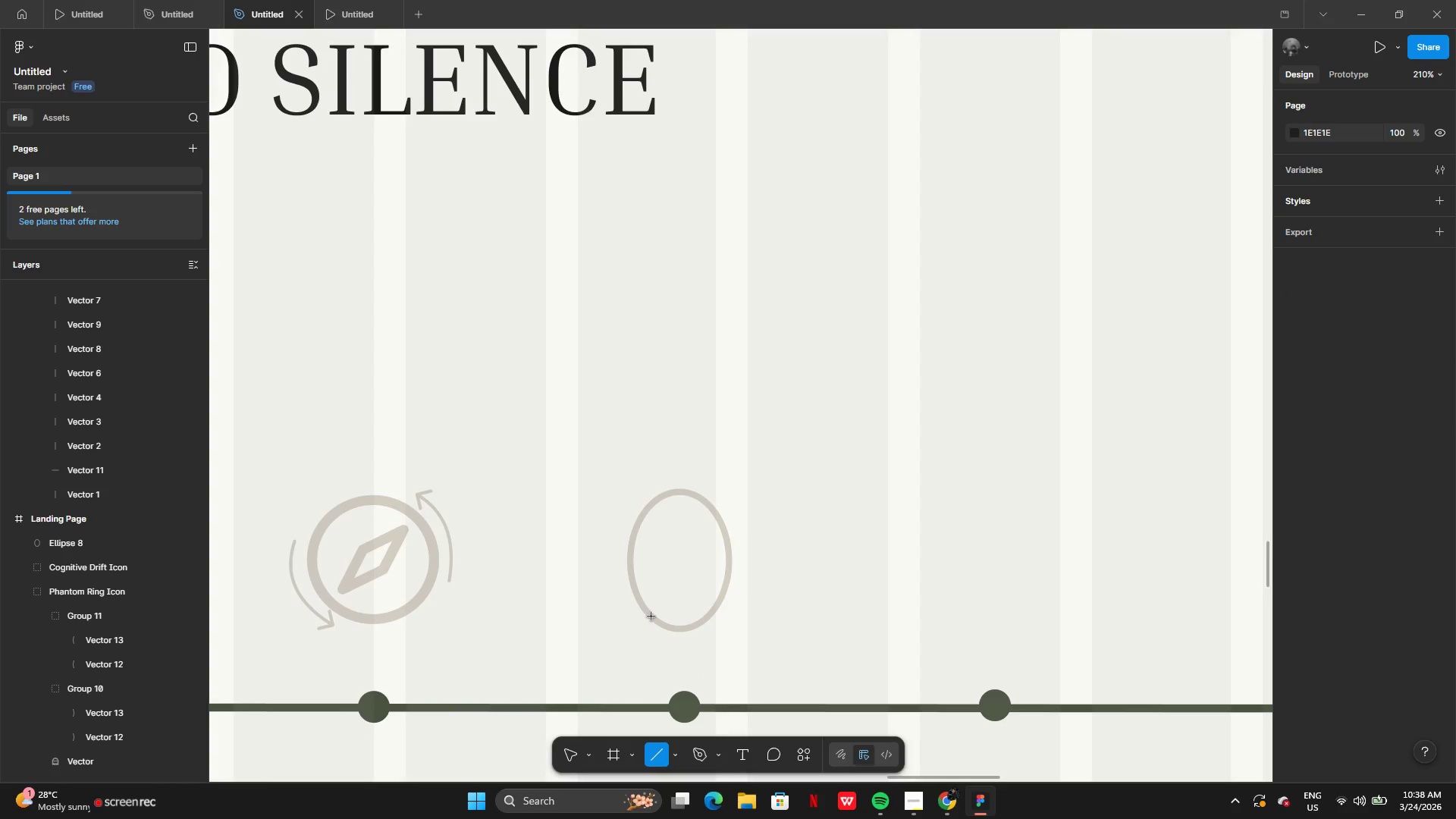 
left_click([651, 617])
 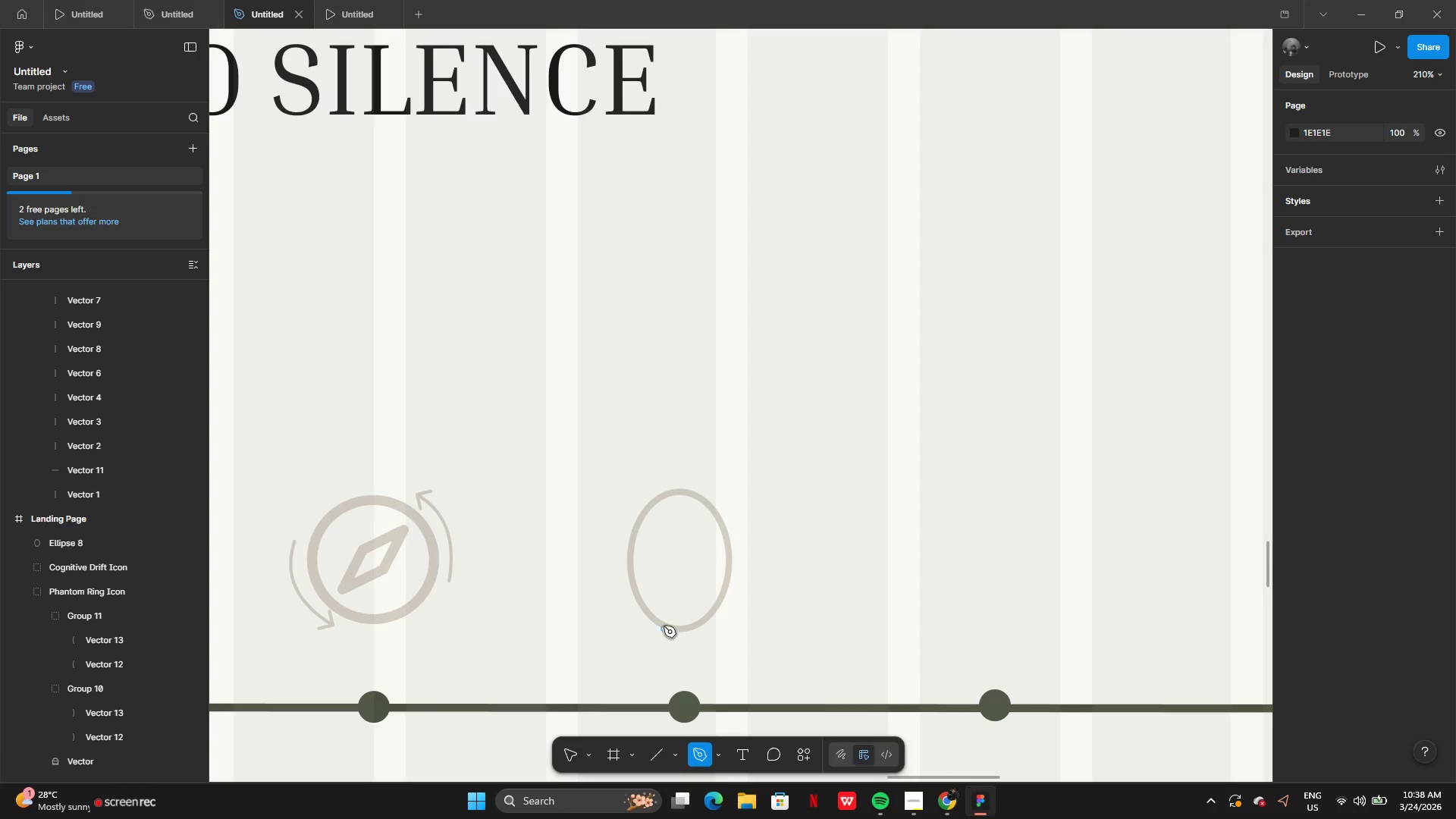 
wait(5.19)
 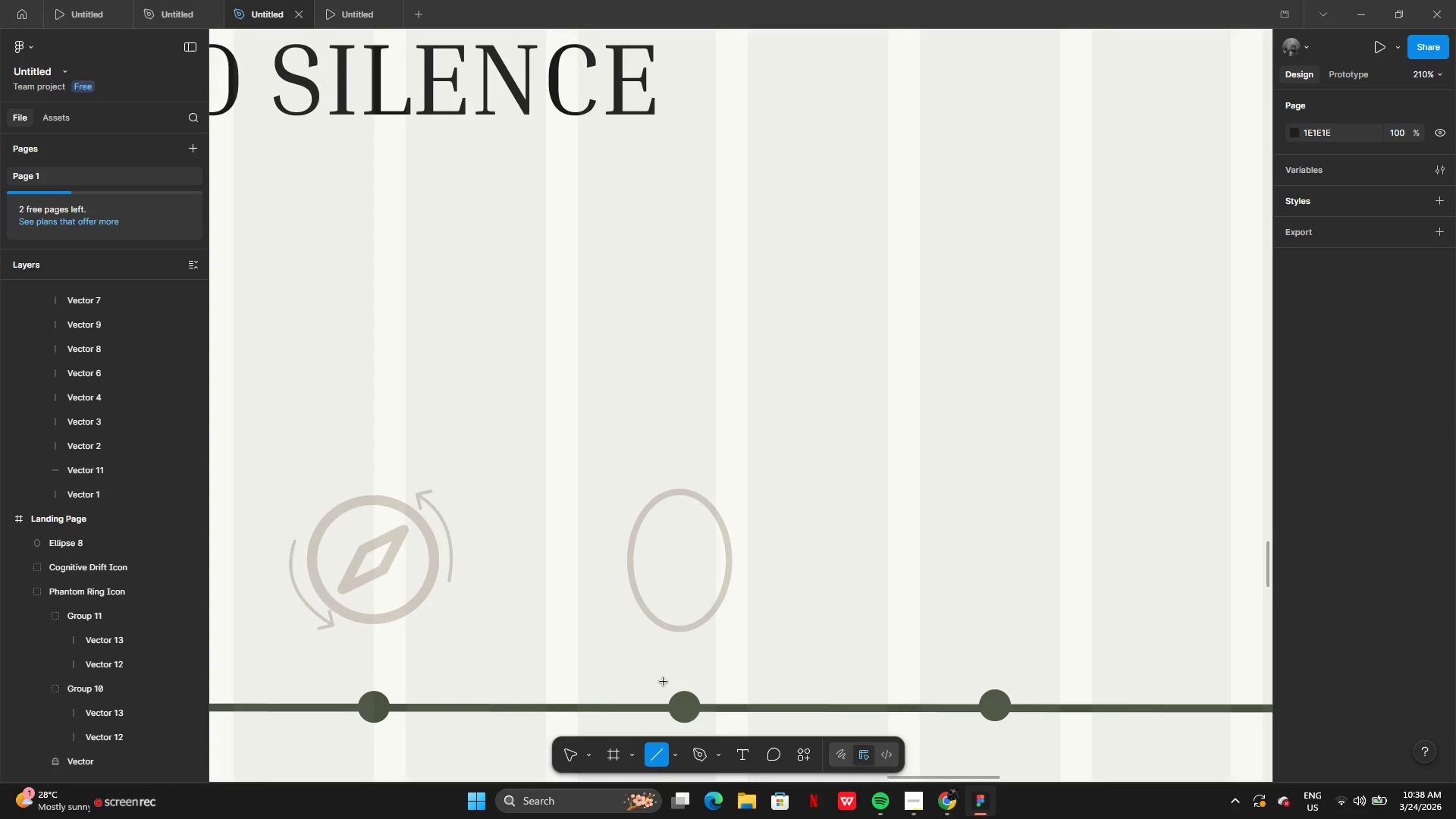 
left_click([655, 619])
 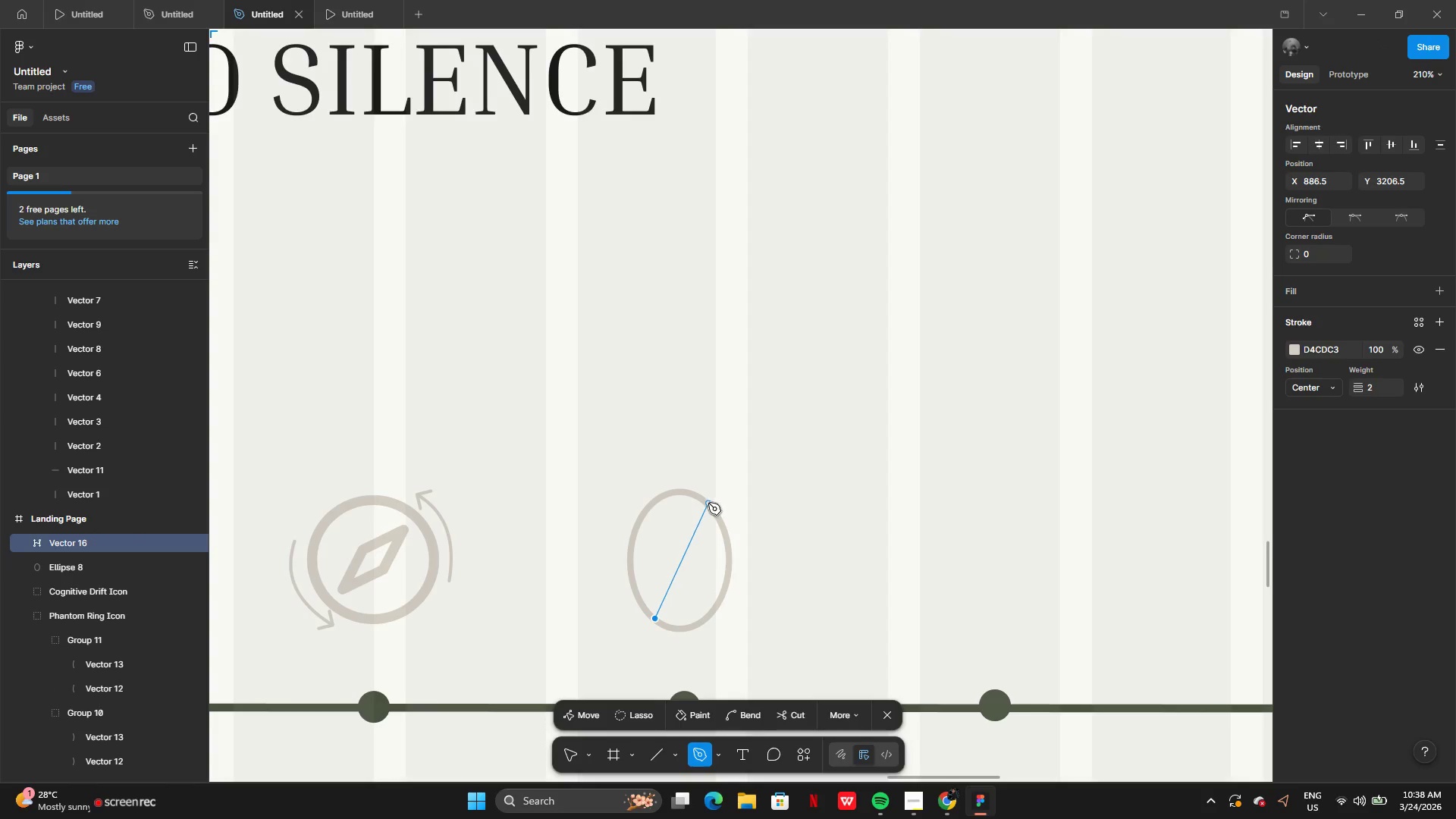 
left_click([707, 503])
 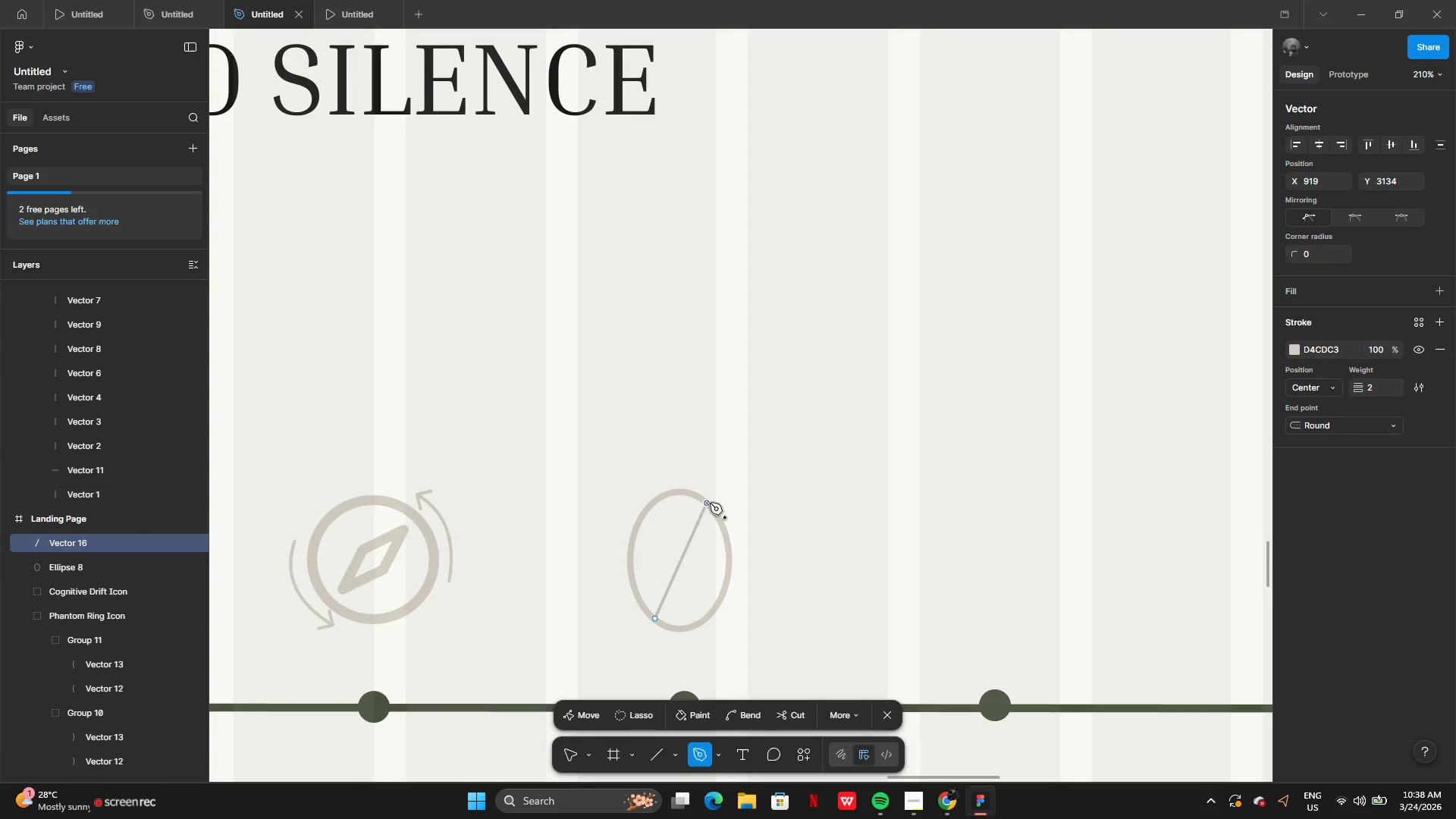 
key(Enter)
 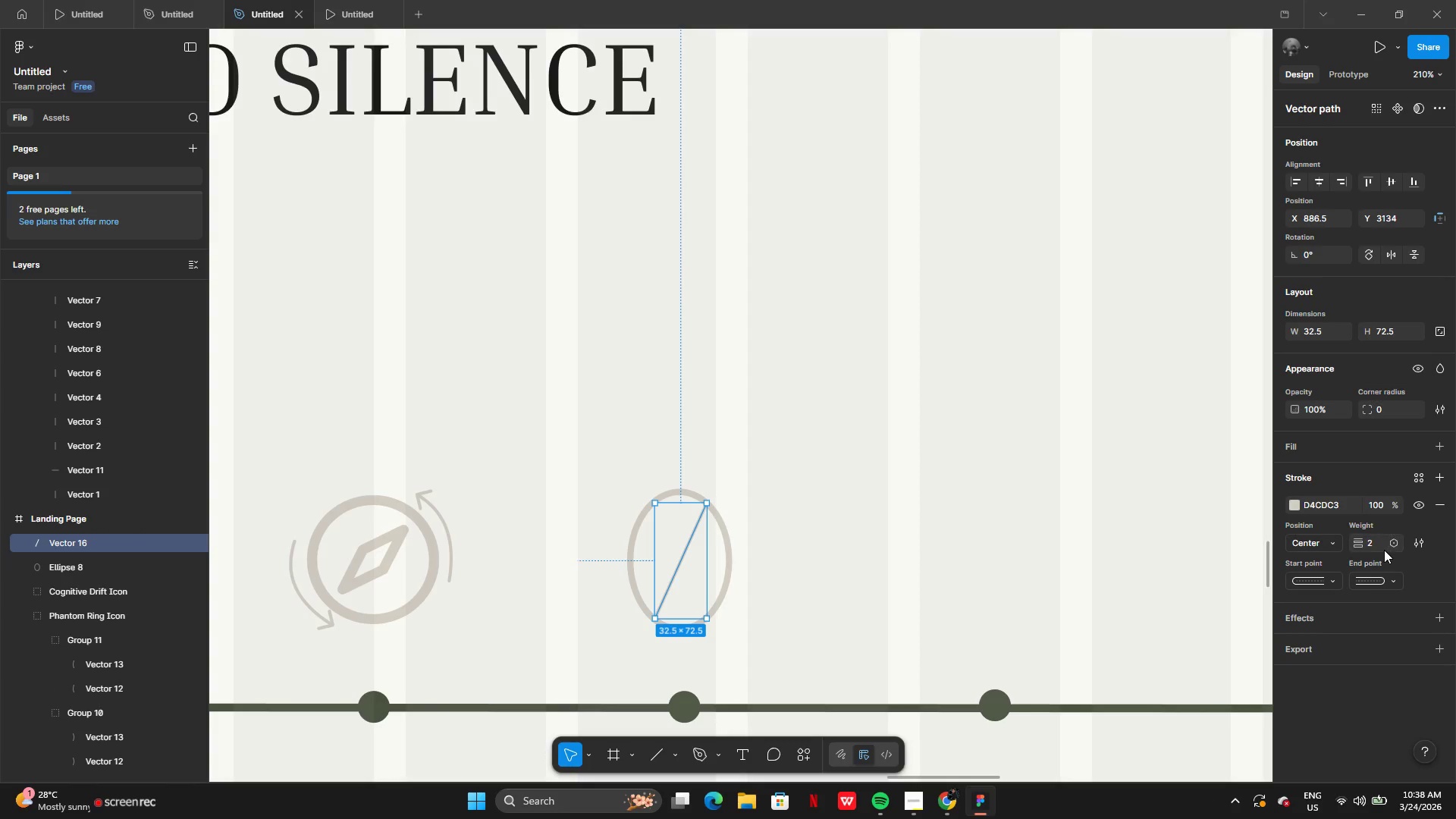 
left_click([1379, 551])
 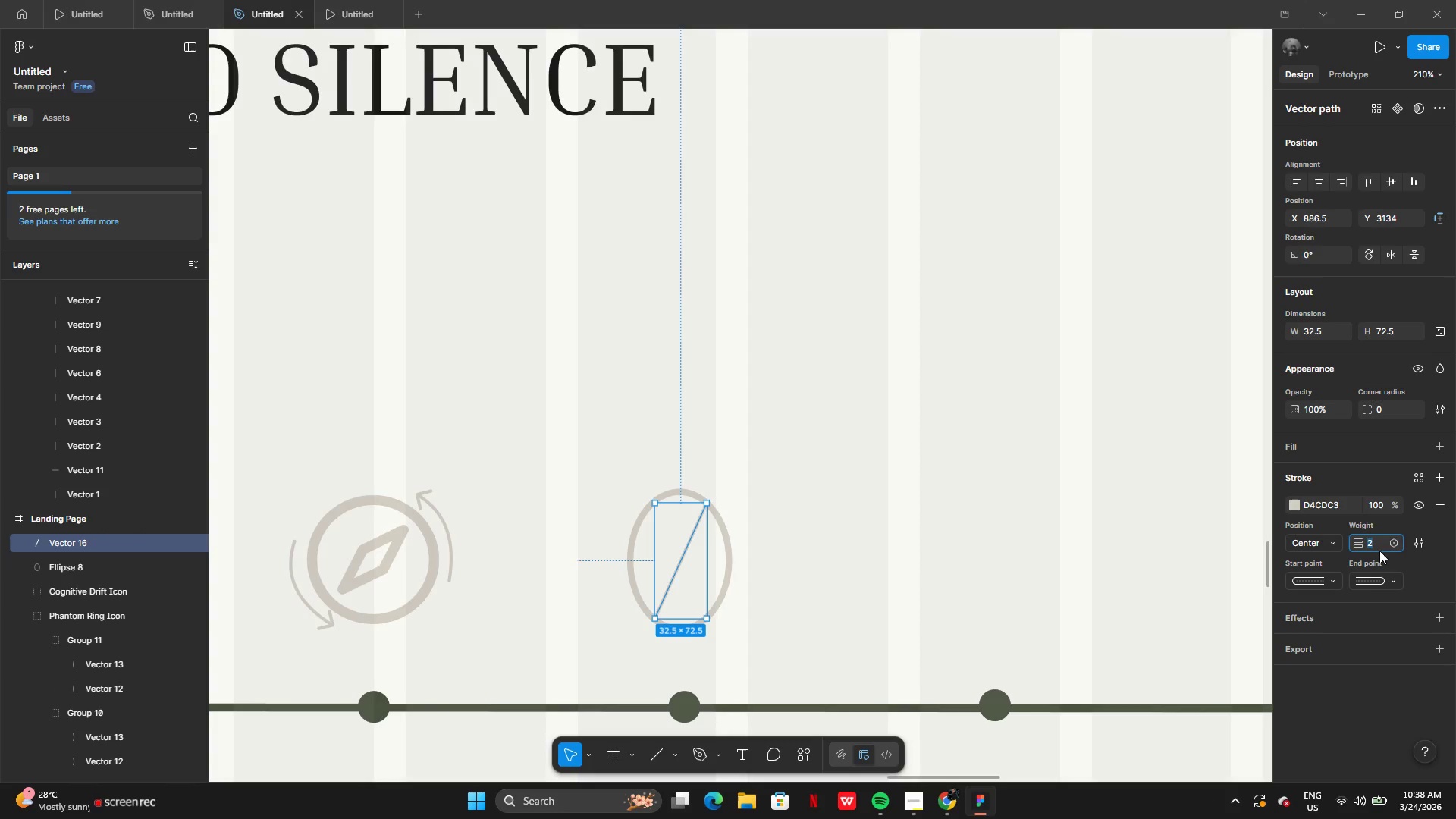 
key(3)
 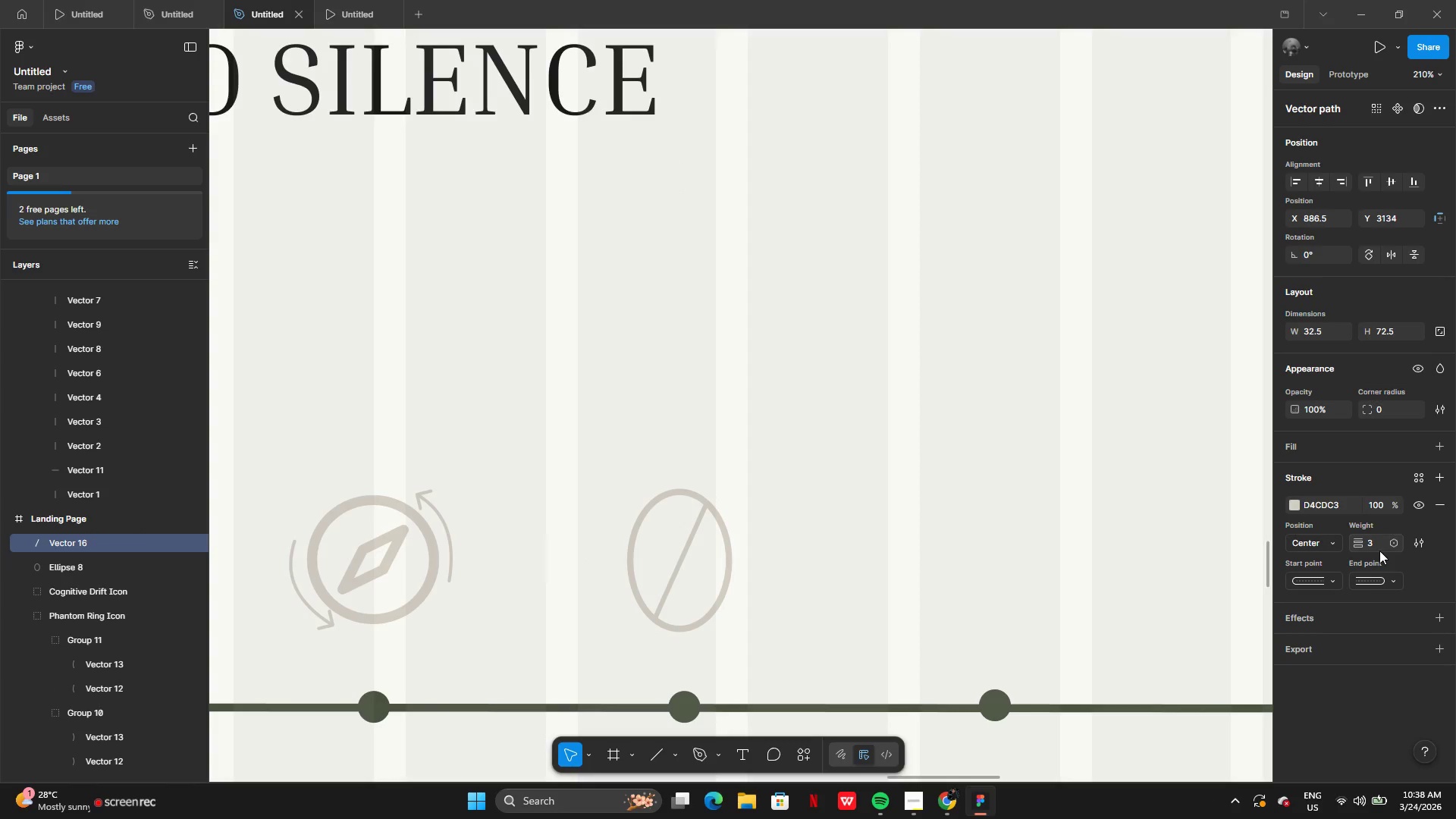 
key(Enter)
 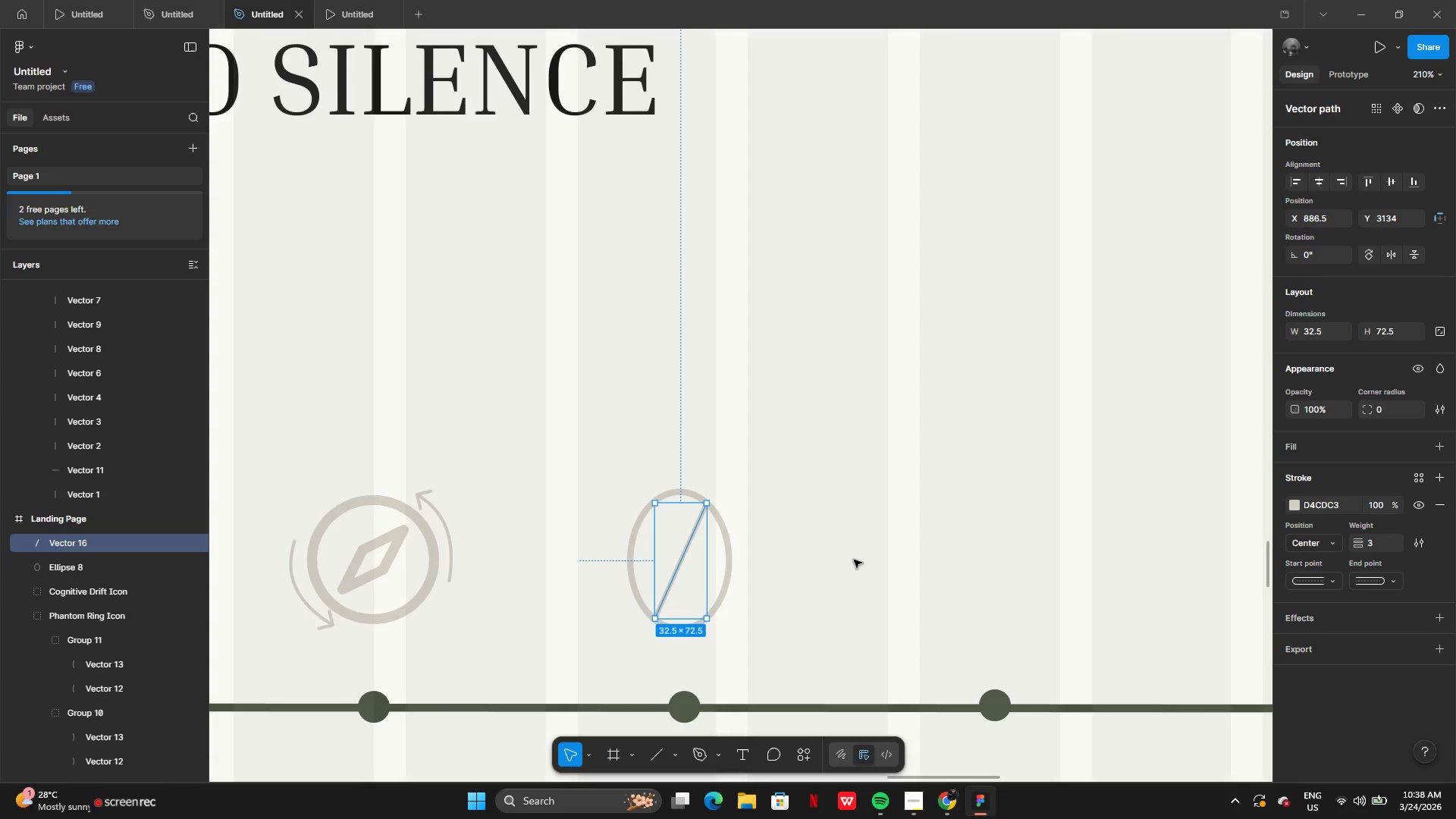 
left_click([1373, 544])
 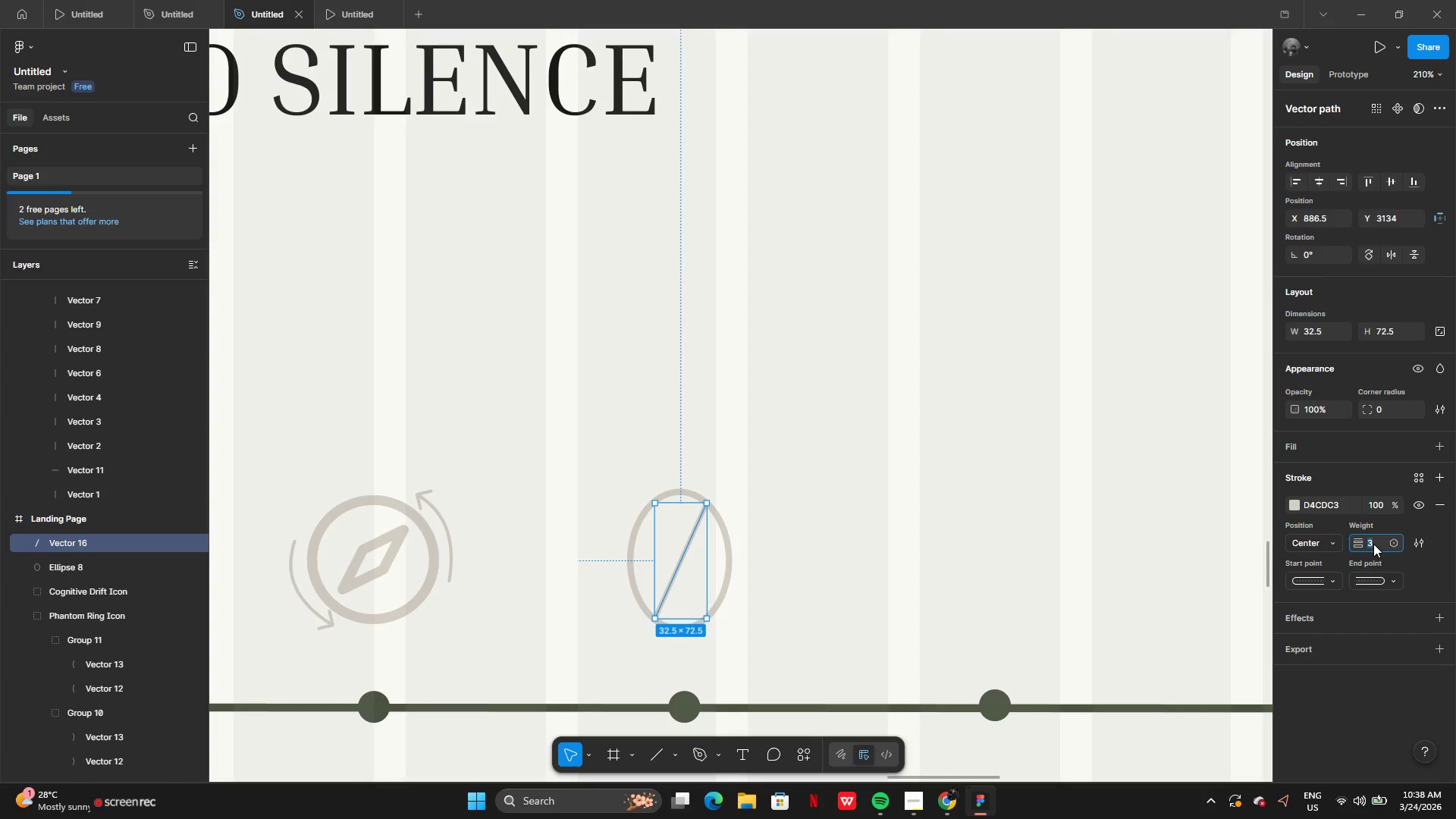 
key(4)
 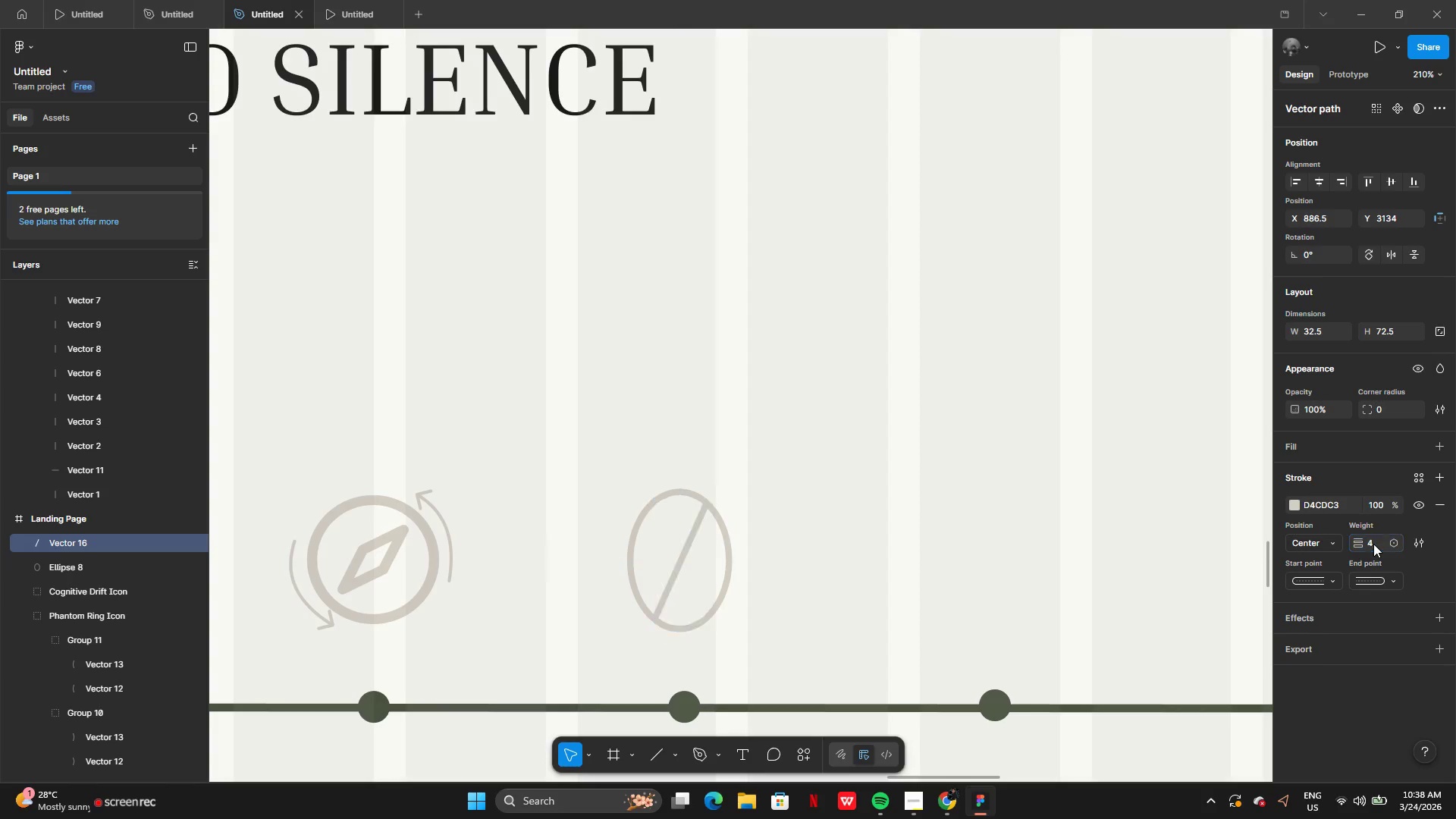 
key(Enter)
 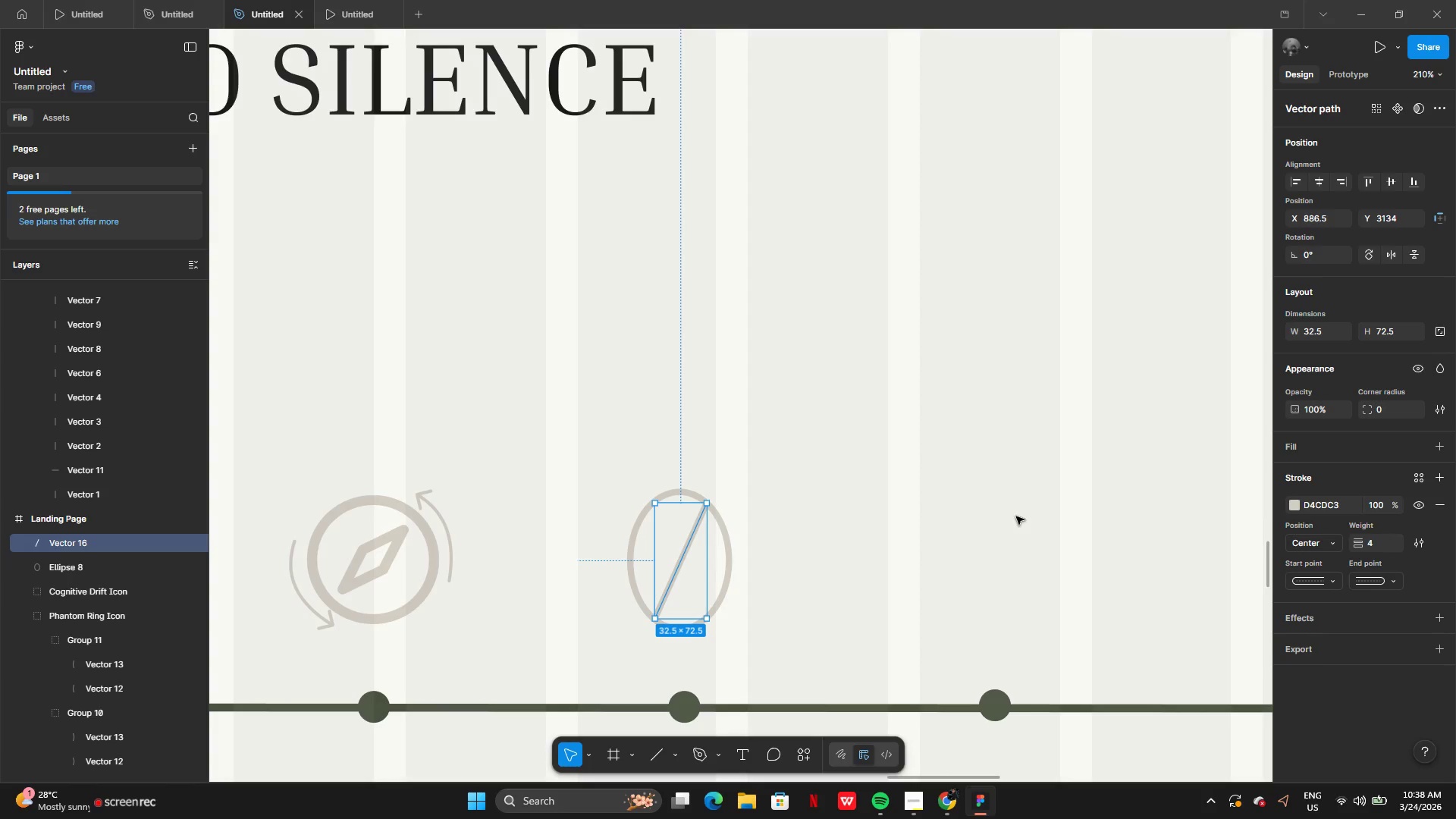 
left_click([999, 526])
 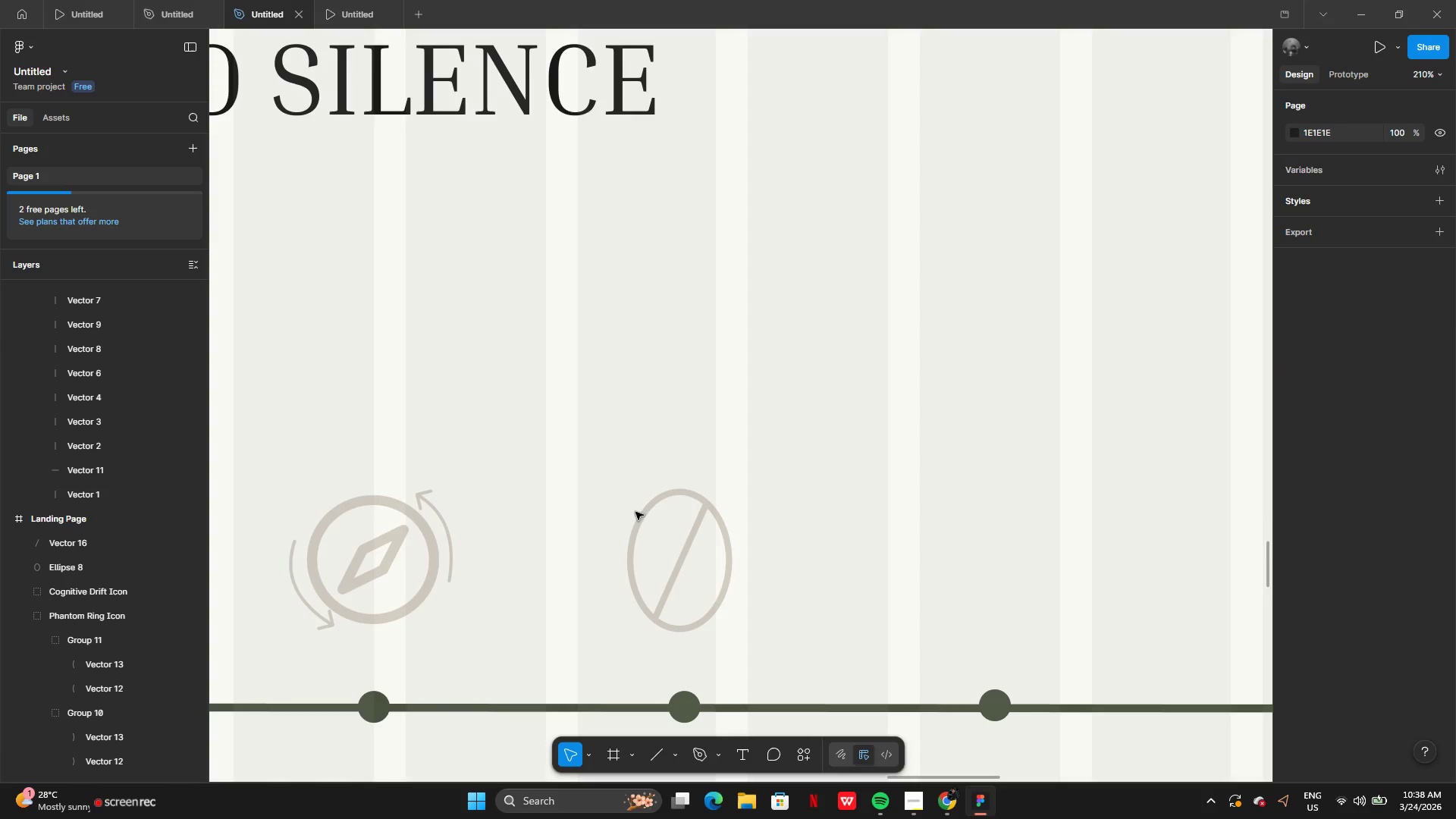 
left_click_drag(start_coordinate=[557, 475], to_coordinate=[805, 617])
 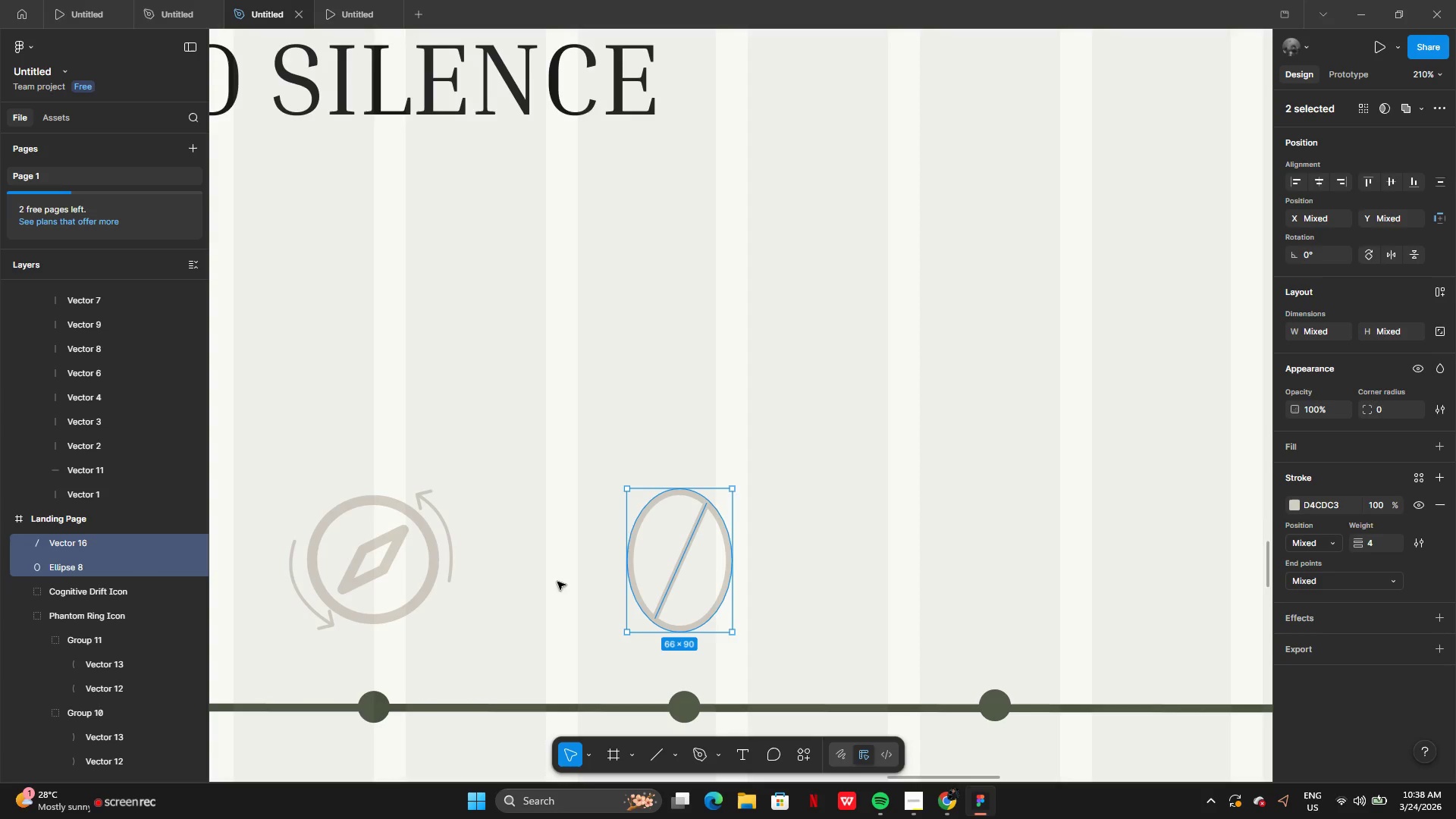 
key(Control+G)
 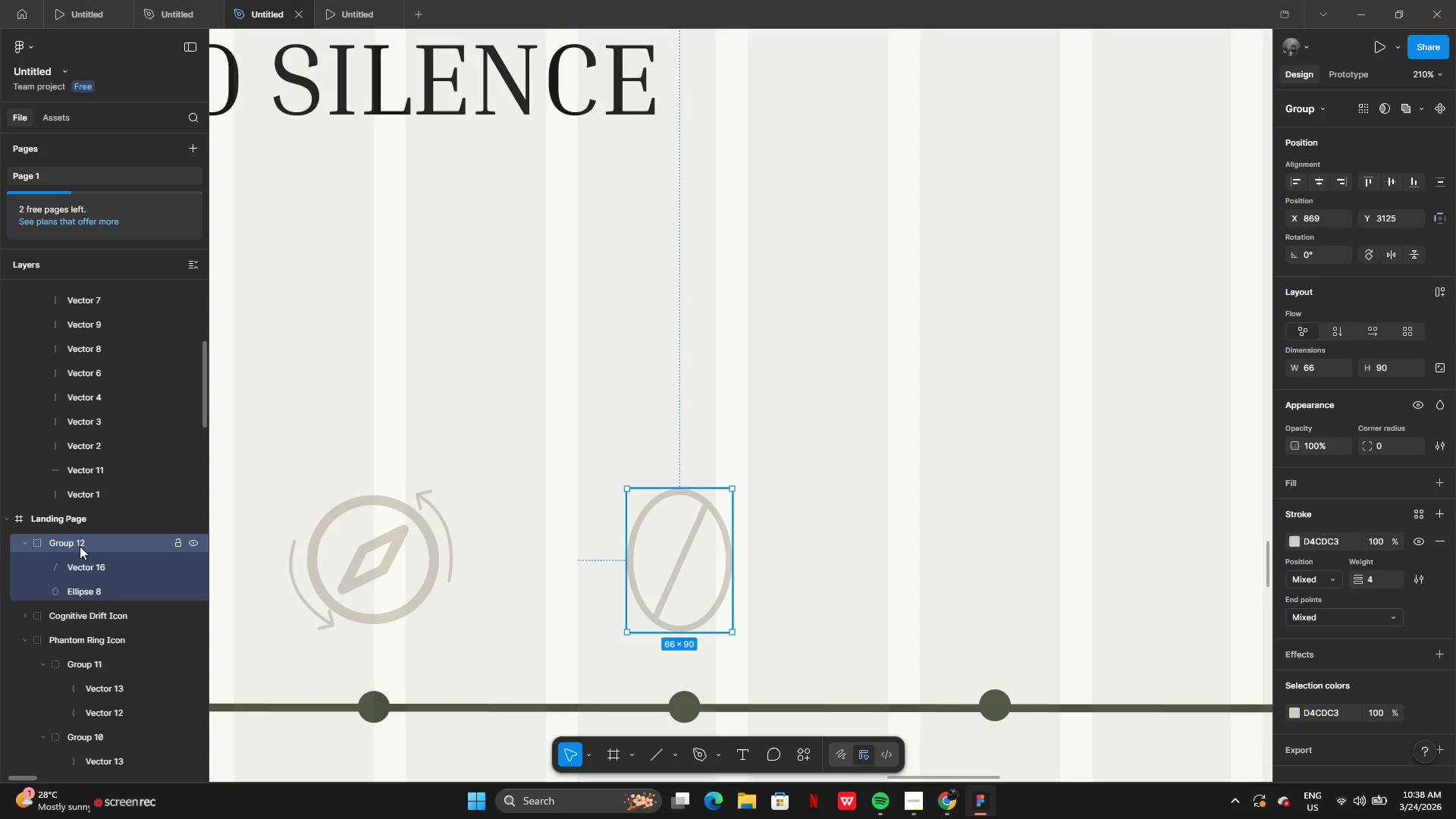 
double_click([80, 546])
 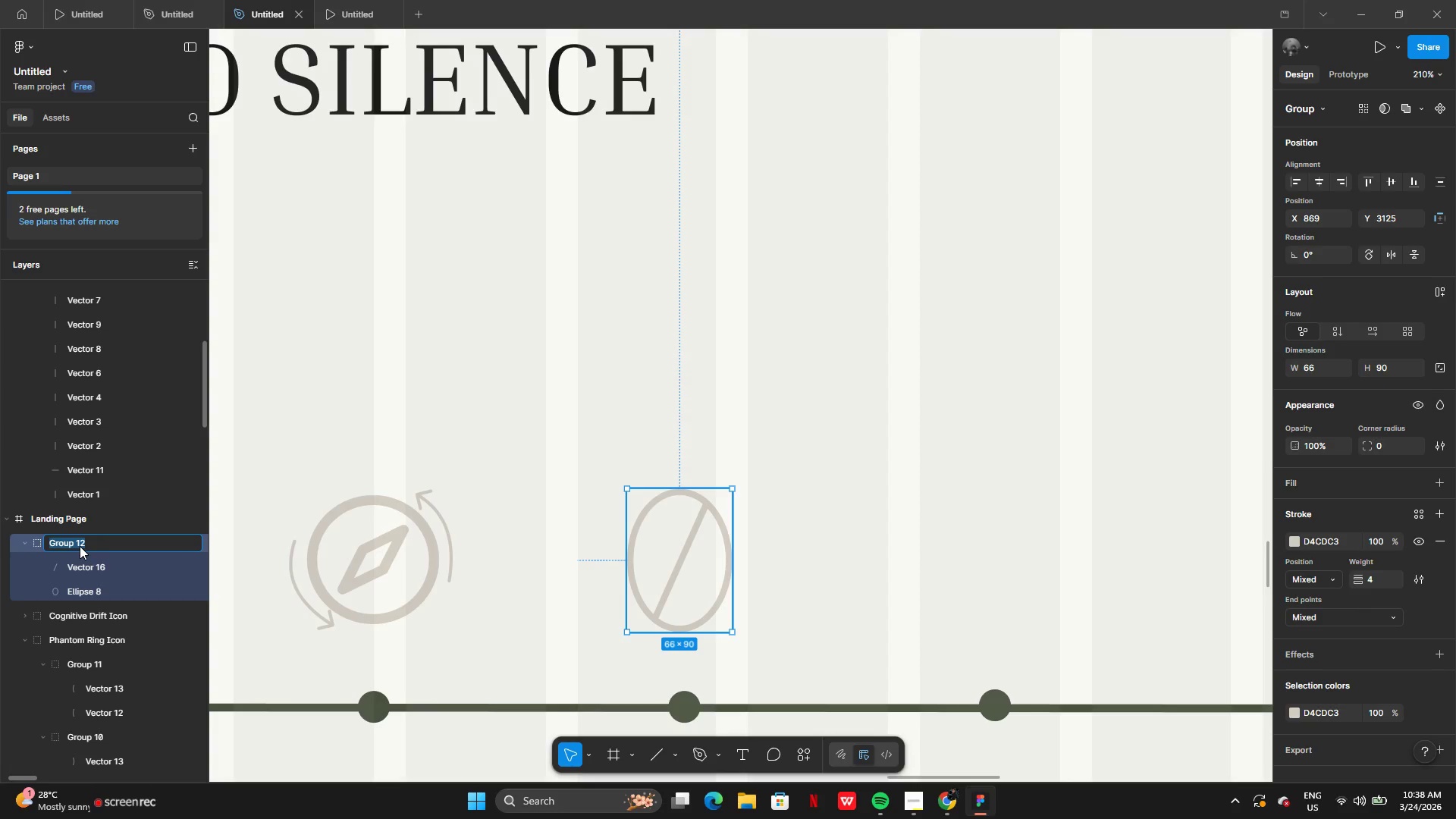 
type(Total SIlence Icon)
 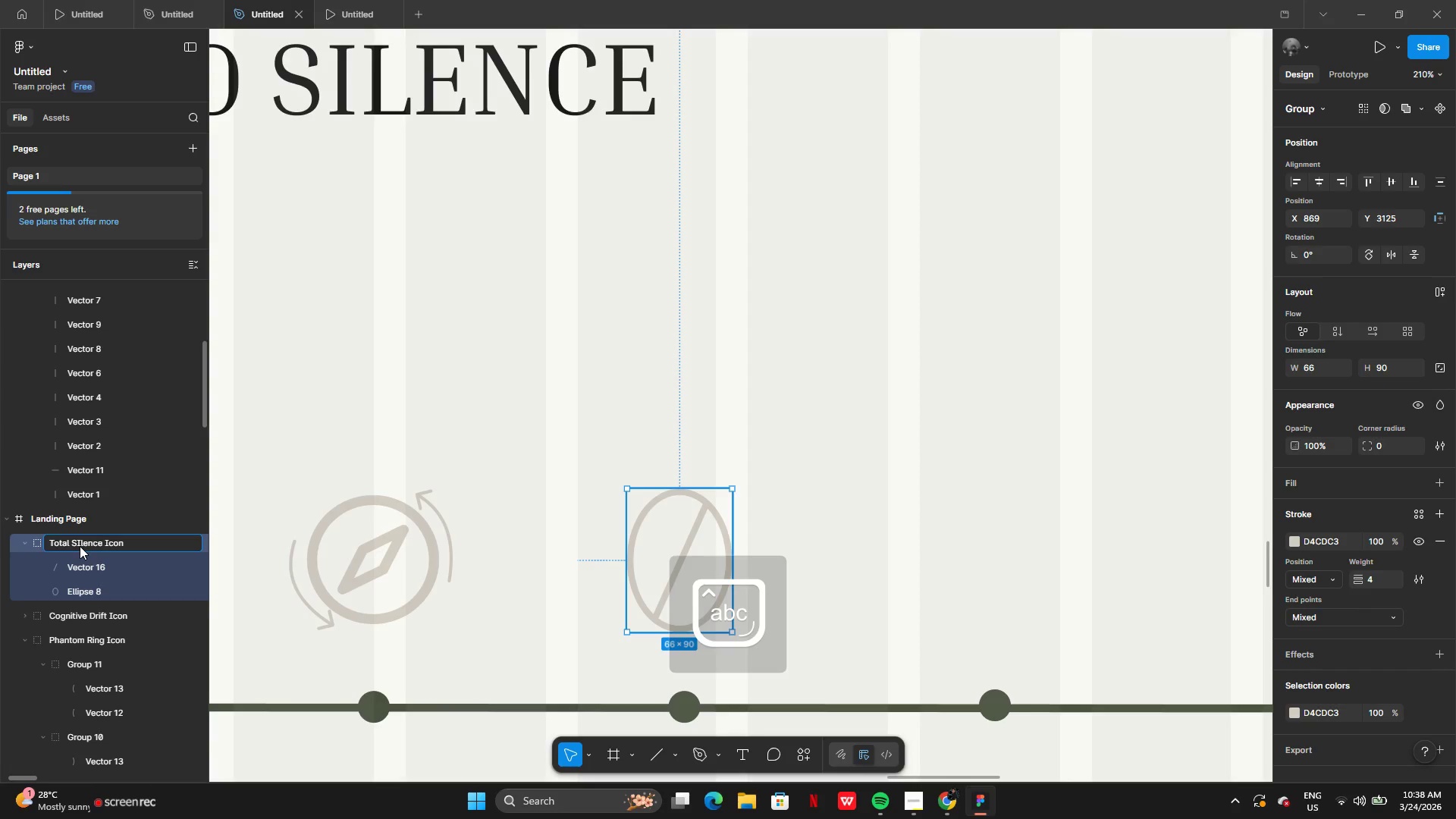 
key(Enter)
 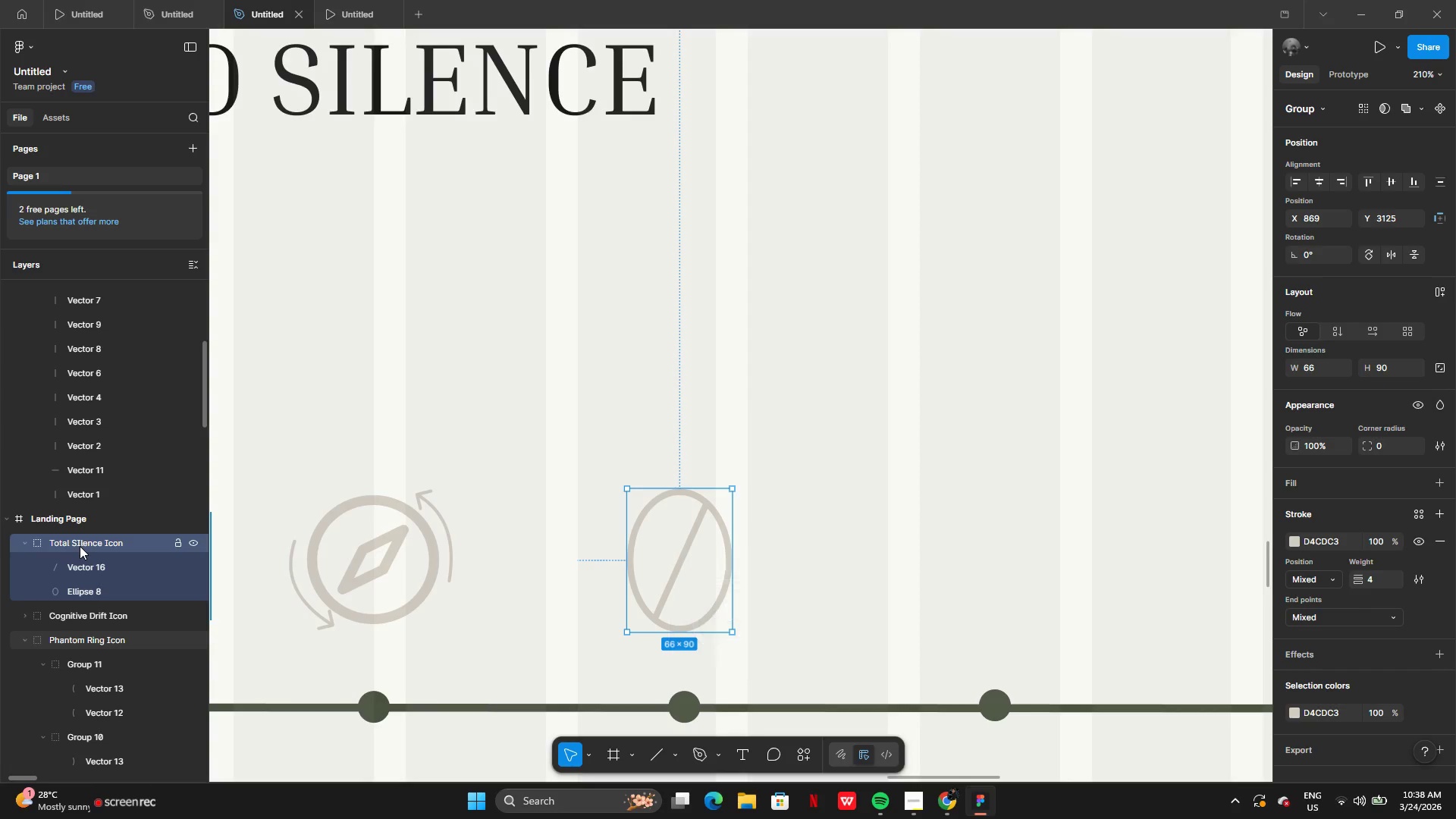 
left_click([965, 500])
 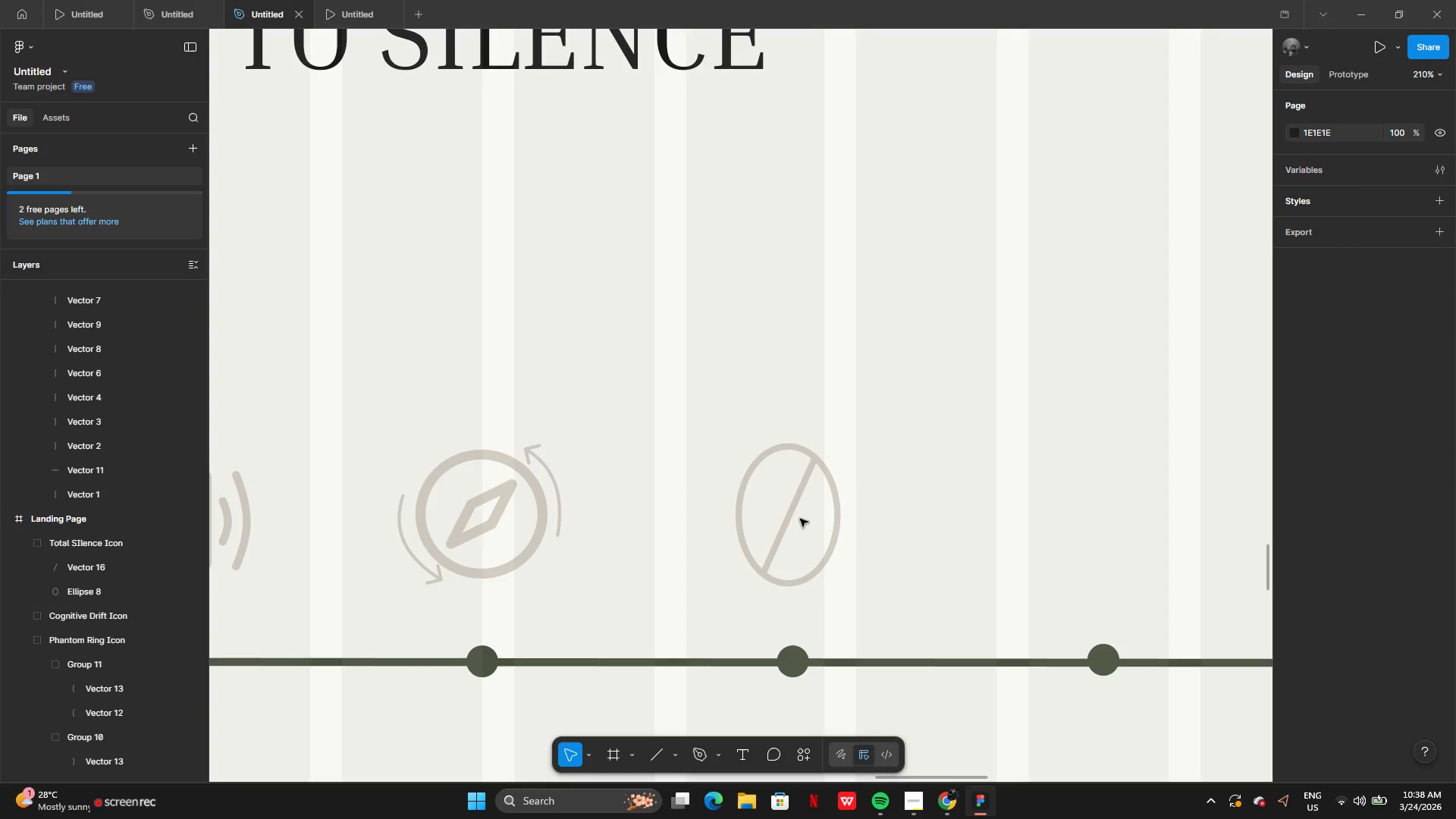 
left_click_drag(start_coordinate=[795, 512], to_coordinate=[802, 510])
 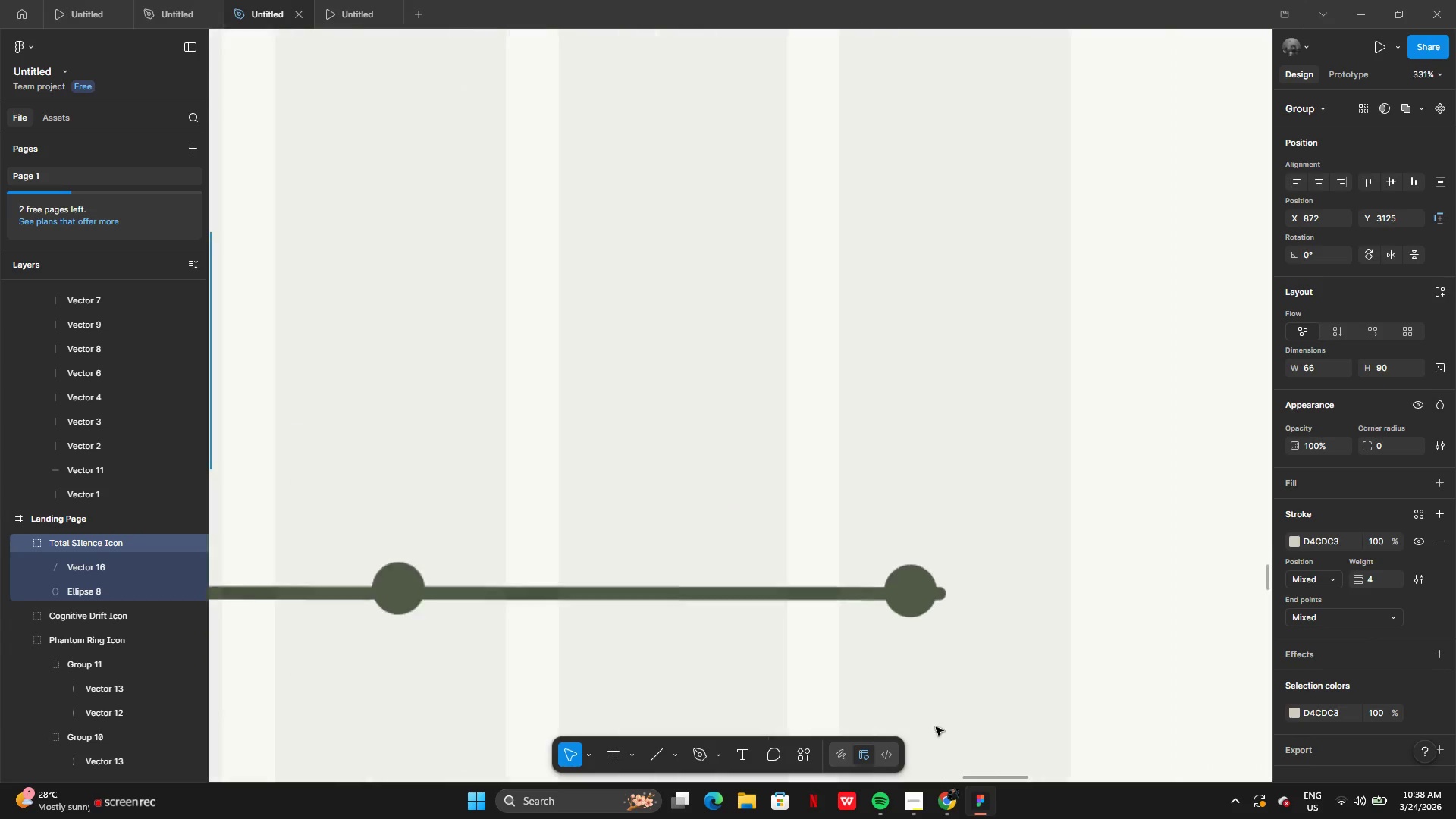 
left_click([910, 585])
 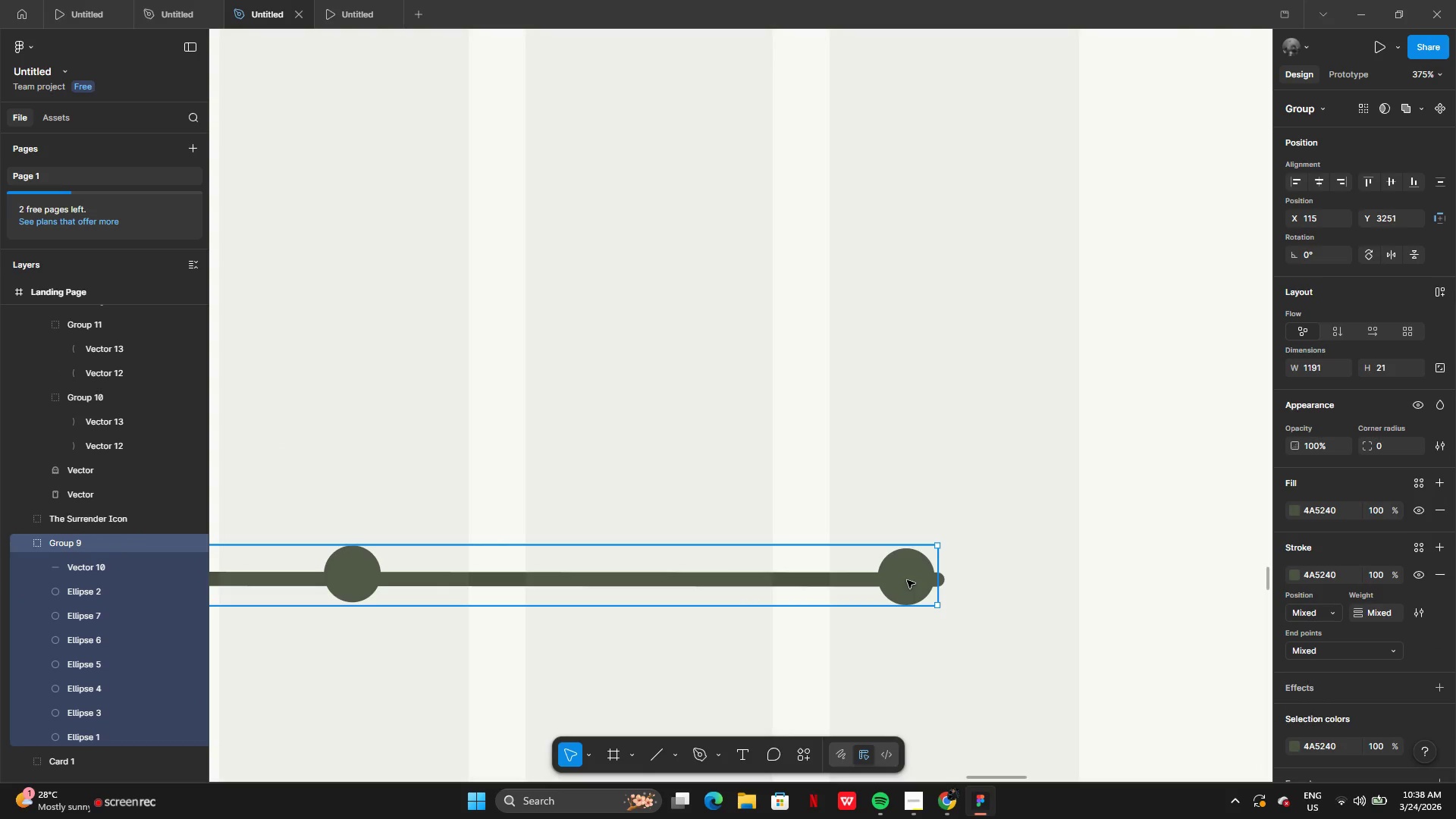 
double_click([907, 580])
 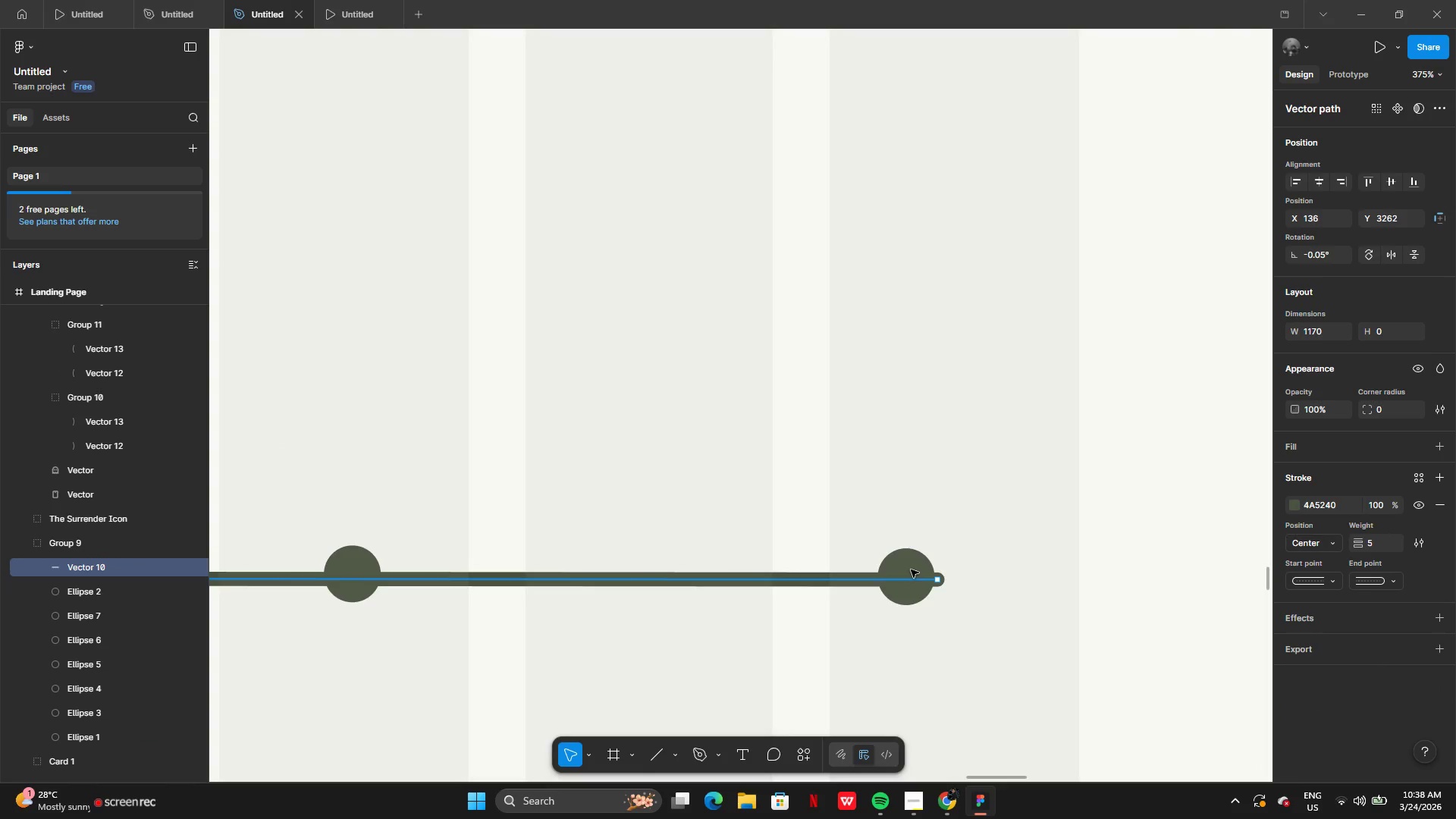 
double_click([913, 565])
 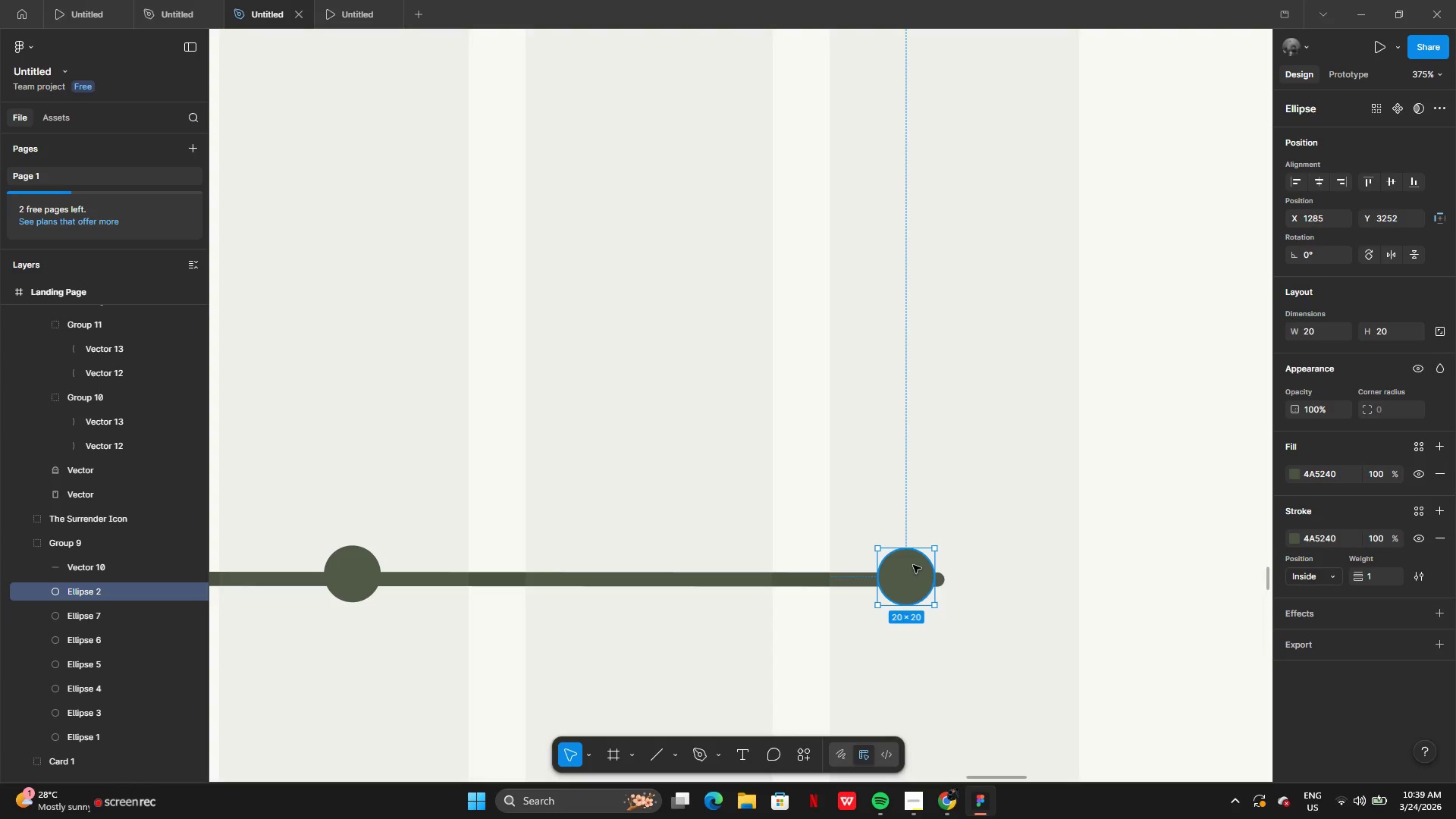 
left_click_drag(start_coordinate=[912, 565], to_coordinate=[927, 566])
 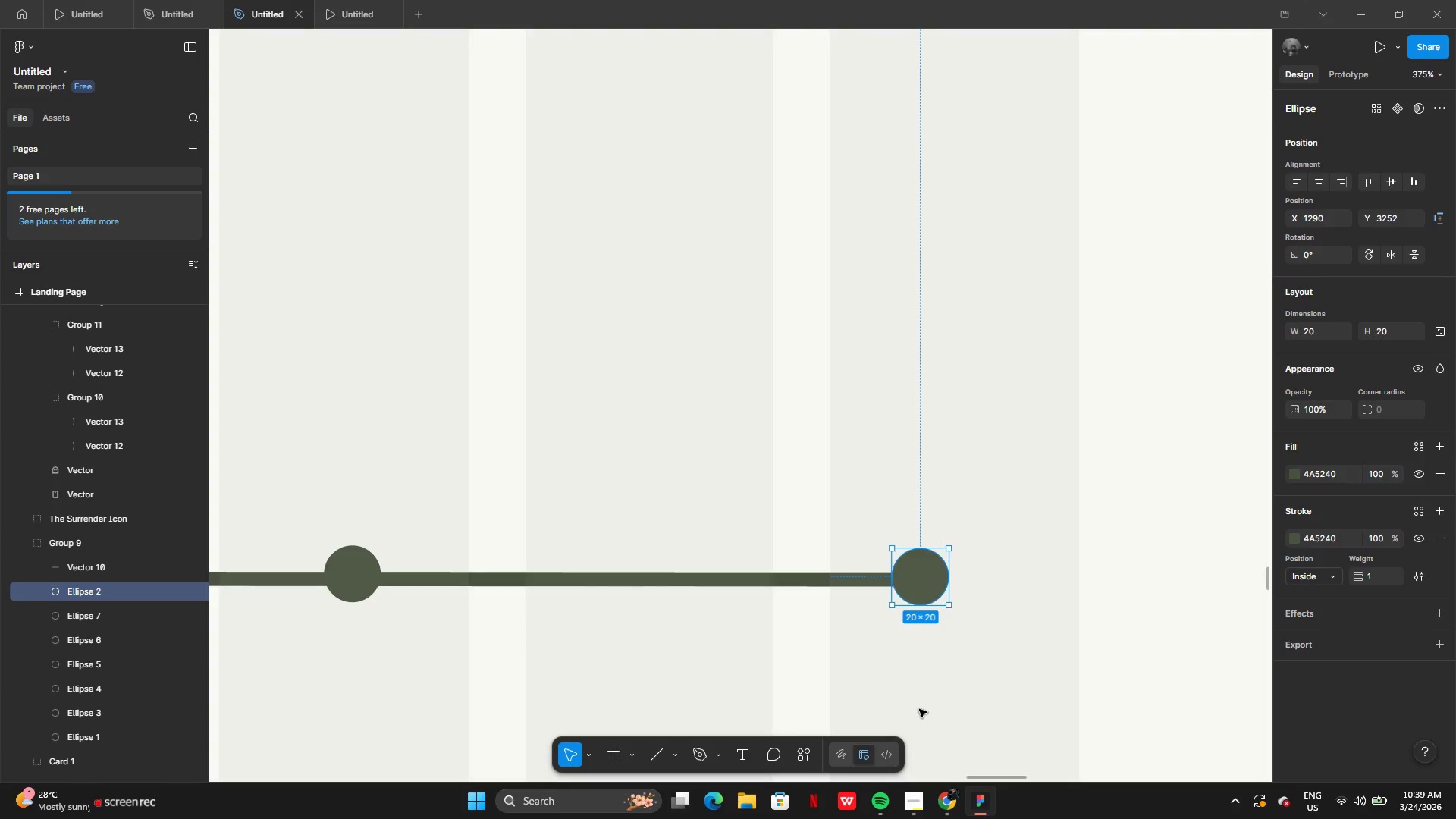 
left_click([919, 709])
 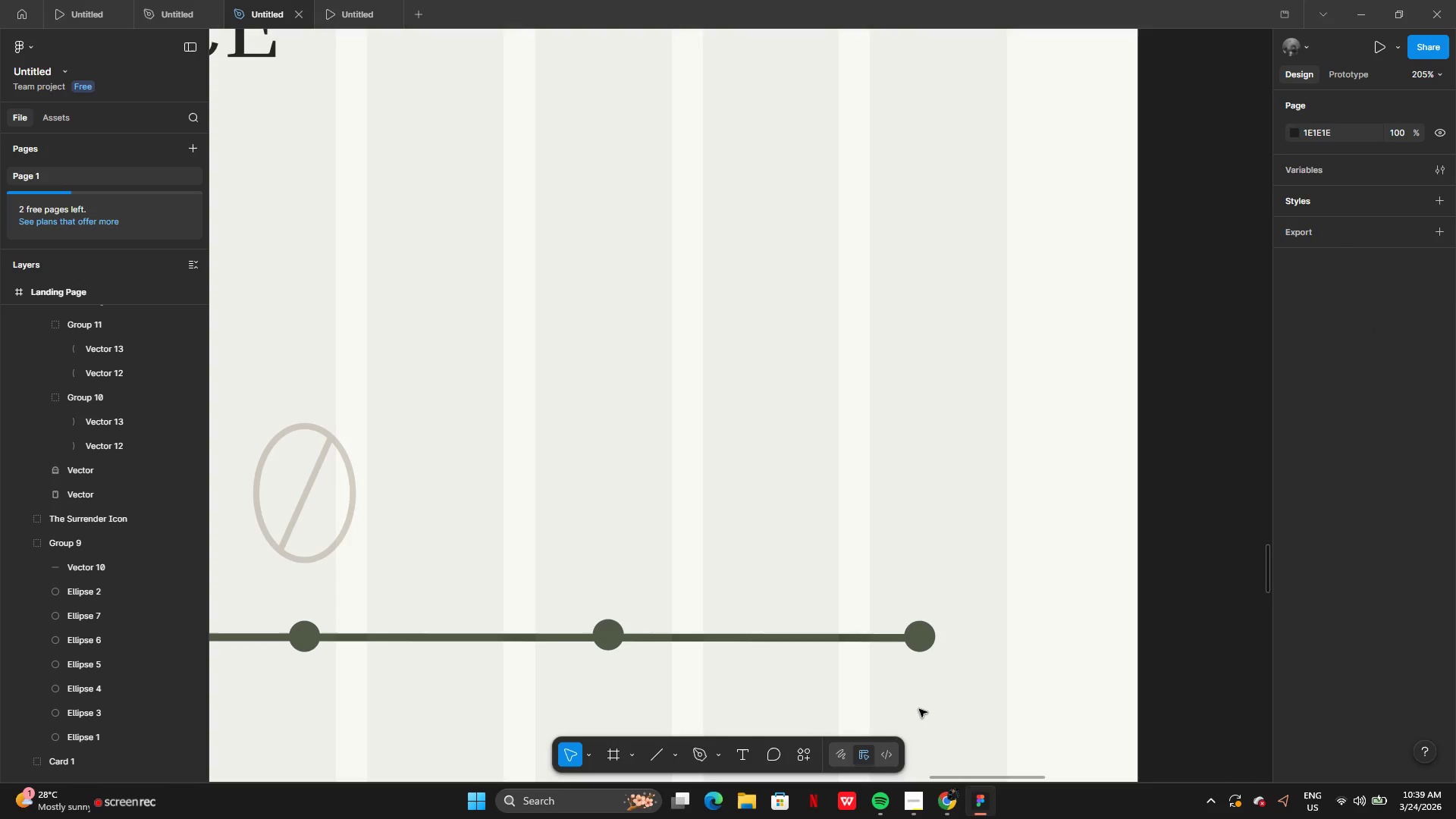 
wait(10.81)
 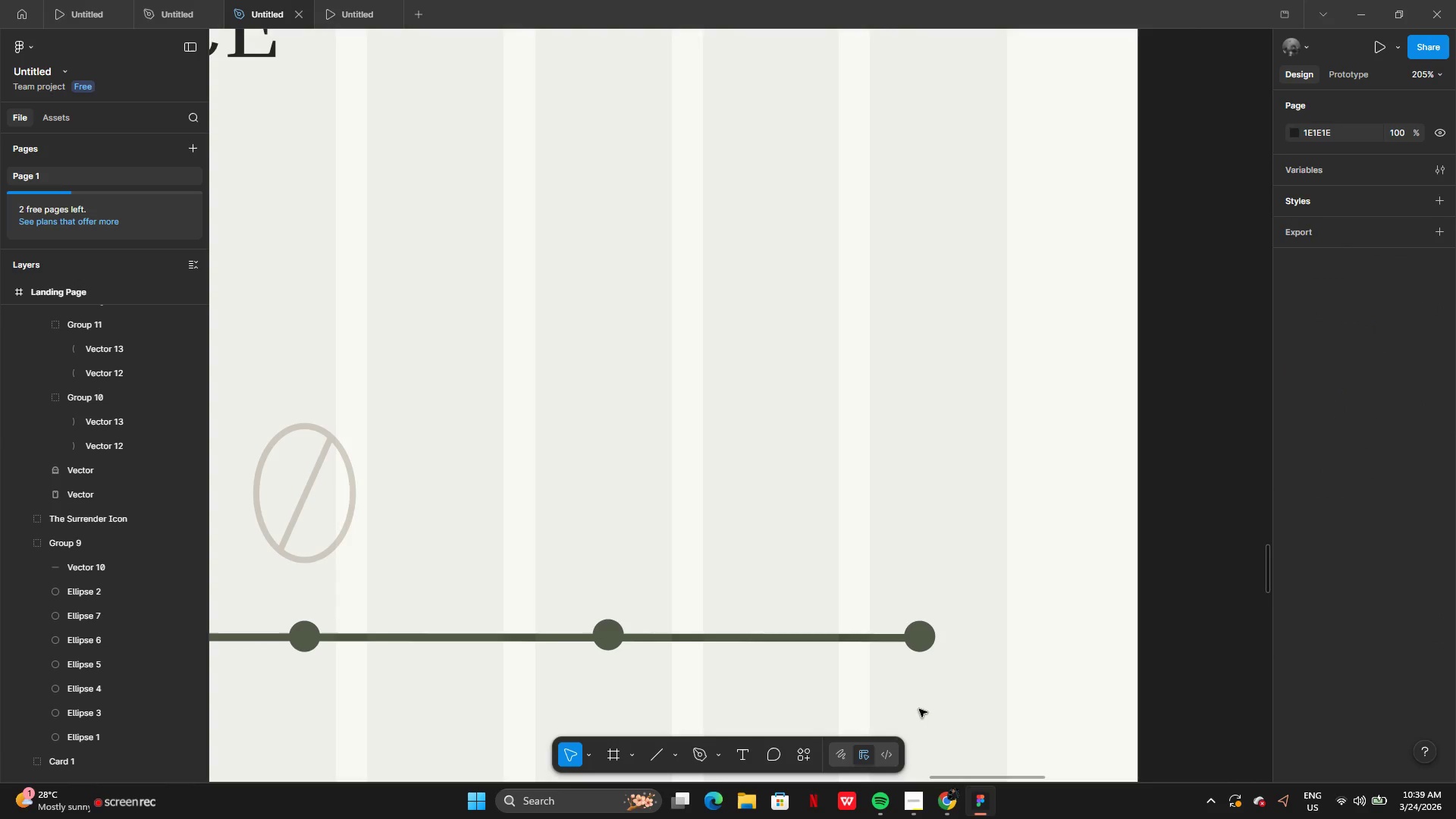 
left_click([697, 755])
 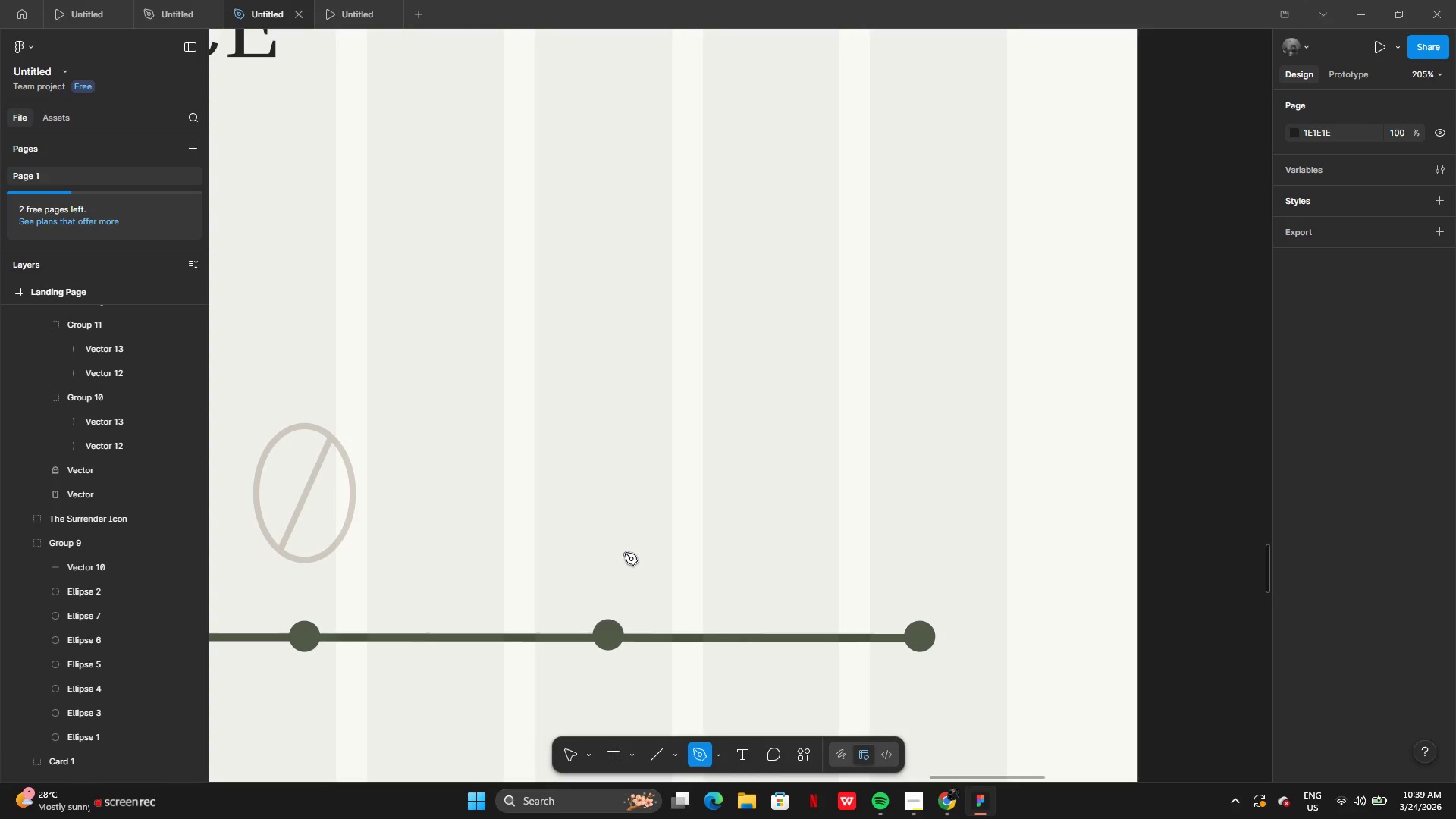 
wait(5.36)
 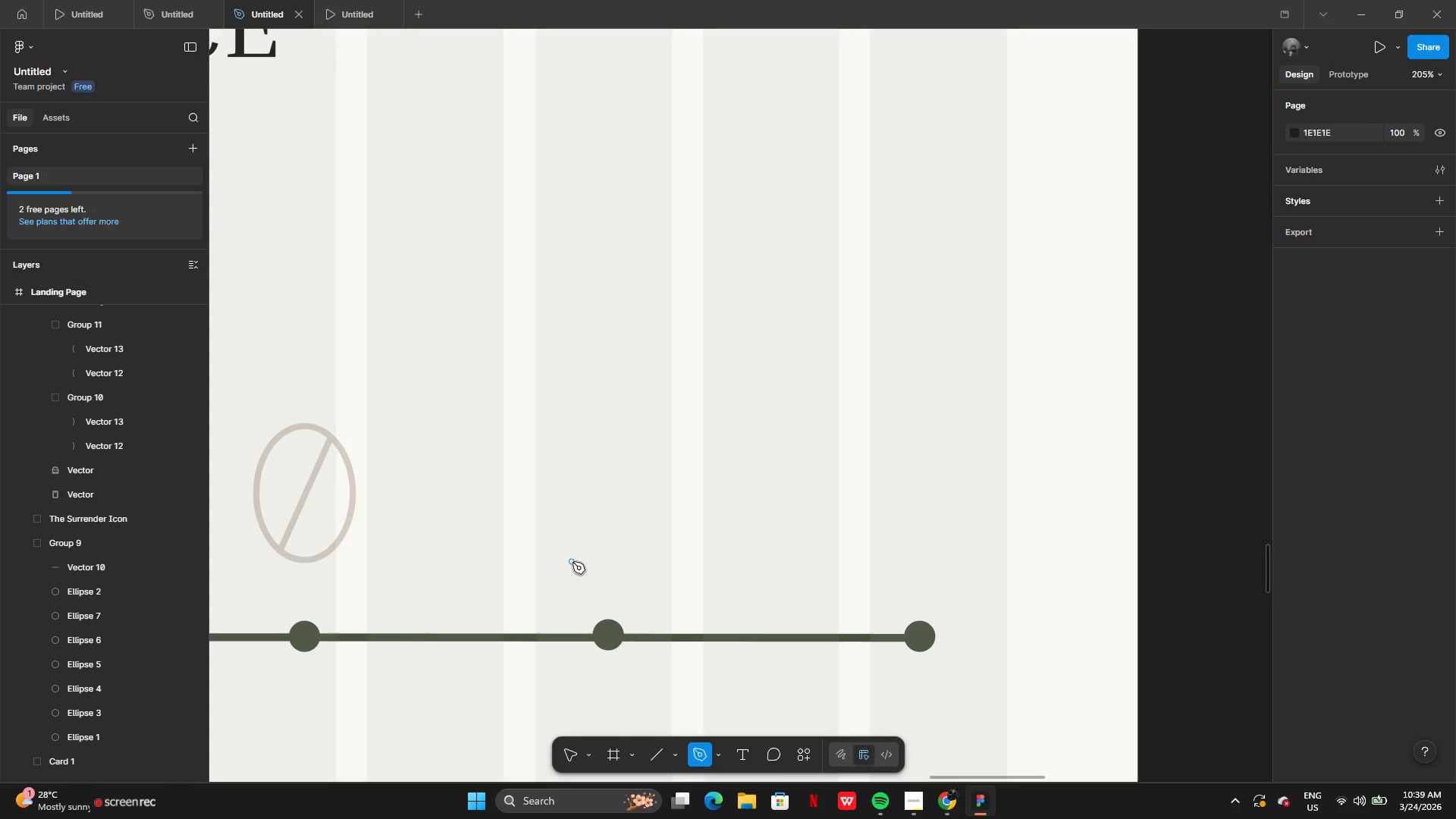 
left_click([579, 522])
 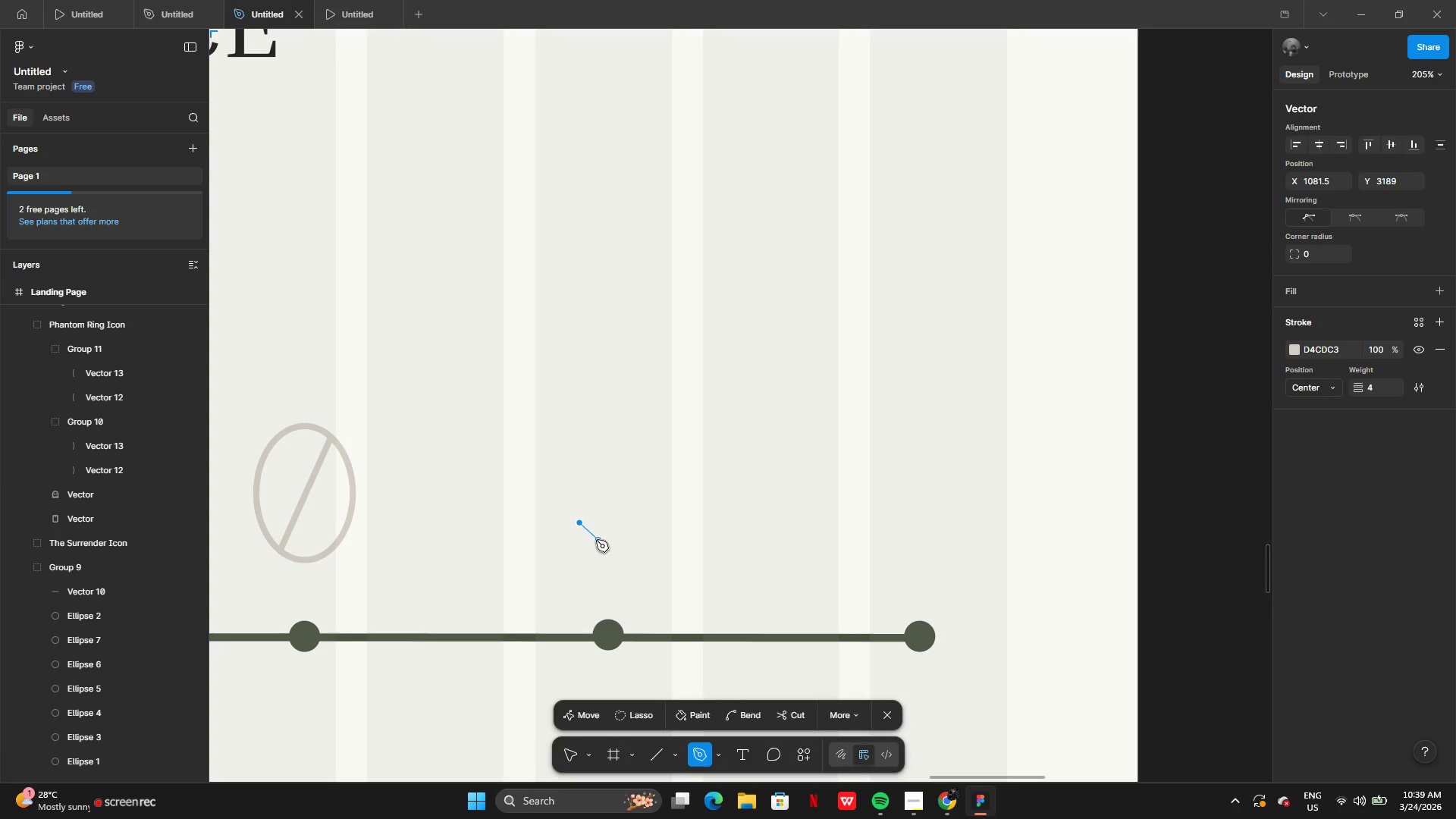 
left_click([595, 540])
 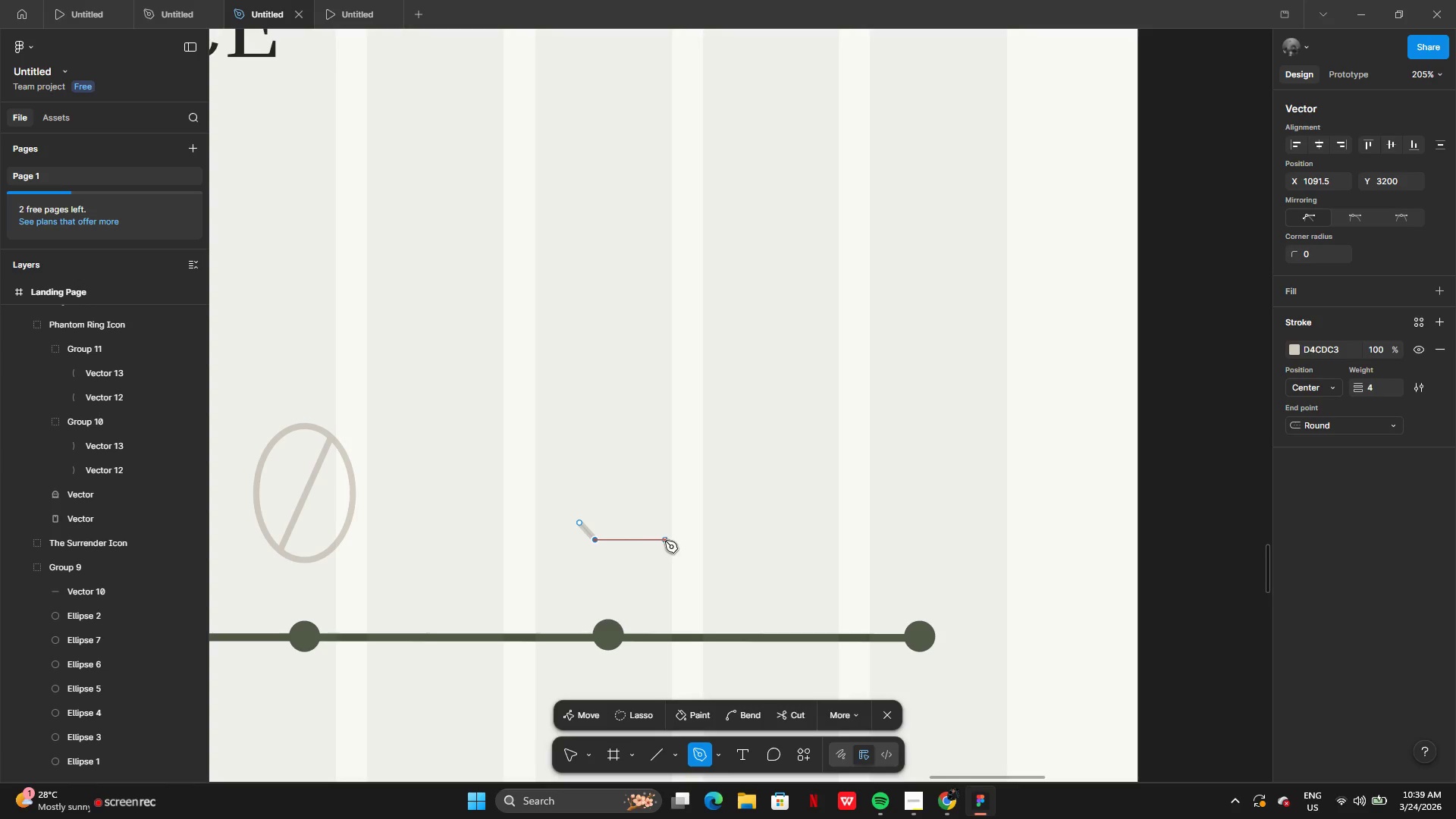 
left_click([669, 541])
 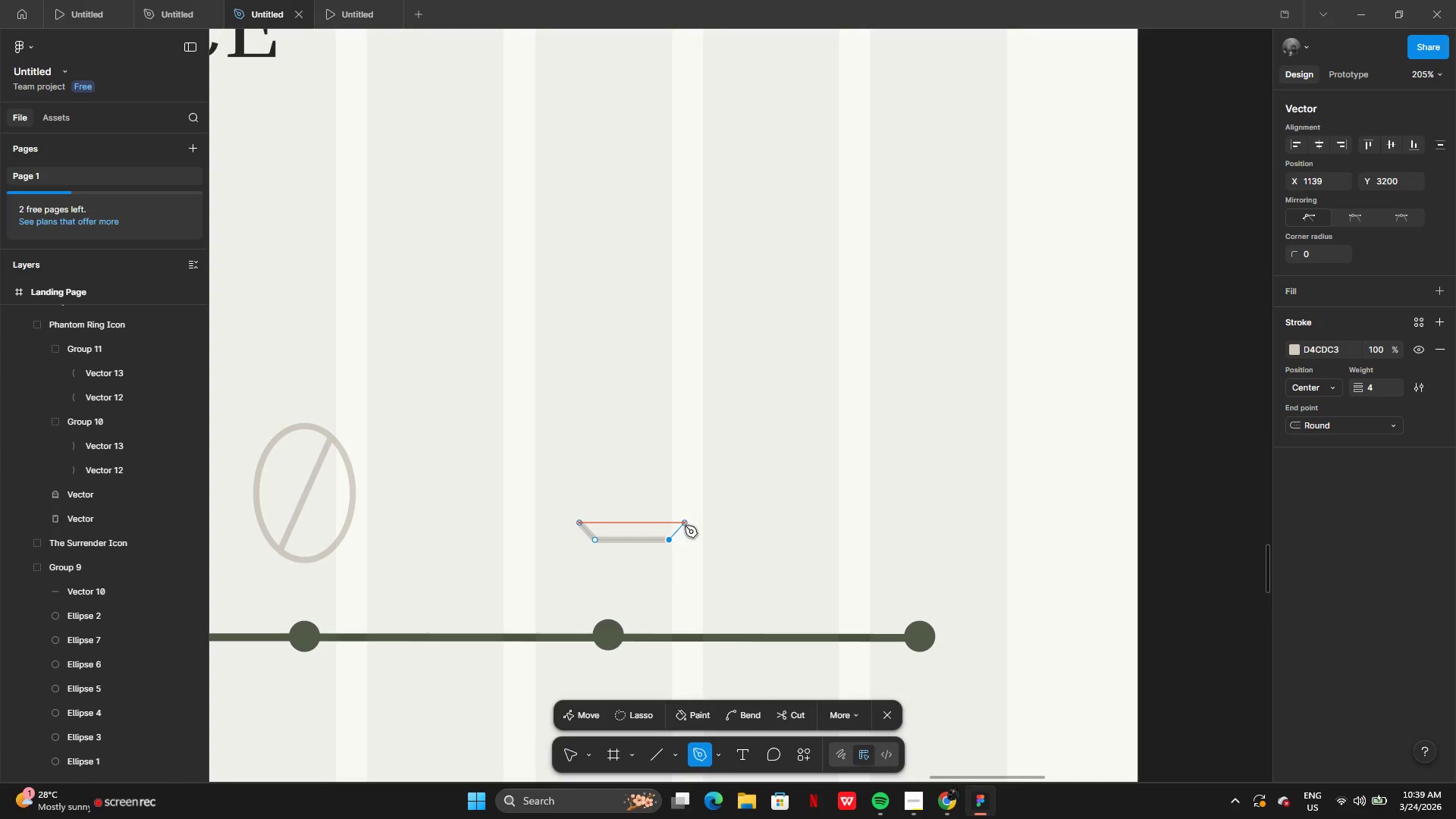 
left_click([685, 526])
 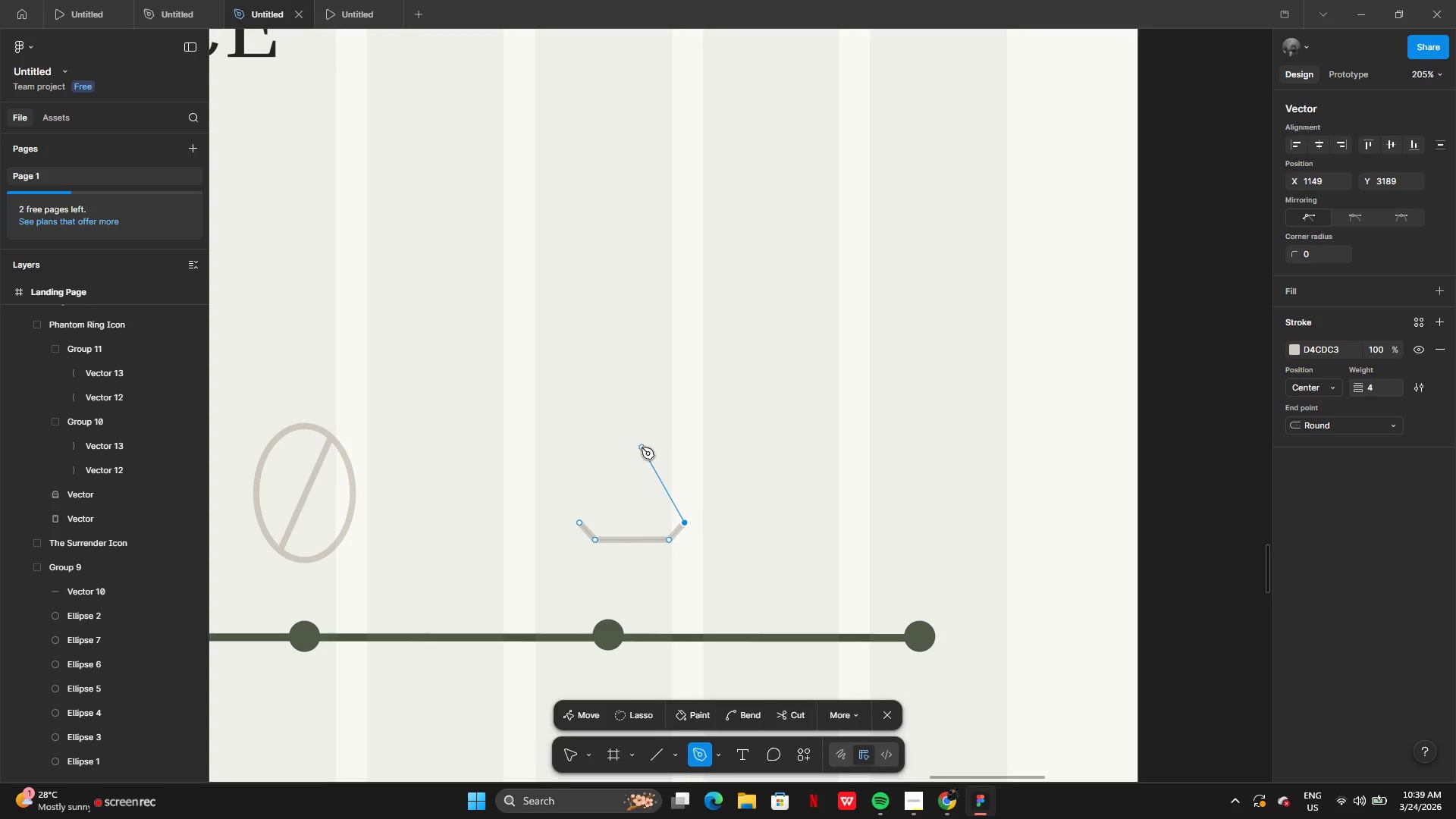 
left_click([638, 447])
 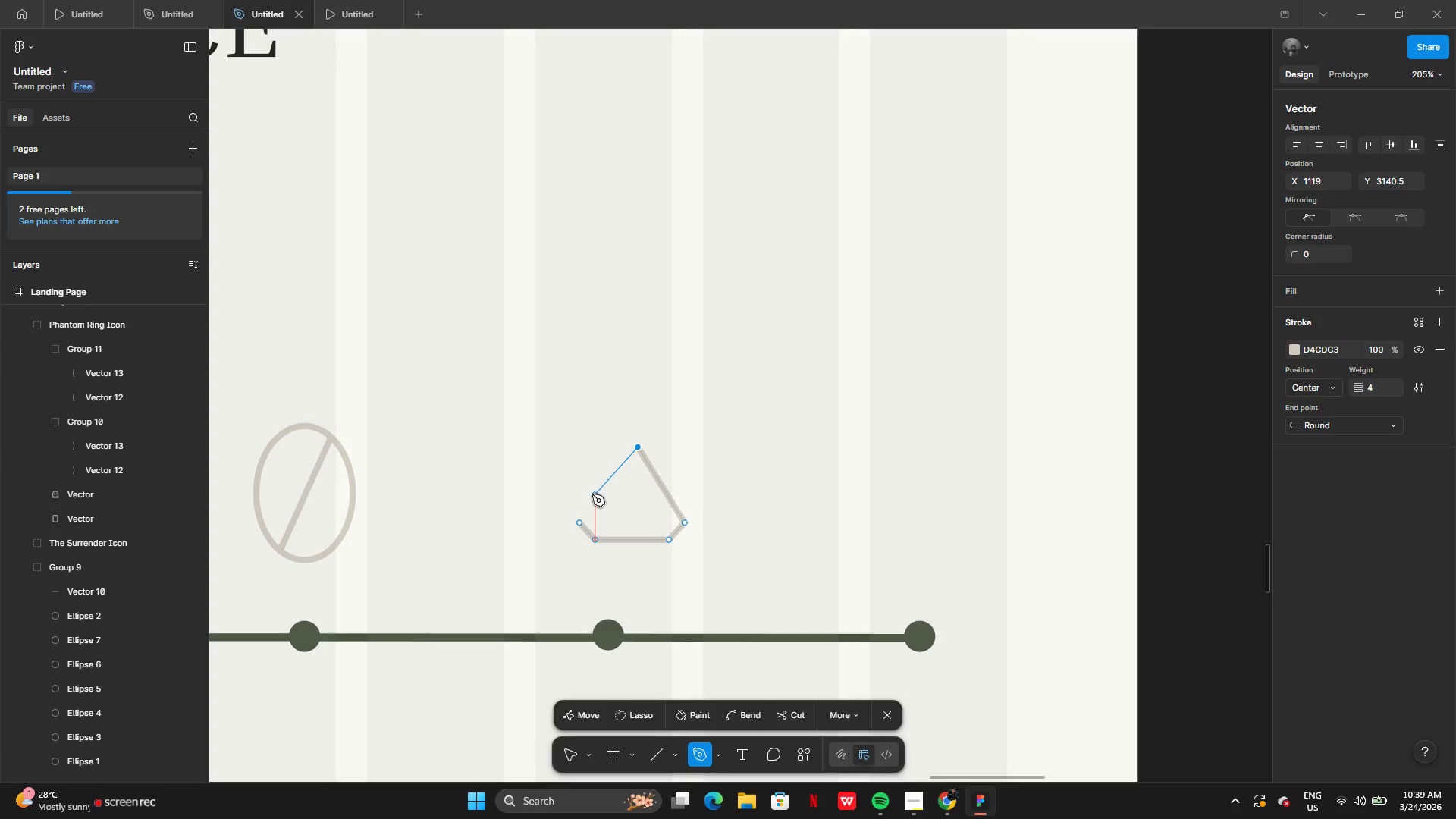 
key(Control+Z)
 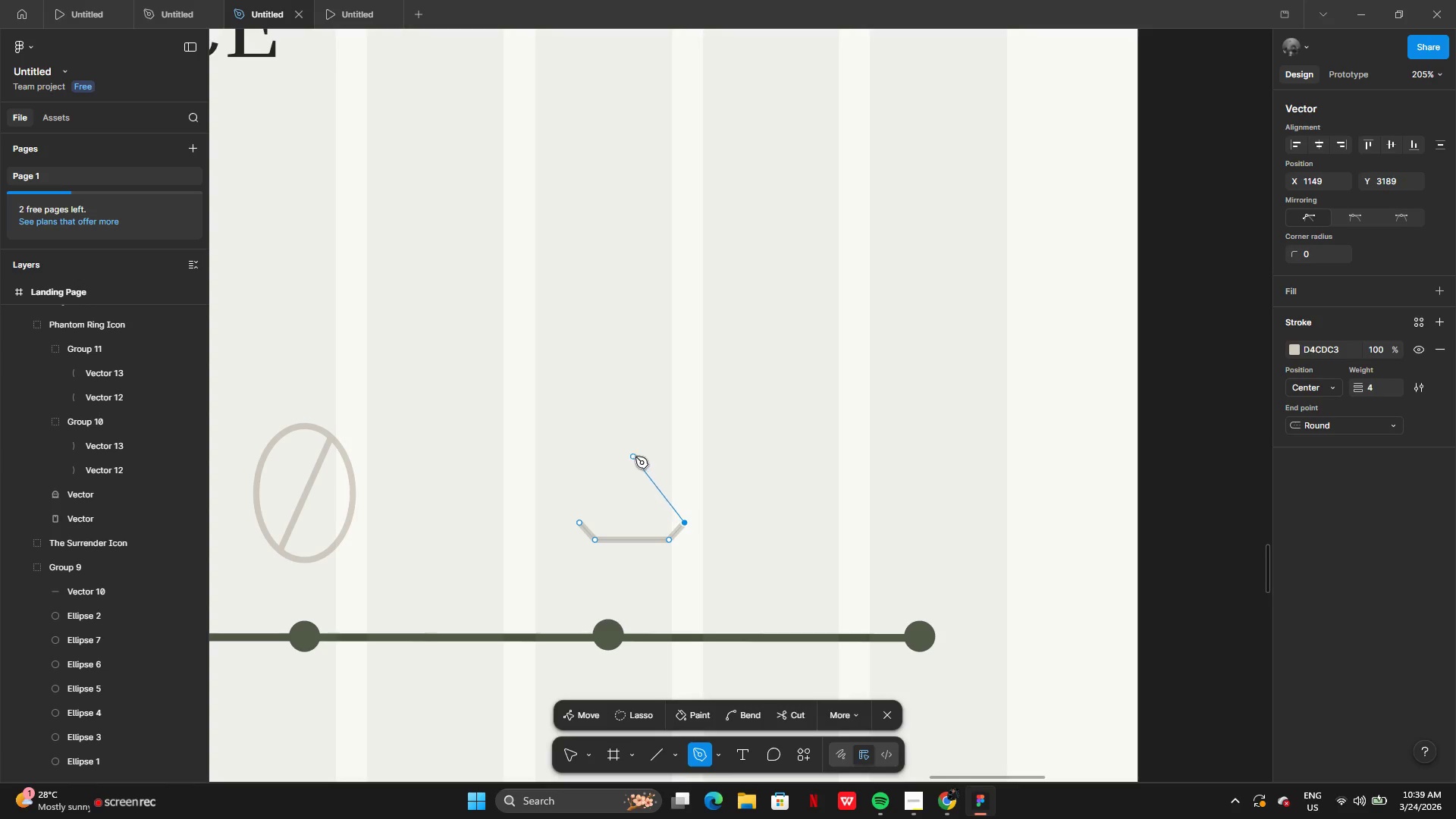 
left_click([635, 457])
 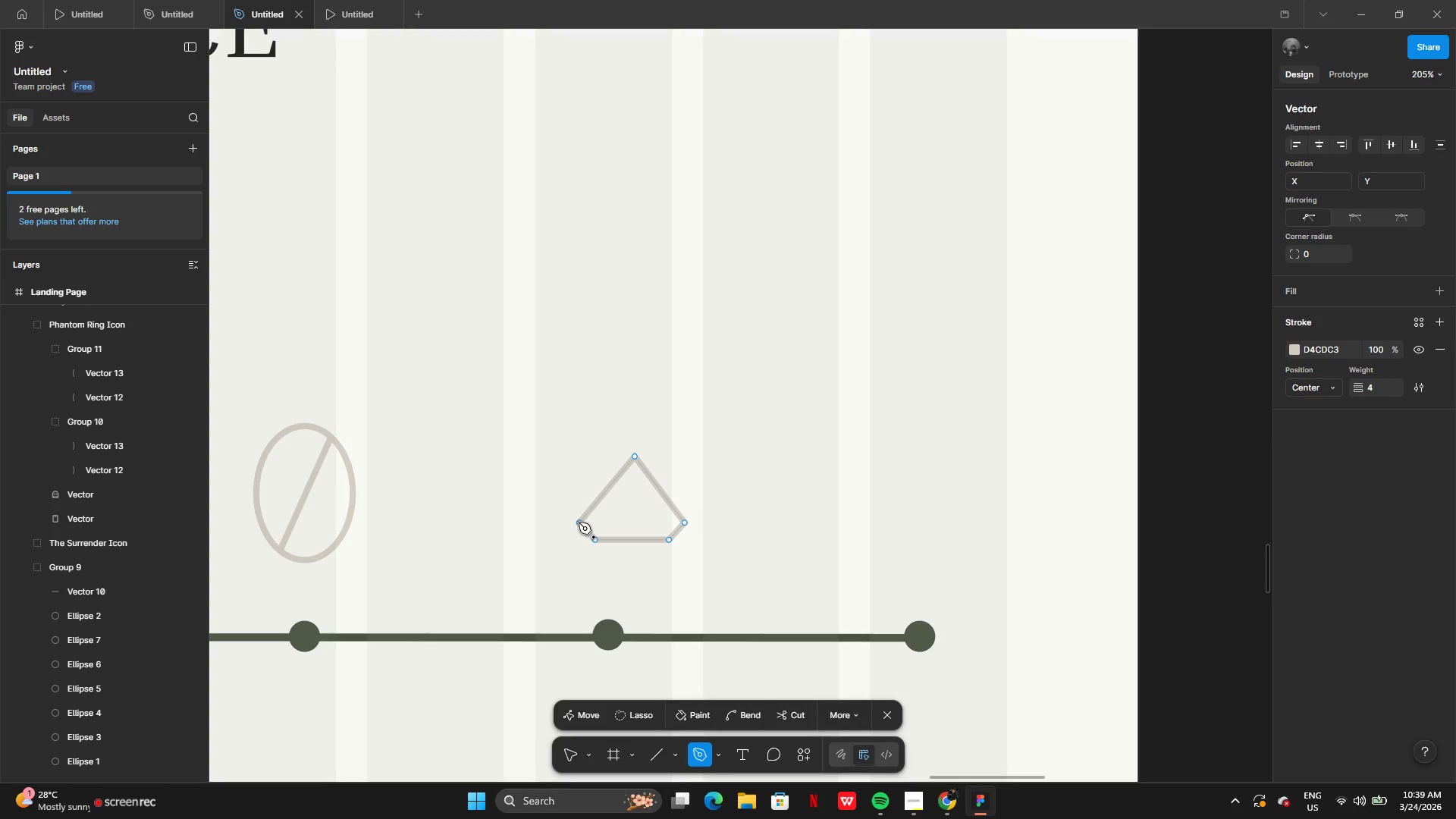 
wait(6.08)
 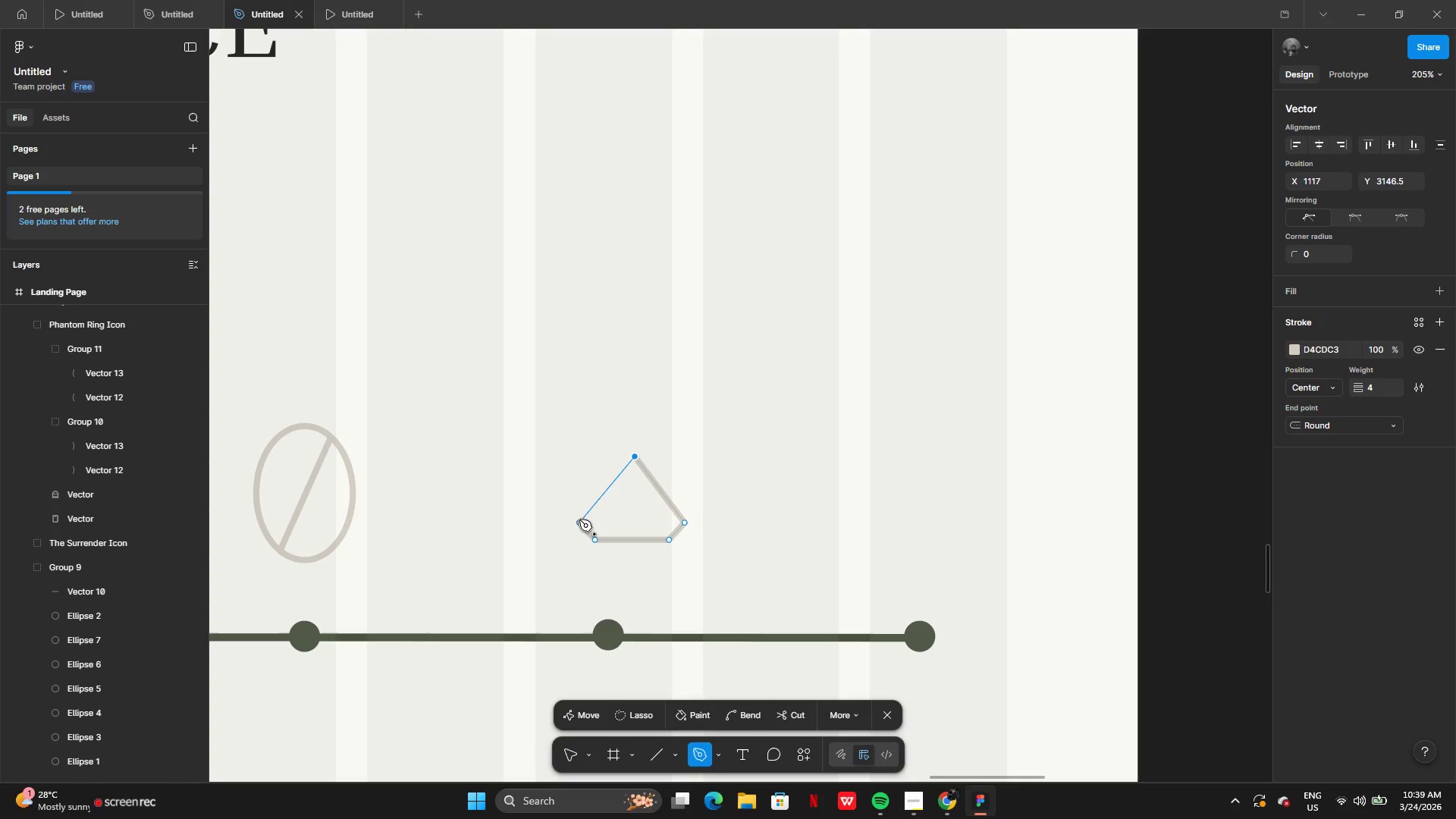 
key(Enter)
 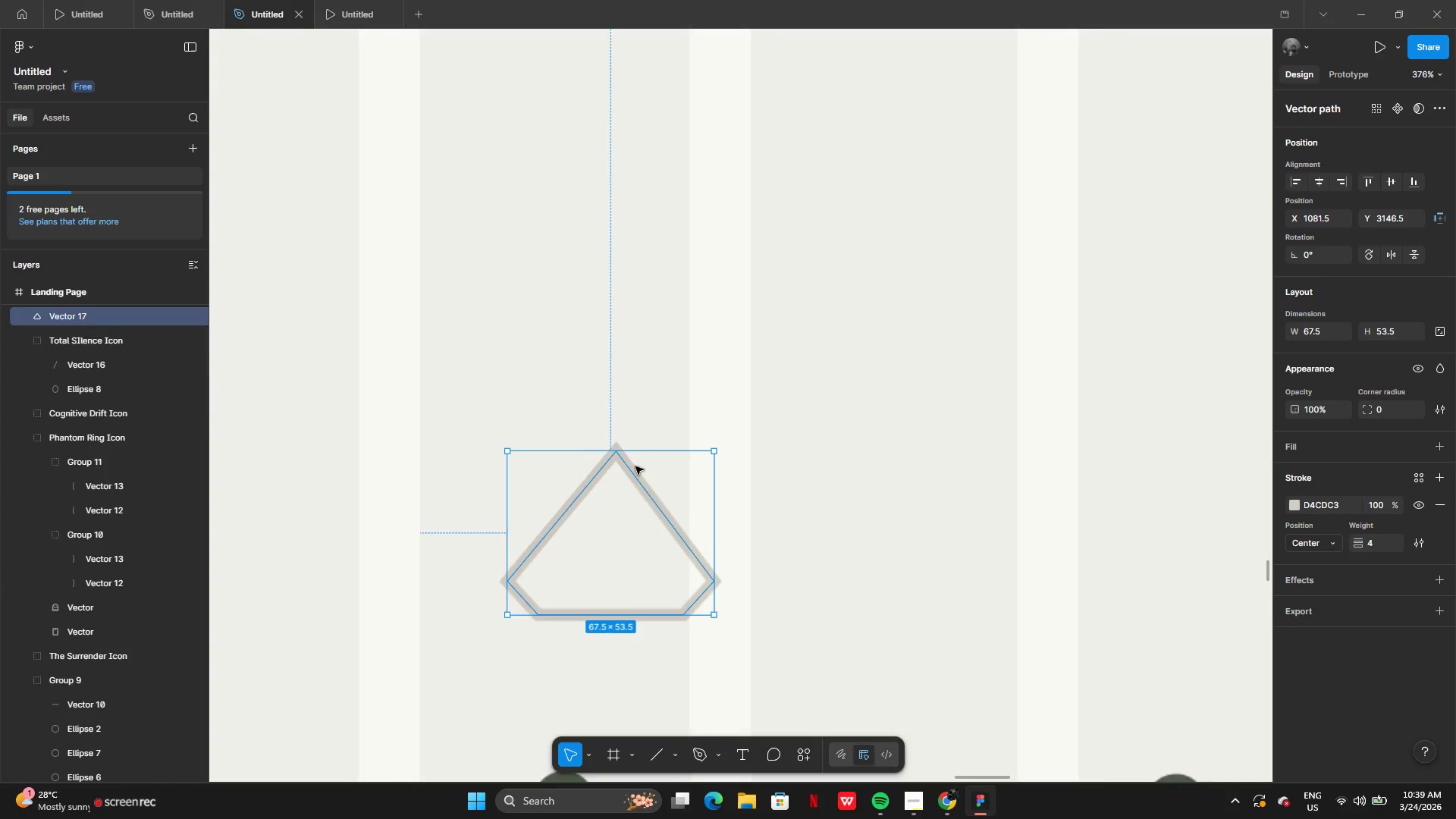 
left_click([625, 467])
 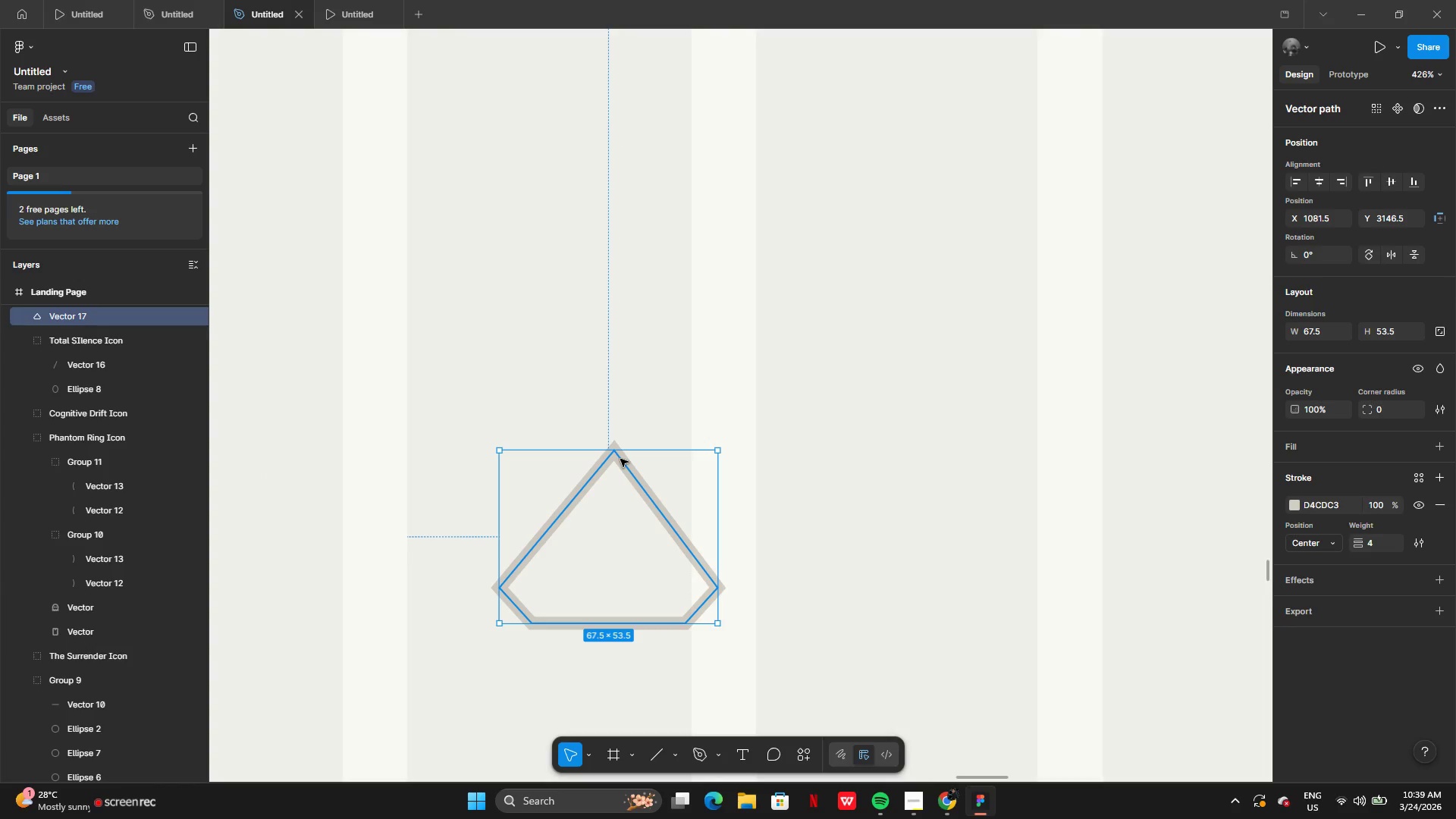 
double_click([620, 459])
 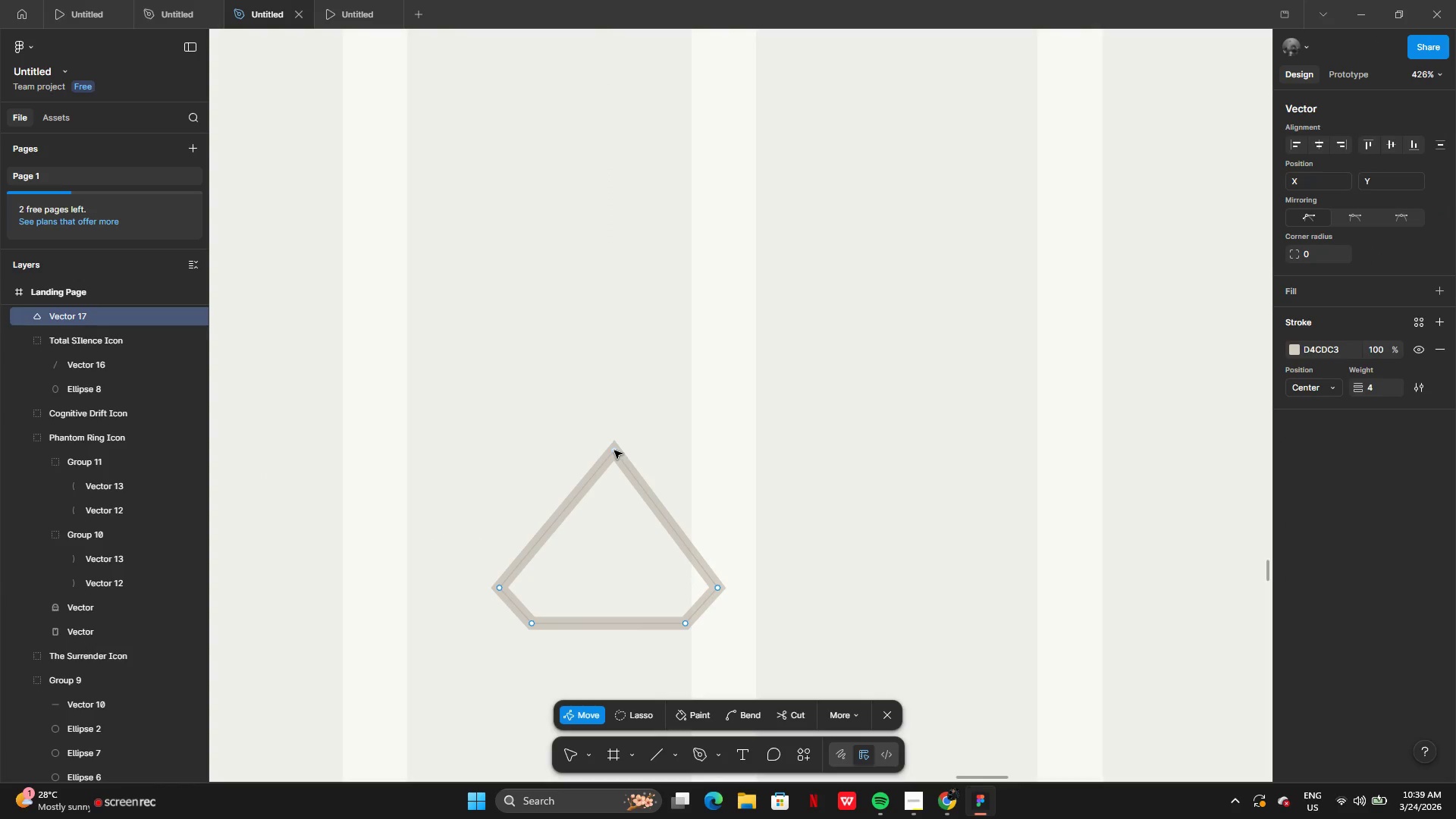 
left_click_drag(start_coordinate=[614, 450], to_coordinate=[610, 447])
 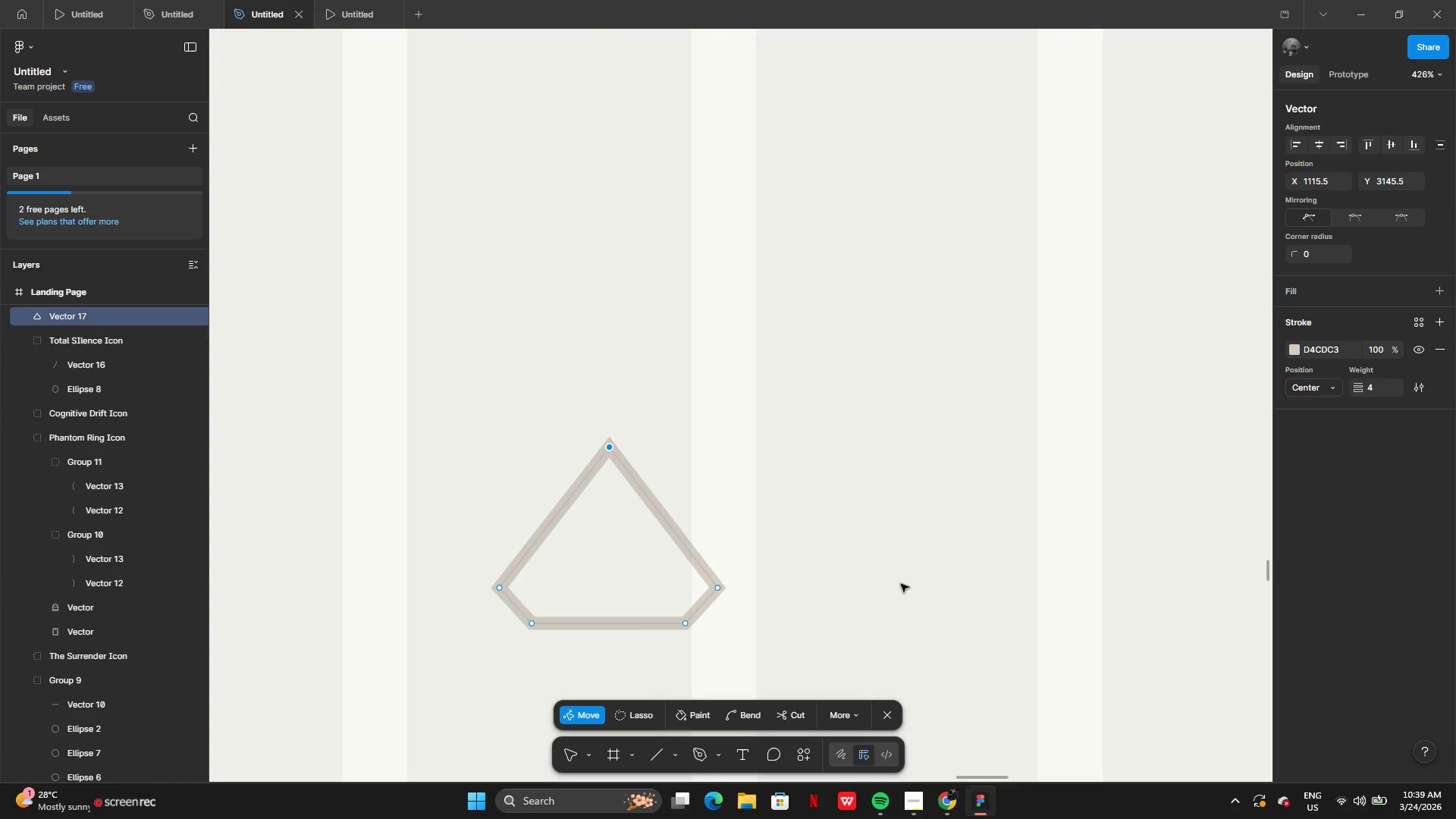 
left_click([902, 548])
 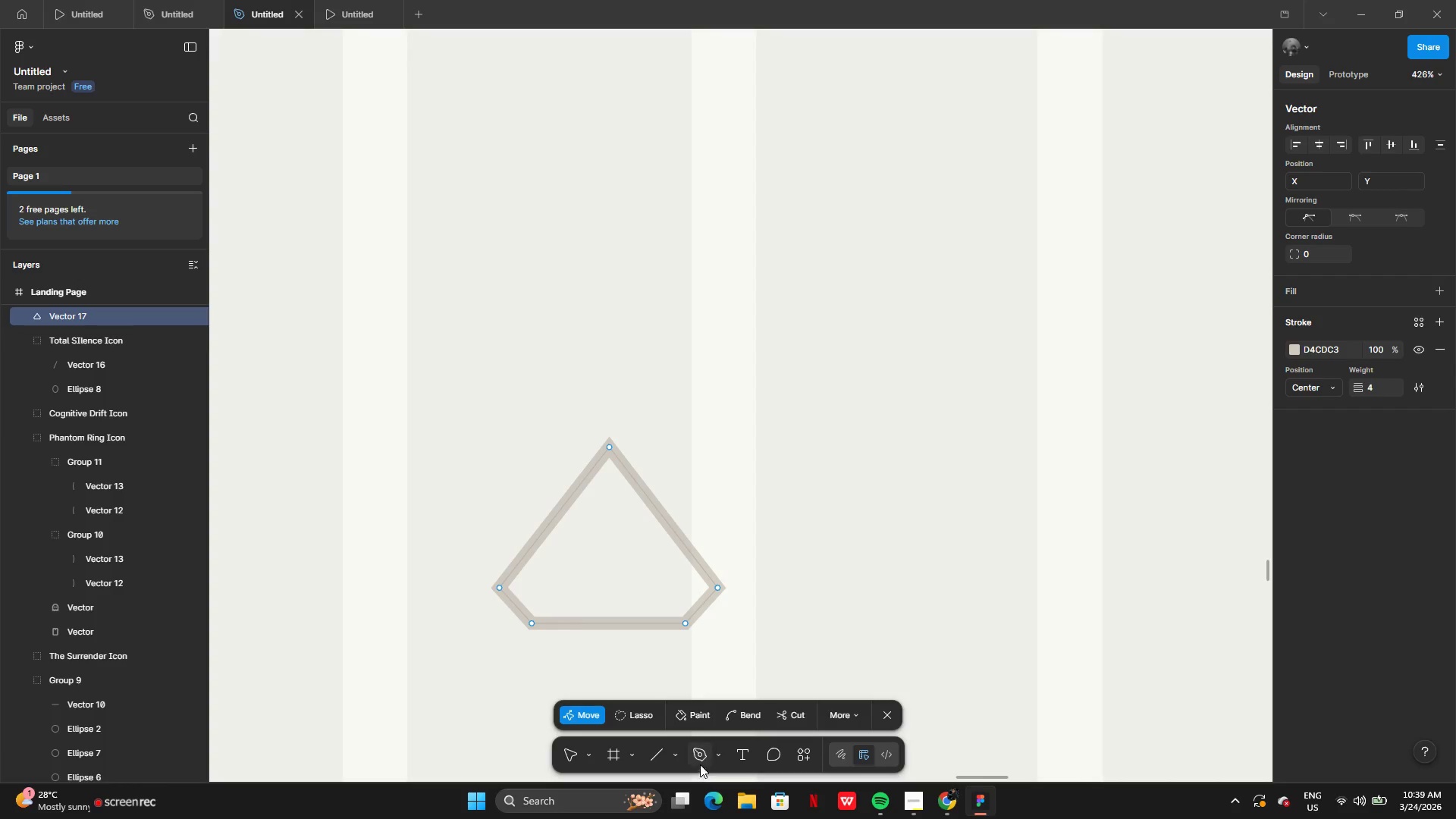 
left_click([699, 758])
 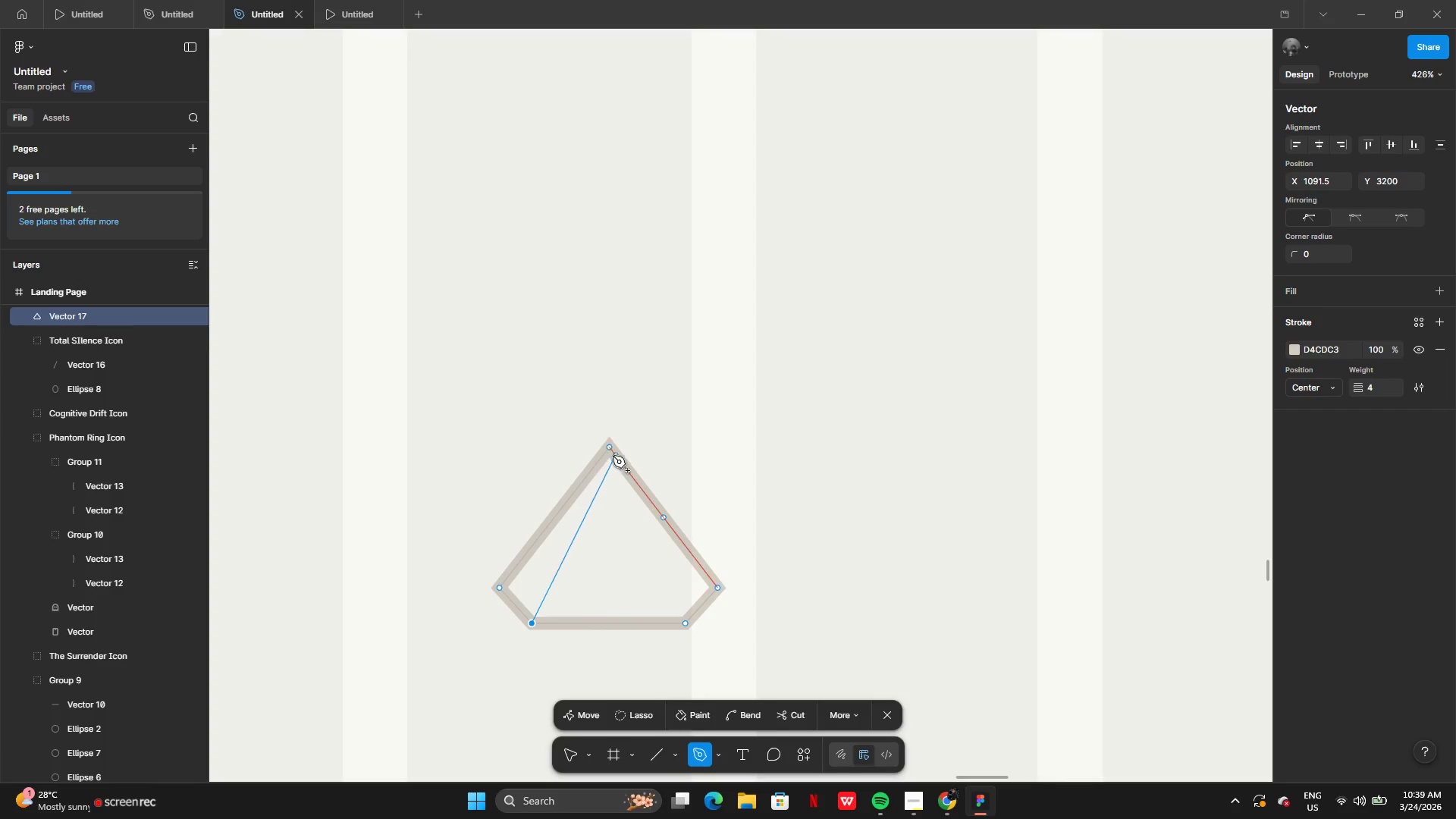 
wait(5.8)
 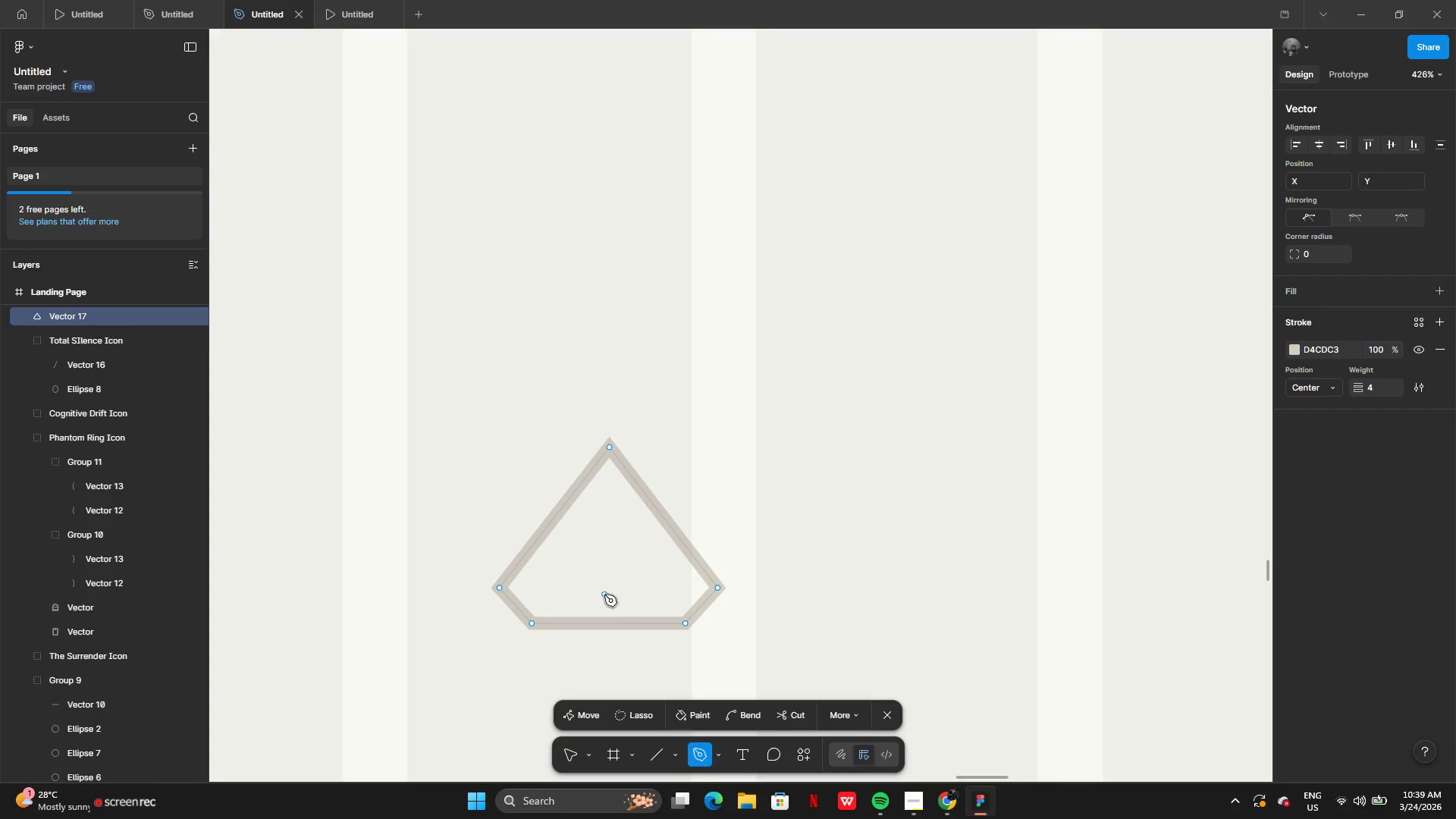 
left_click([609, 447])
 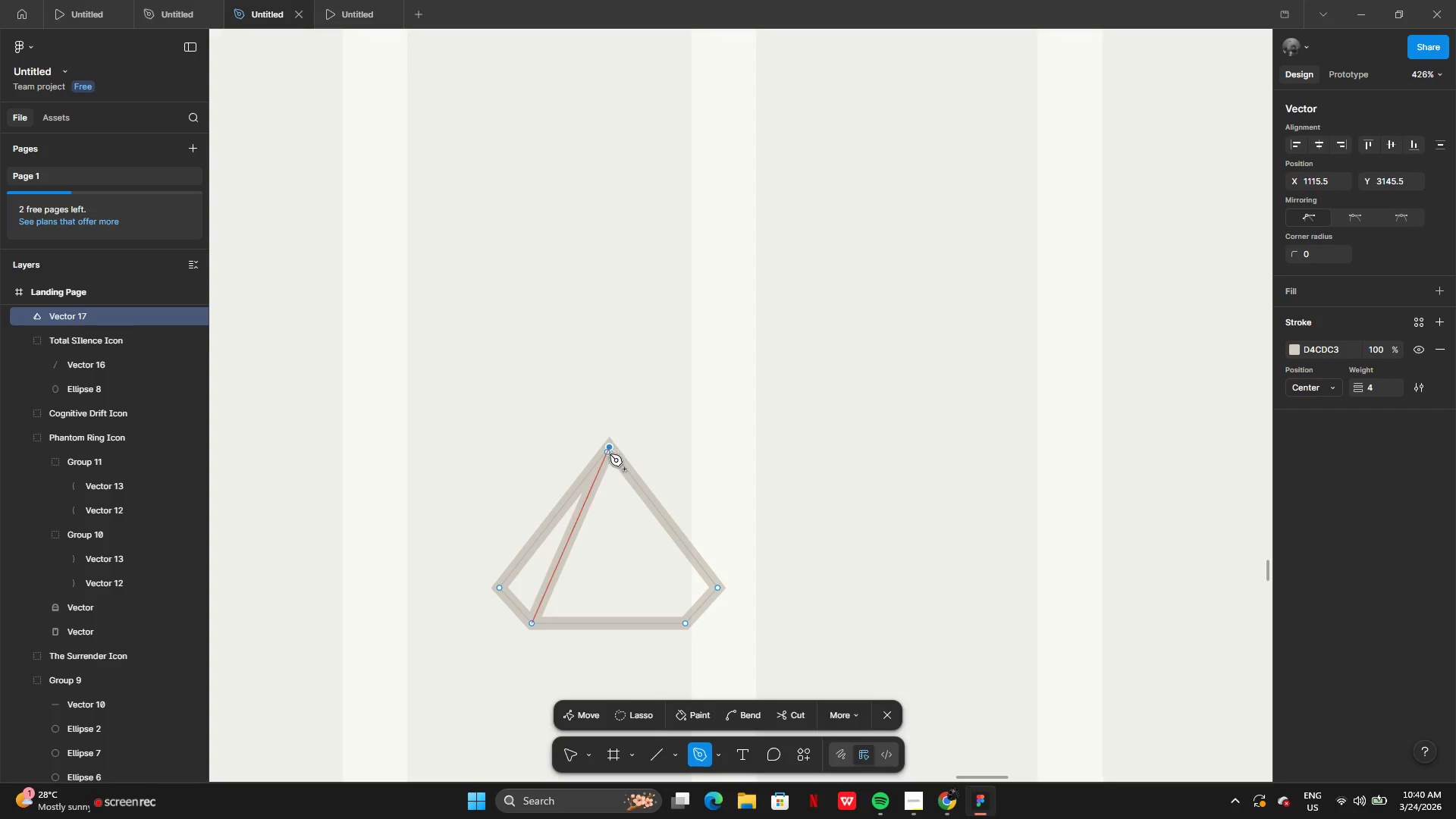 
wait(7.39)
 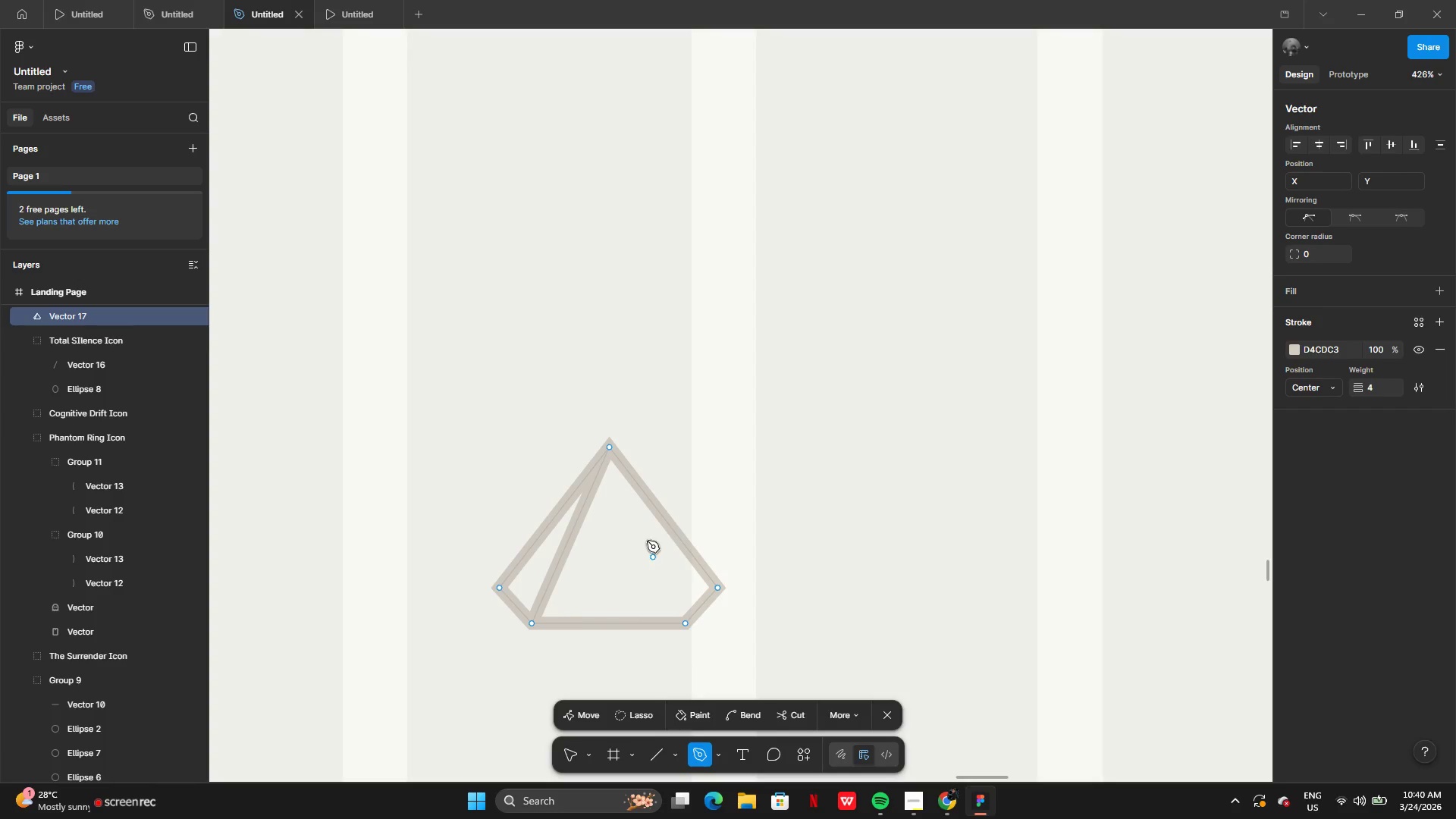 
left_click([687, 623])
 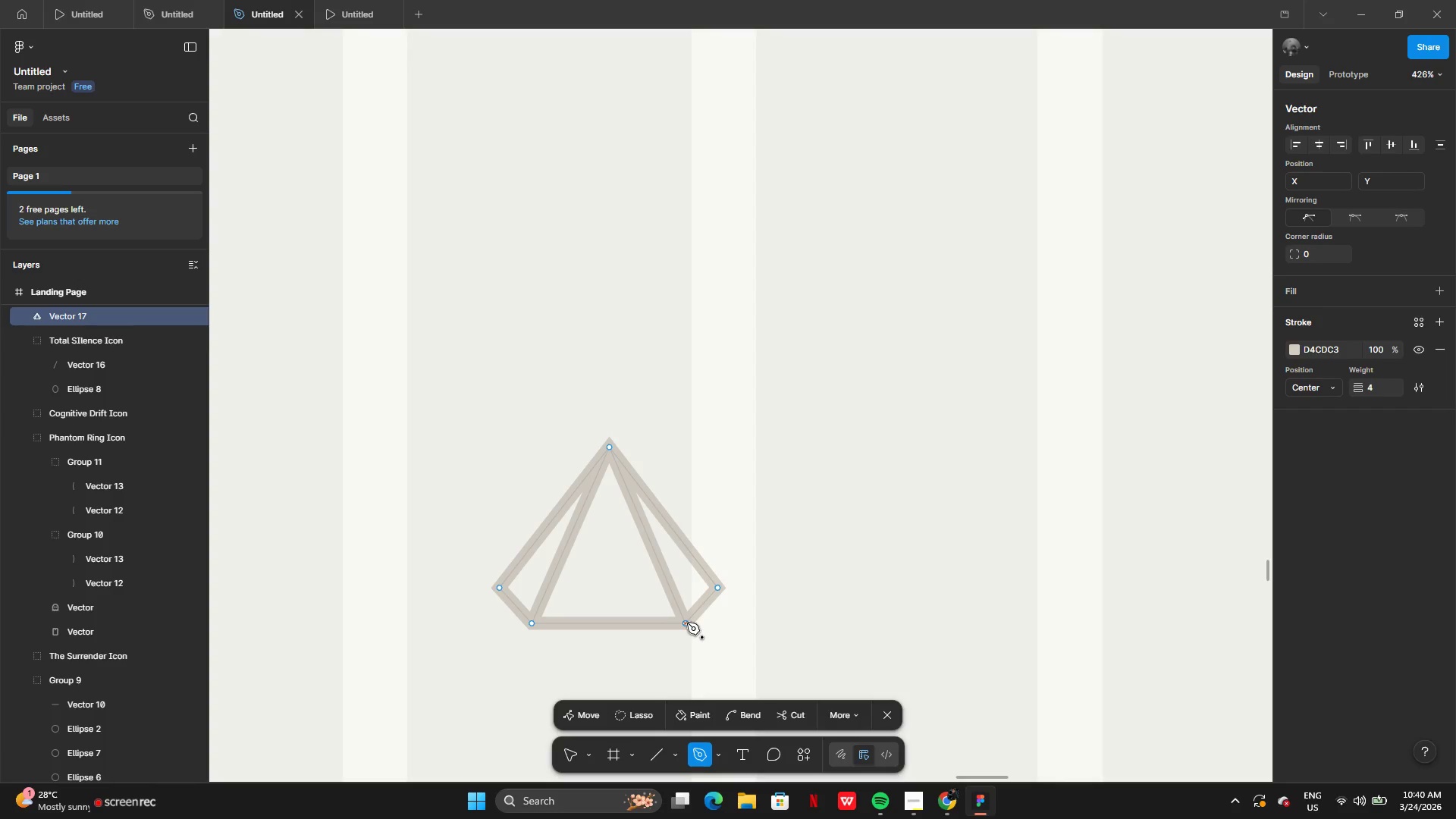 
key(Shift+ShiftRight)
 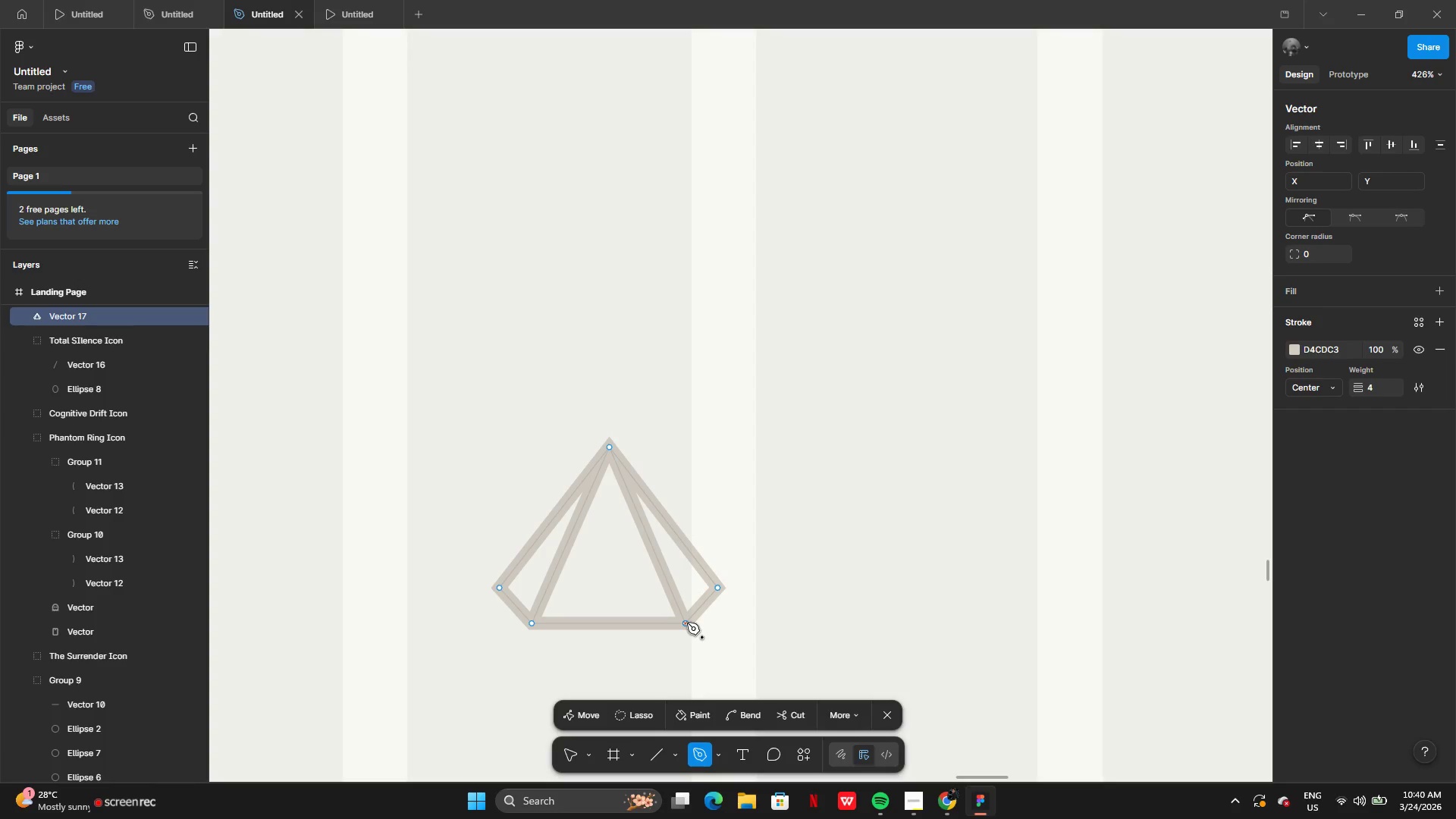 
key(Enter)
 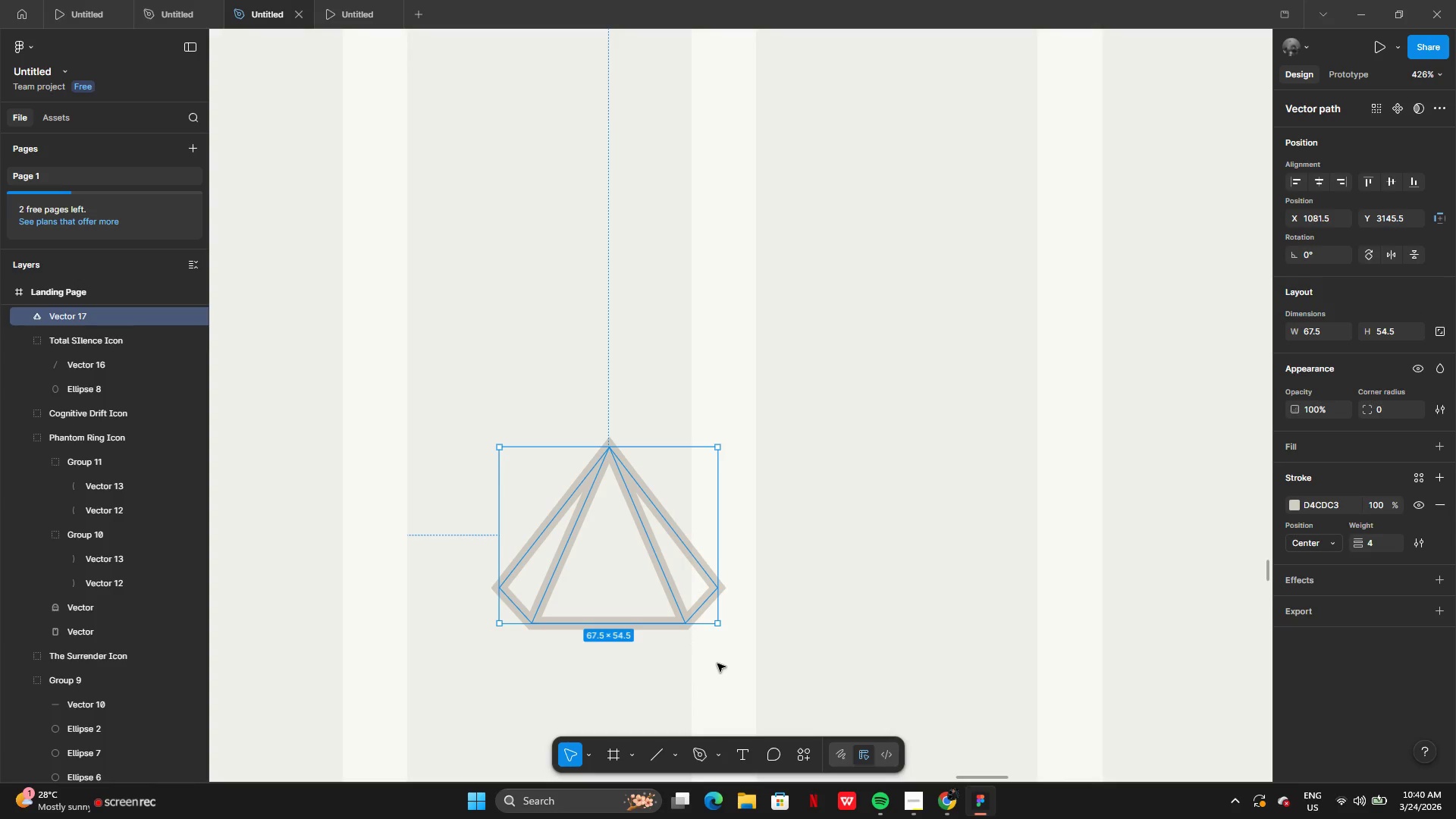 
left_click([717, 664])
 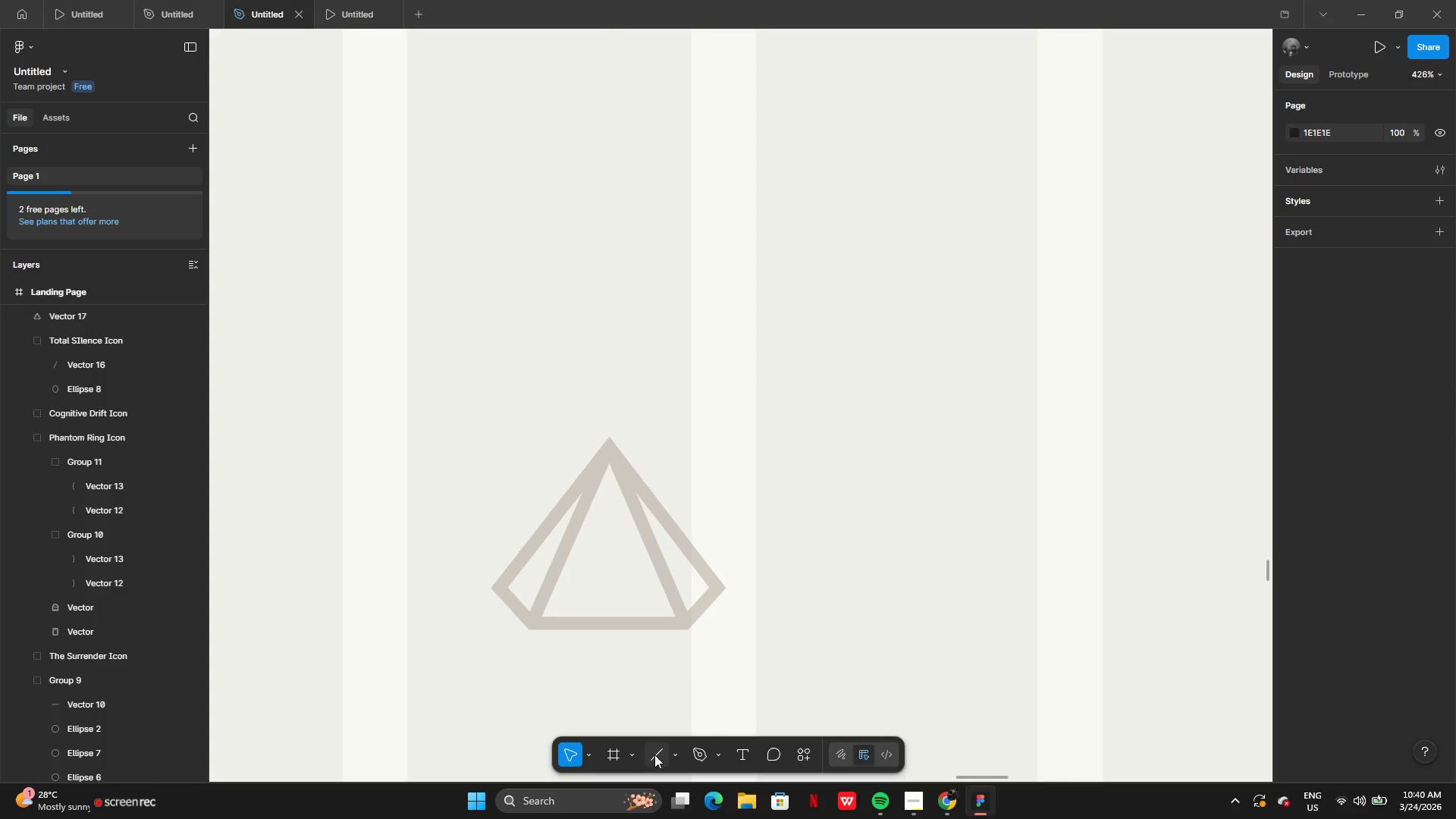 
left_click([701, 752])
 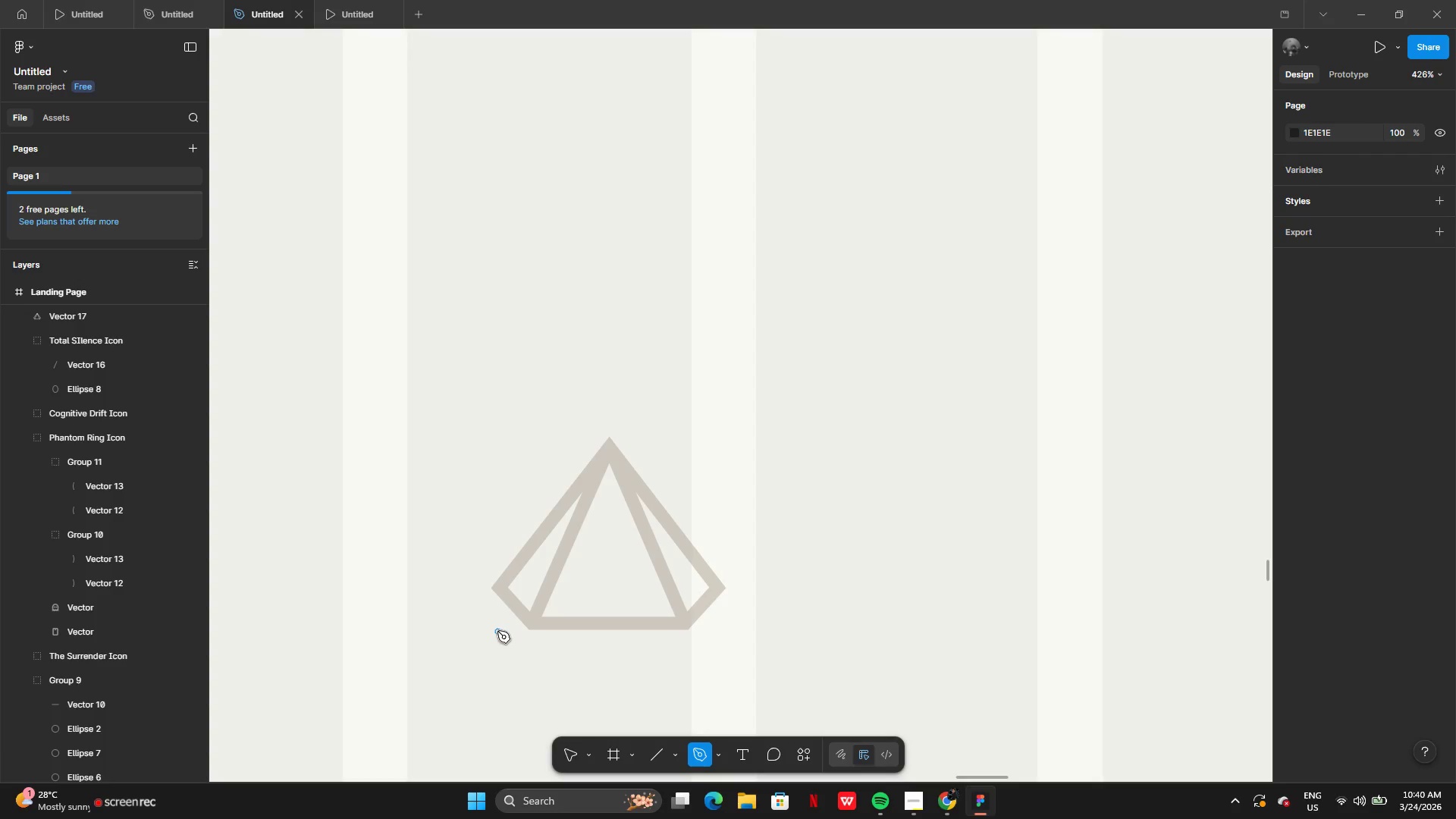 
left_click([494, 632])
 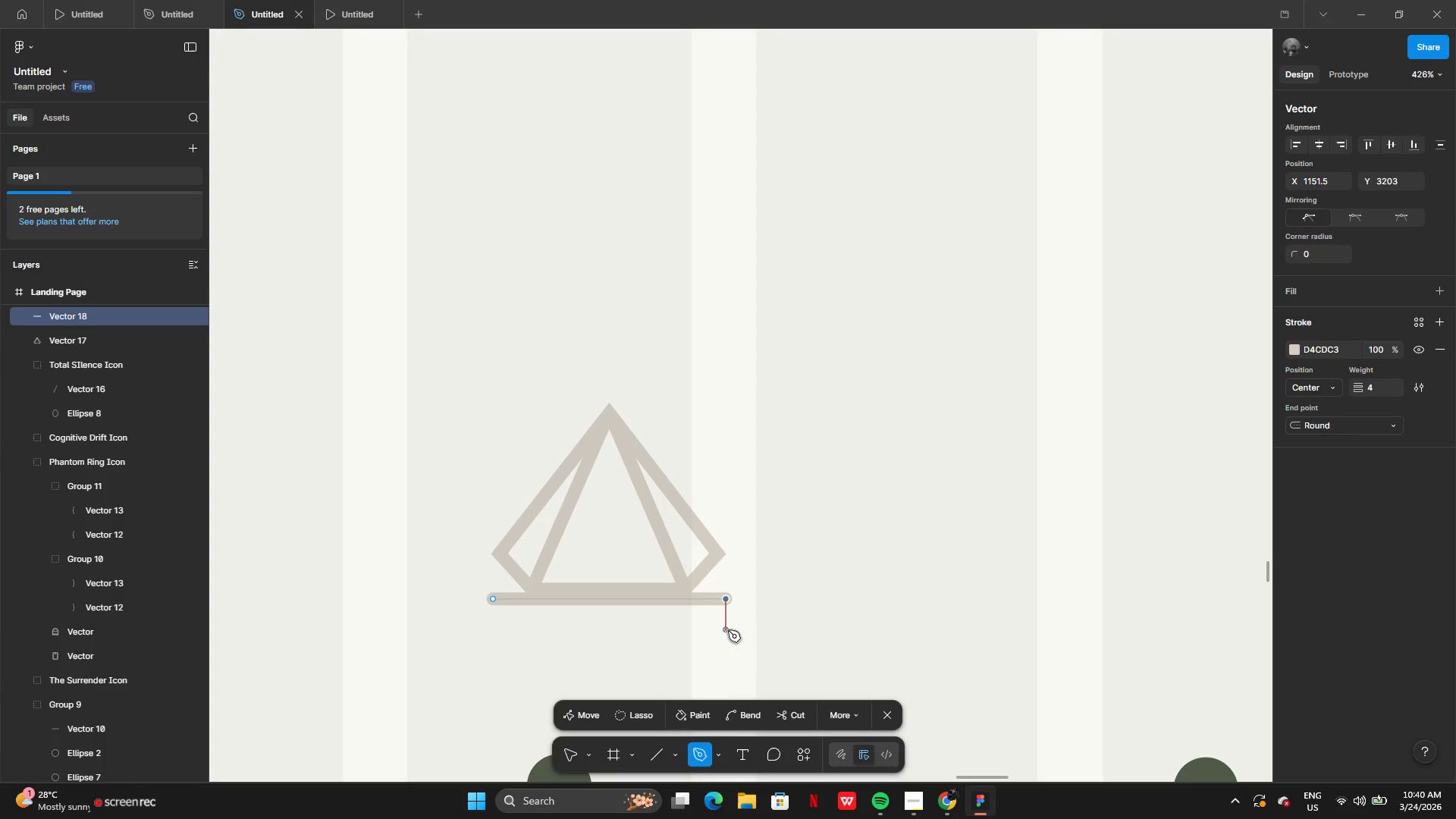 
wait(5.55)
 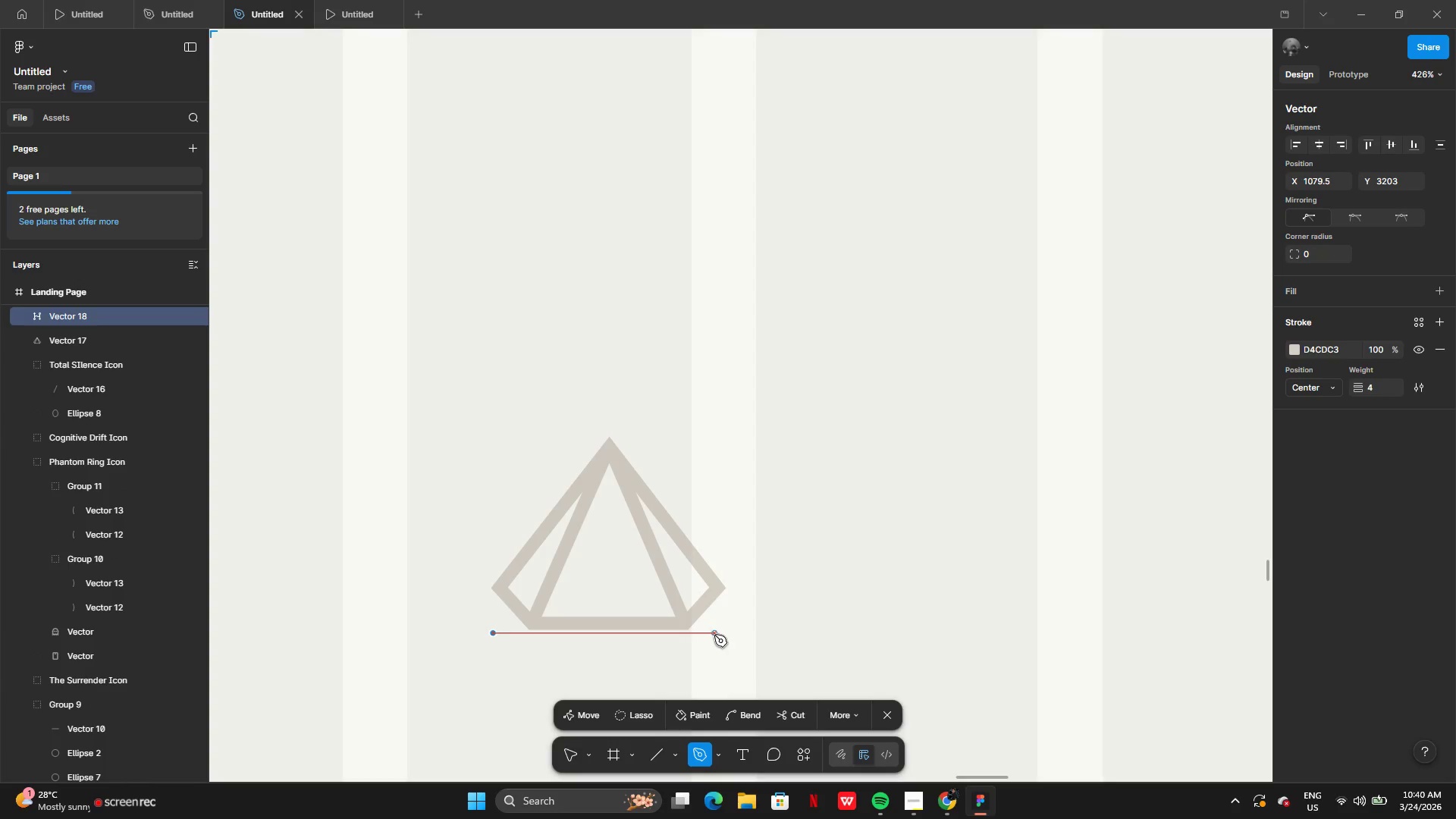 
left_click([728, 630])
 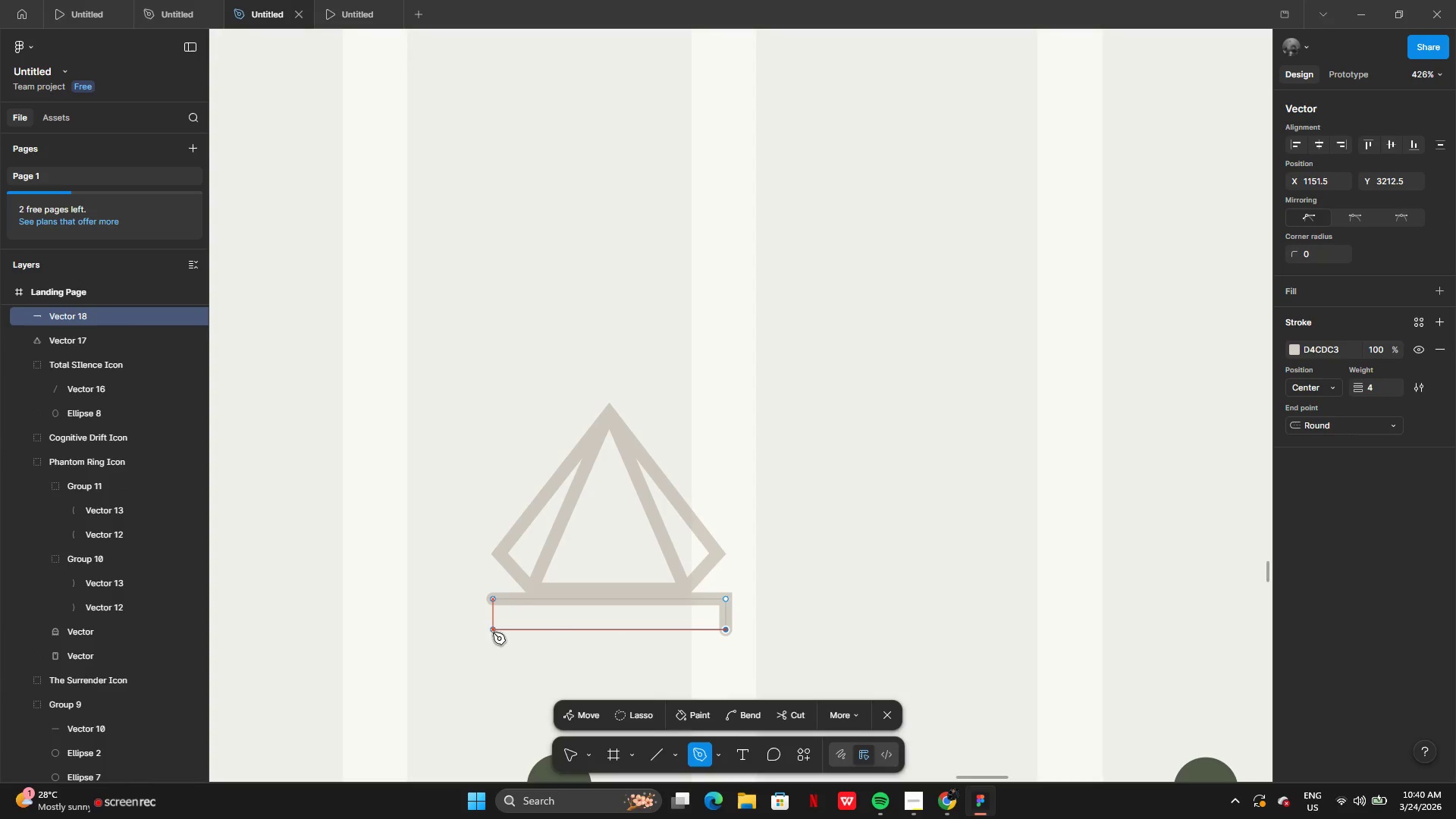 
left_click([493, 632])
 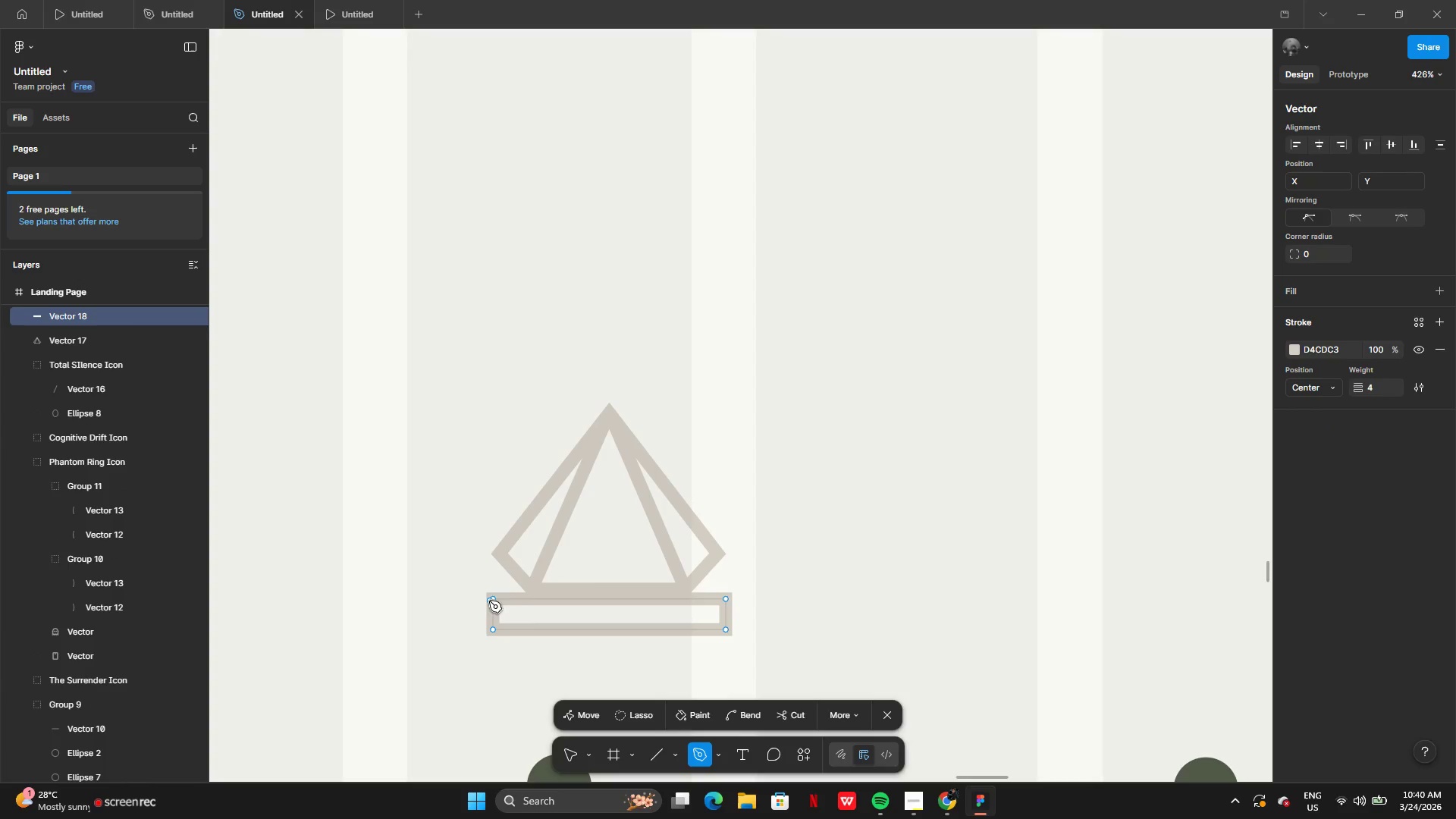 
key(Enter)
 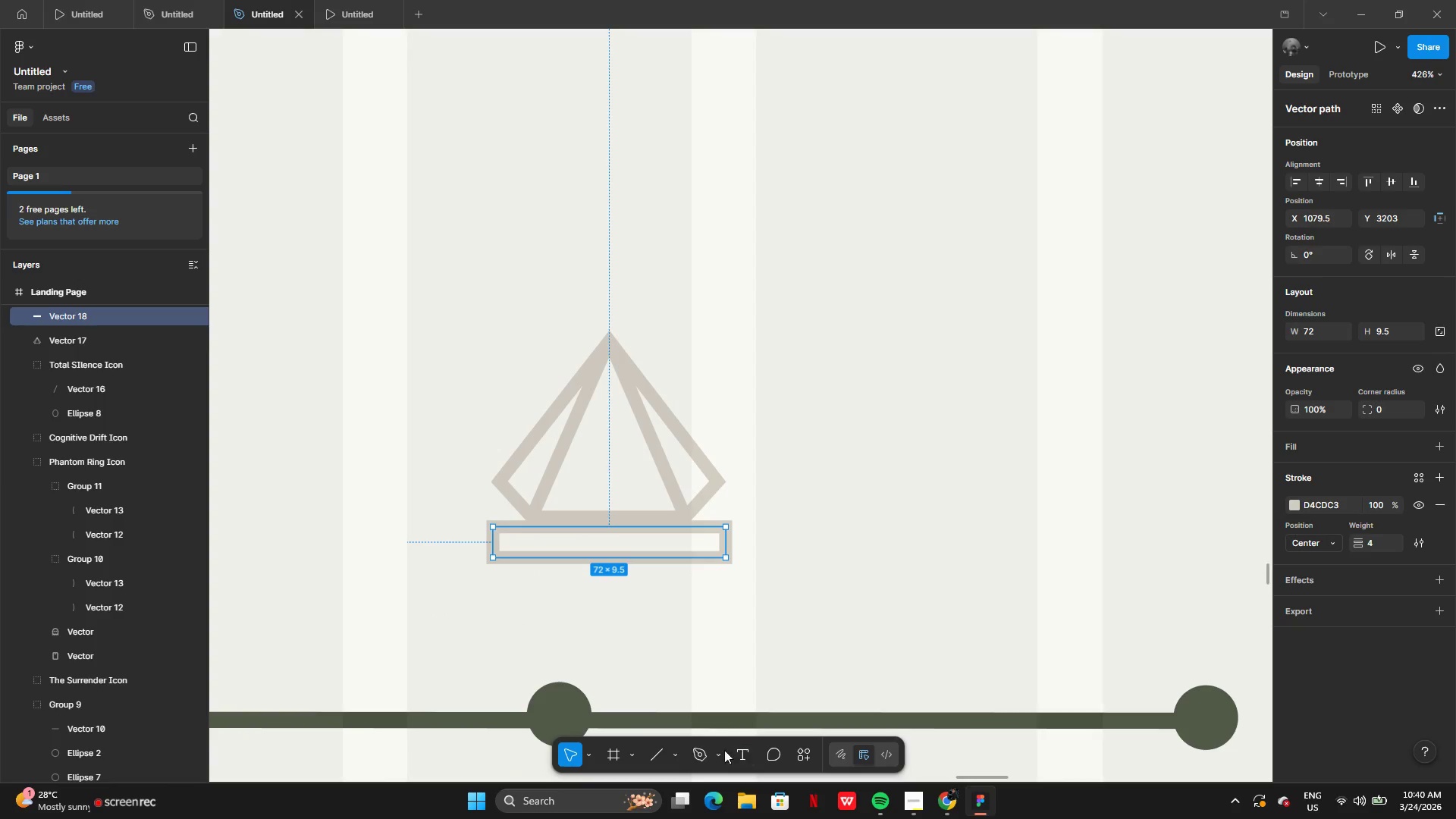 
left_click([698, 752])
 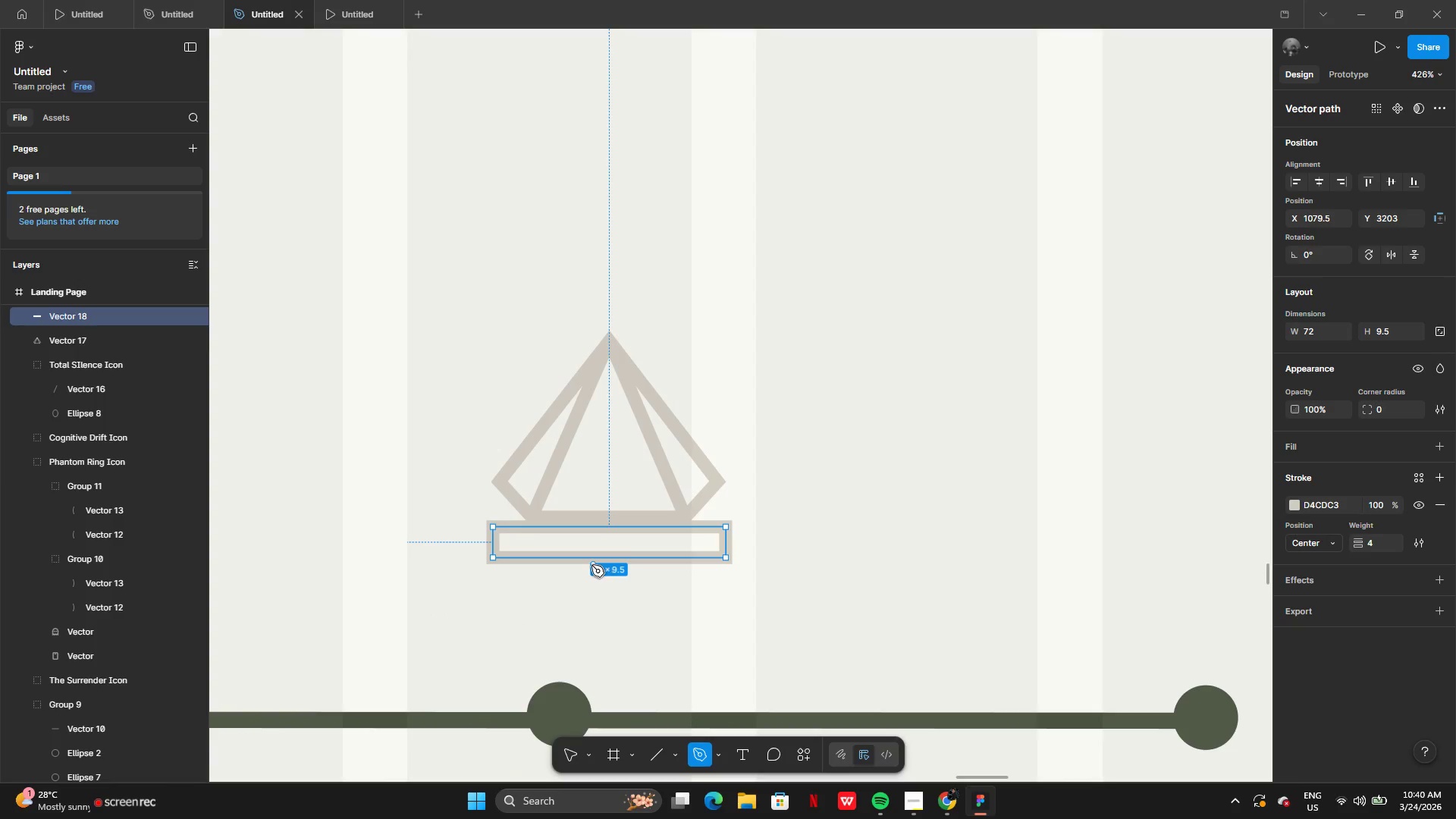 
left_click([588, 565])
 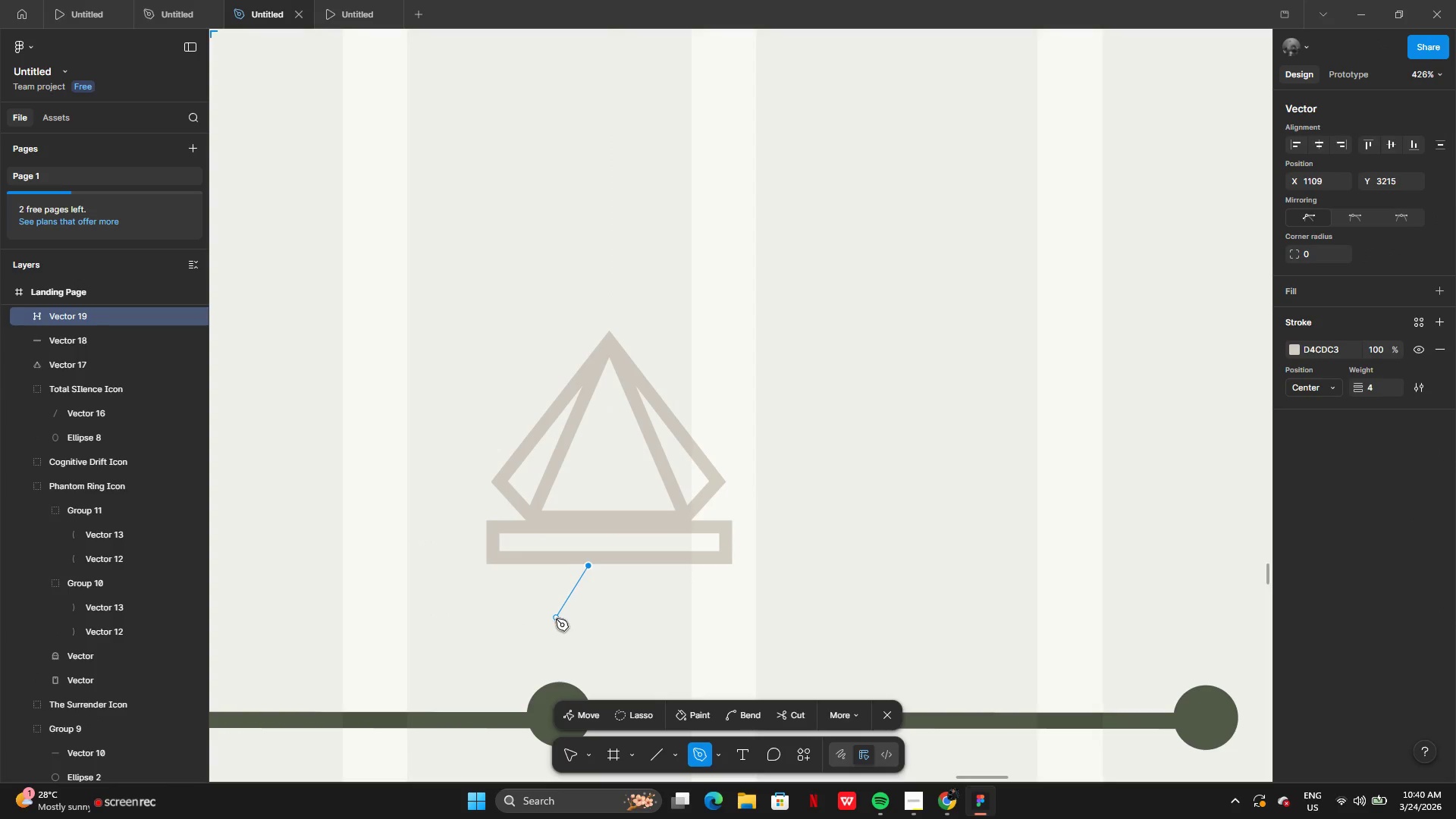 
left_click([556, 619])
 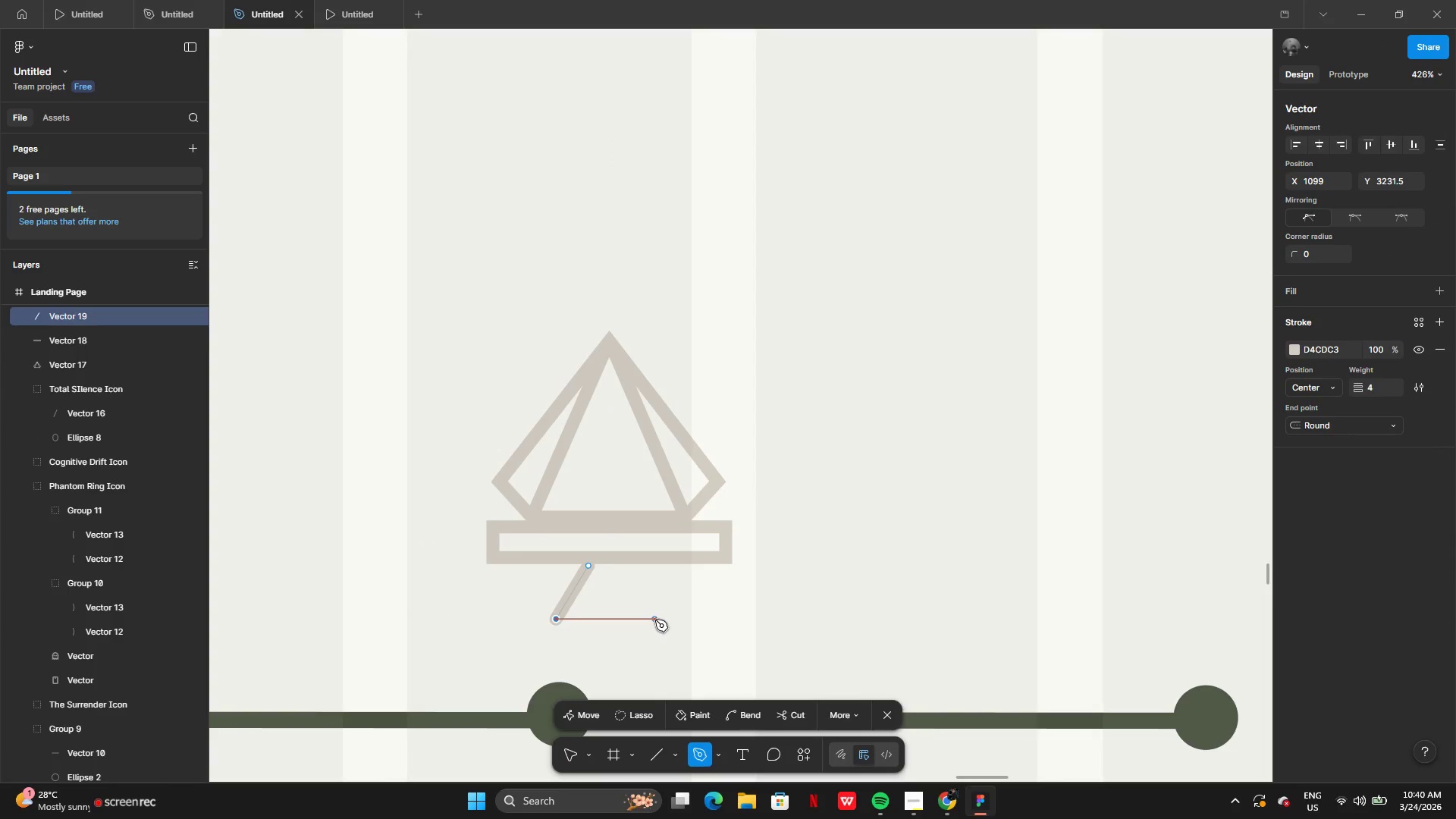 
left_click([654, 619])
 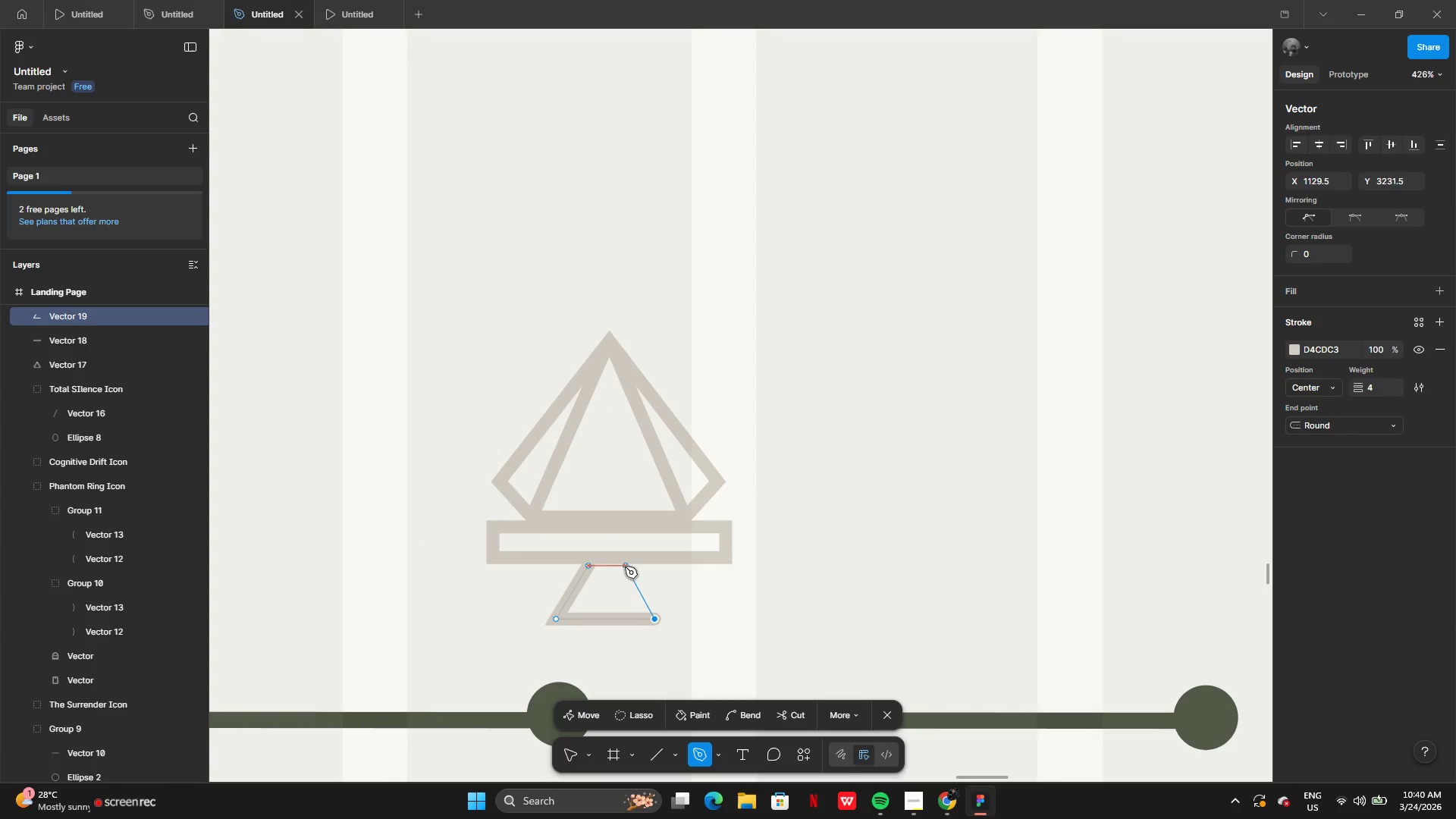 
left_click([625, 566])
 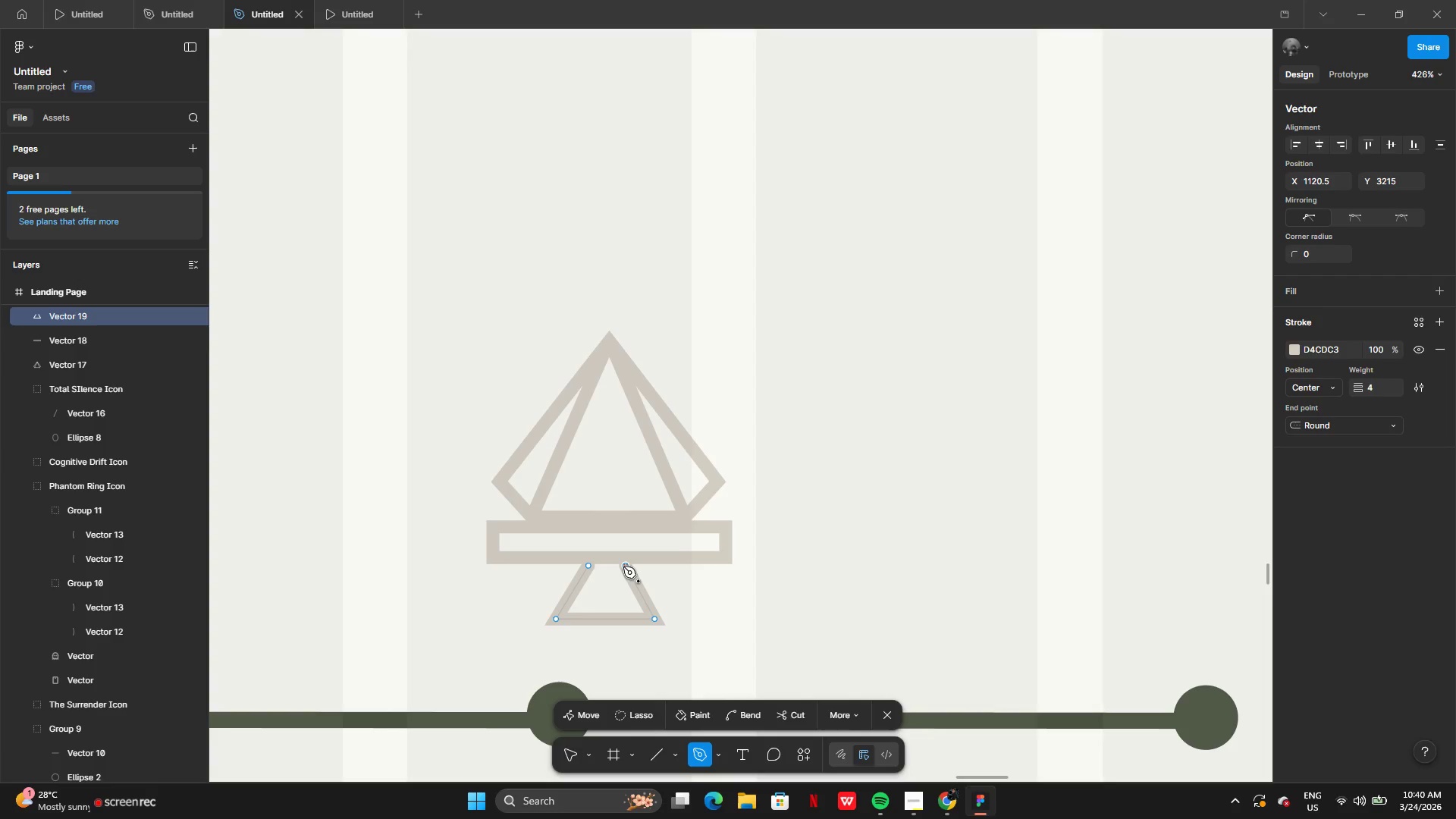 
key(Enter)
 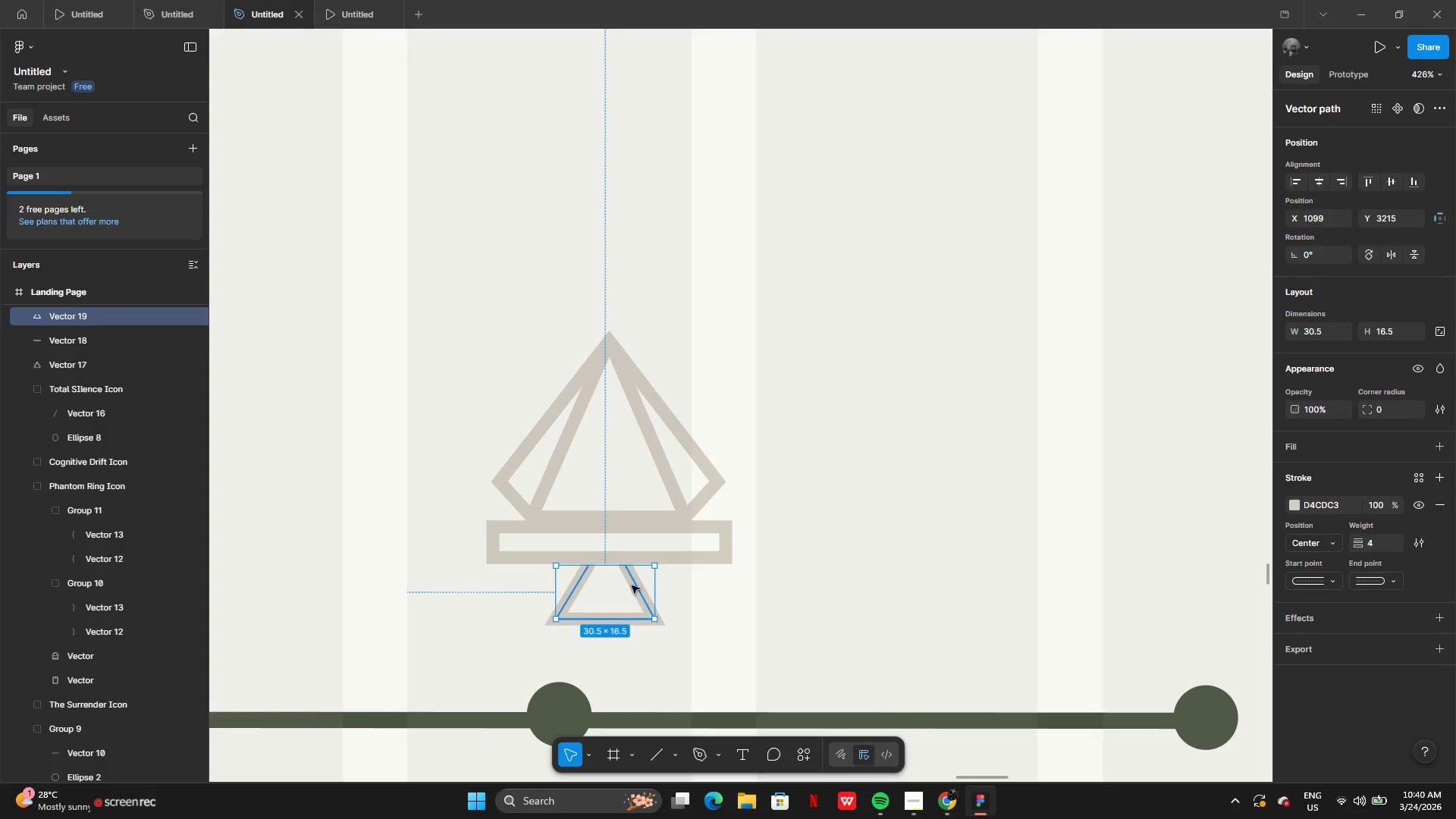 
left_click_drag(start_coordinate=[632, 585], to_coordinate=[635, 582])
 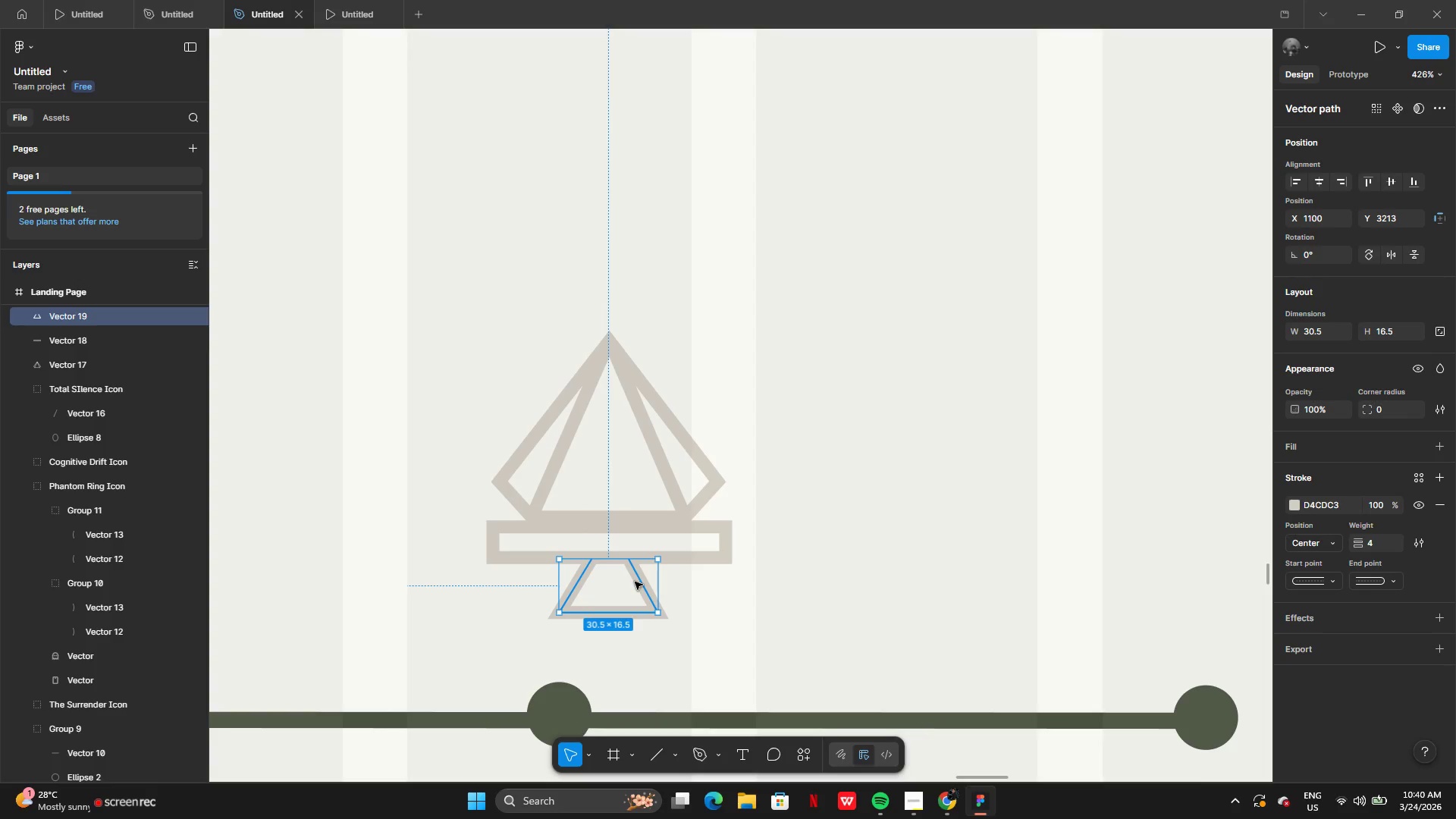 
left_click_drag(start_coordinate=[635, 582], to_coordinate=[639, 582])
 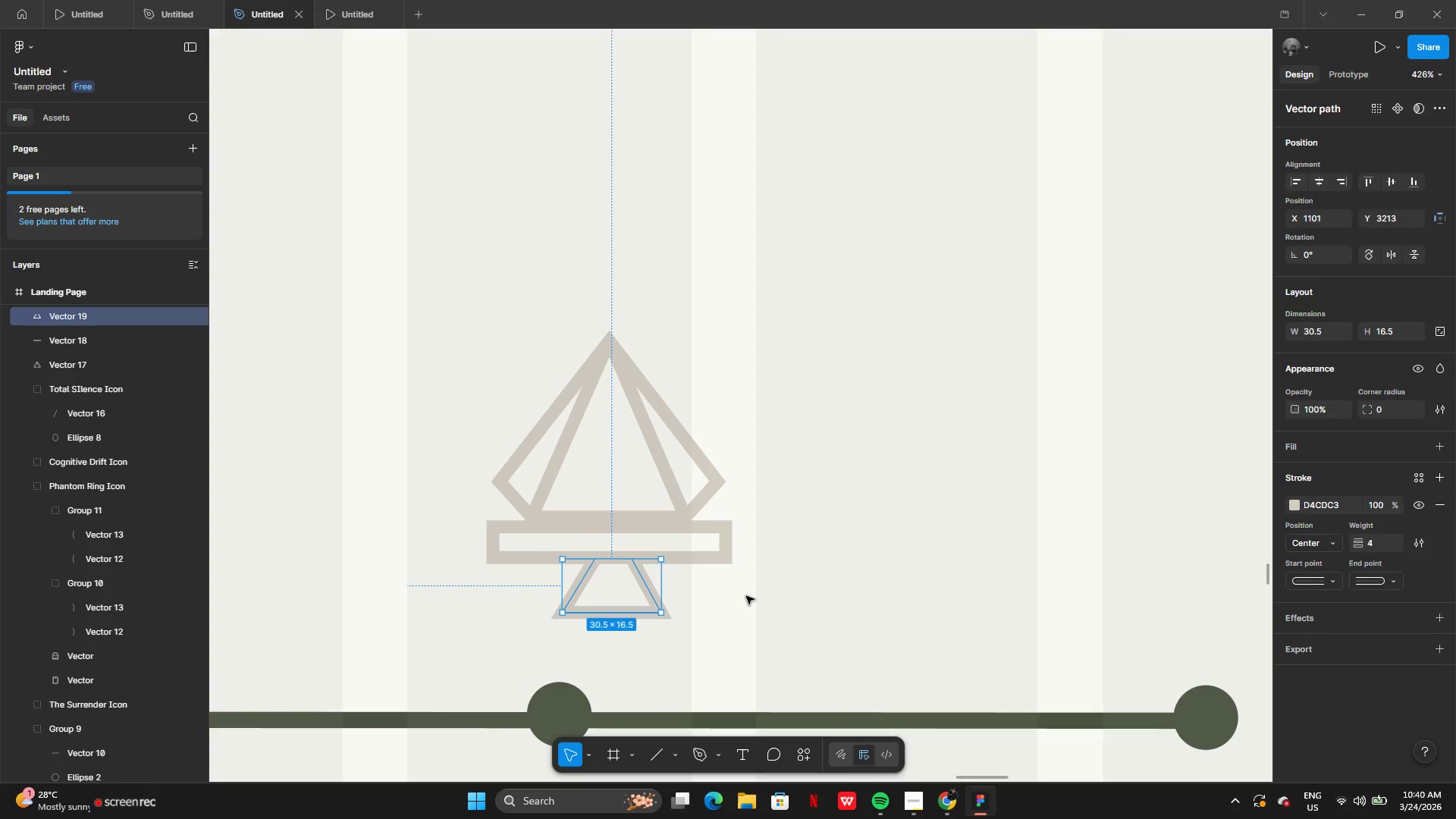 
left_click([746, 596])
 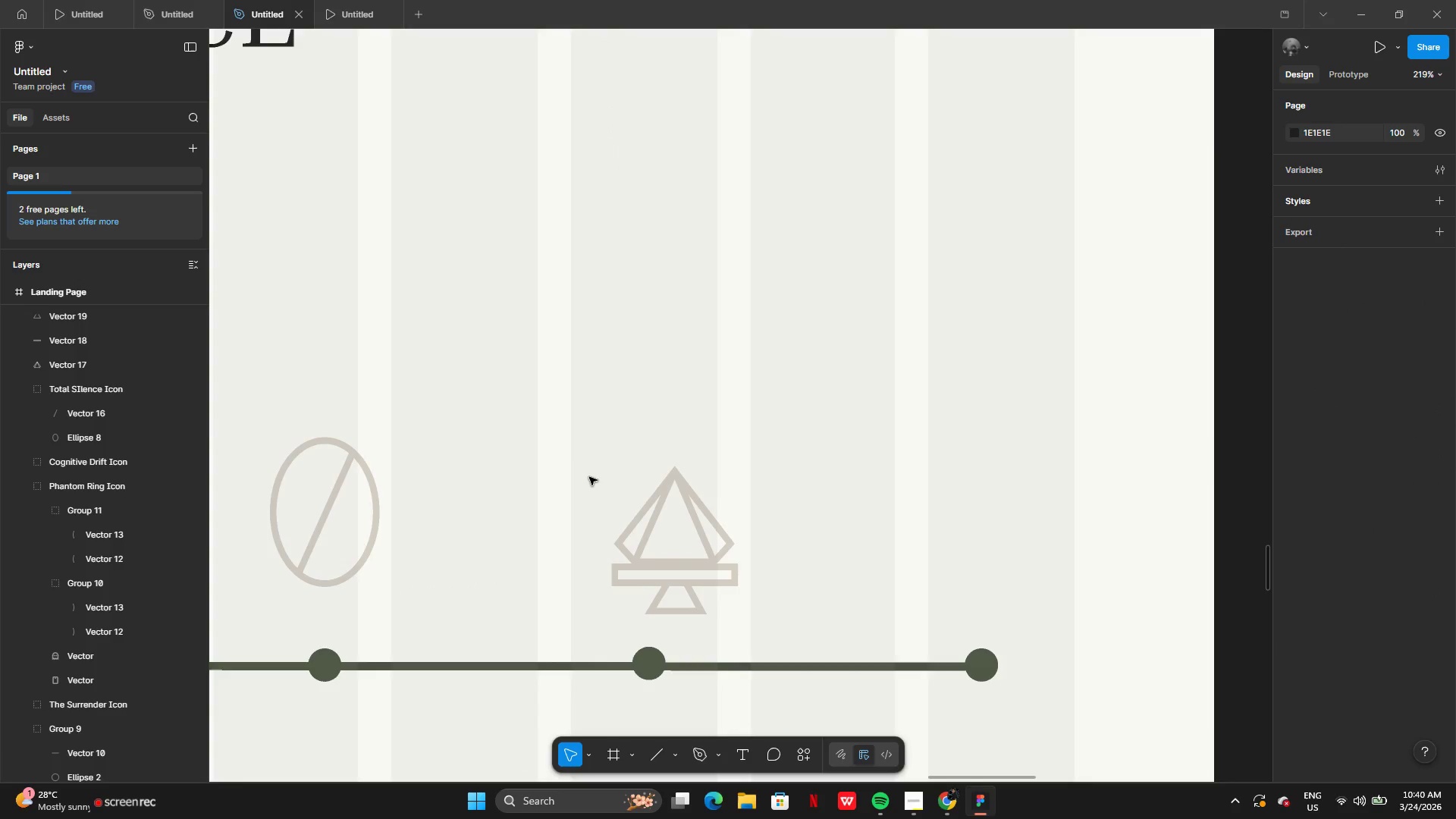 
left_click_drag(start_coordinate=[576, 451], to_coordinate=[764, 613])
 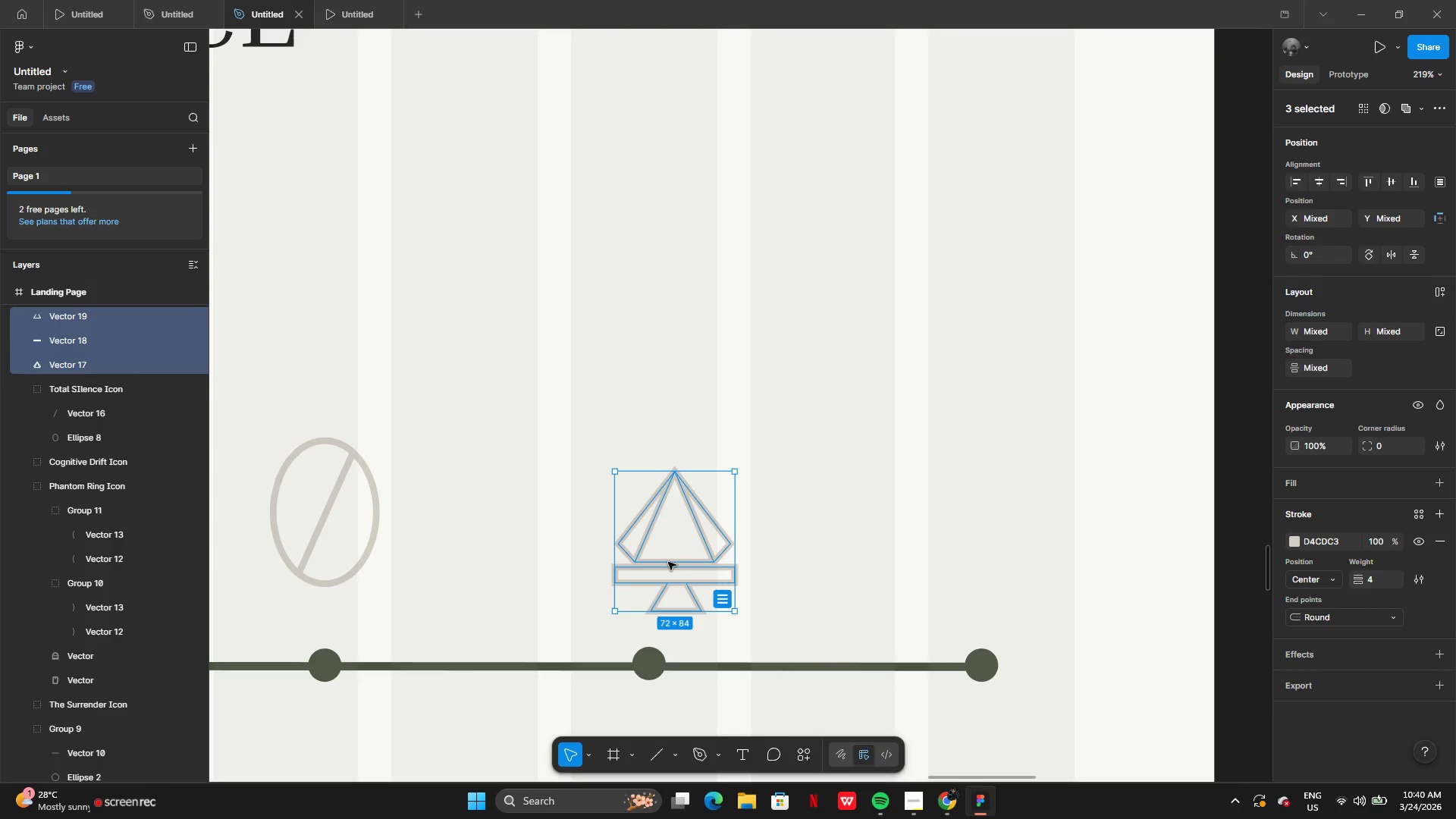 
key(Control+G)
 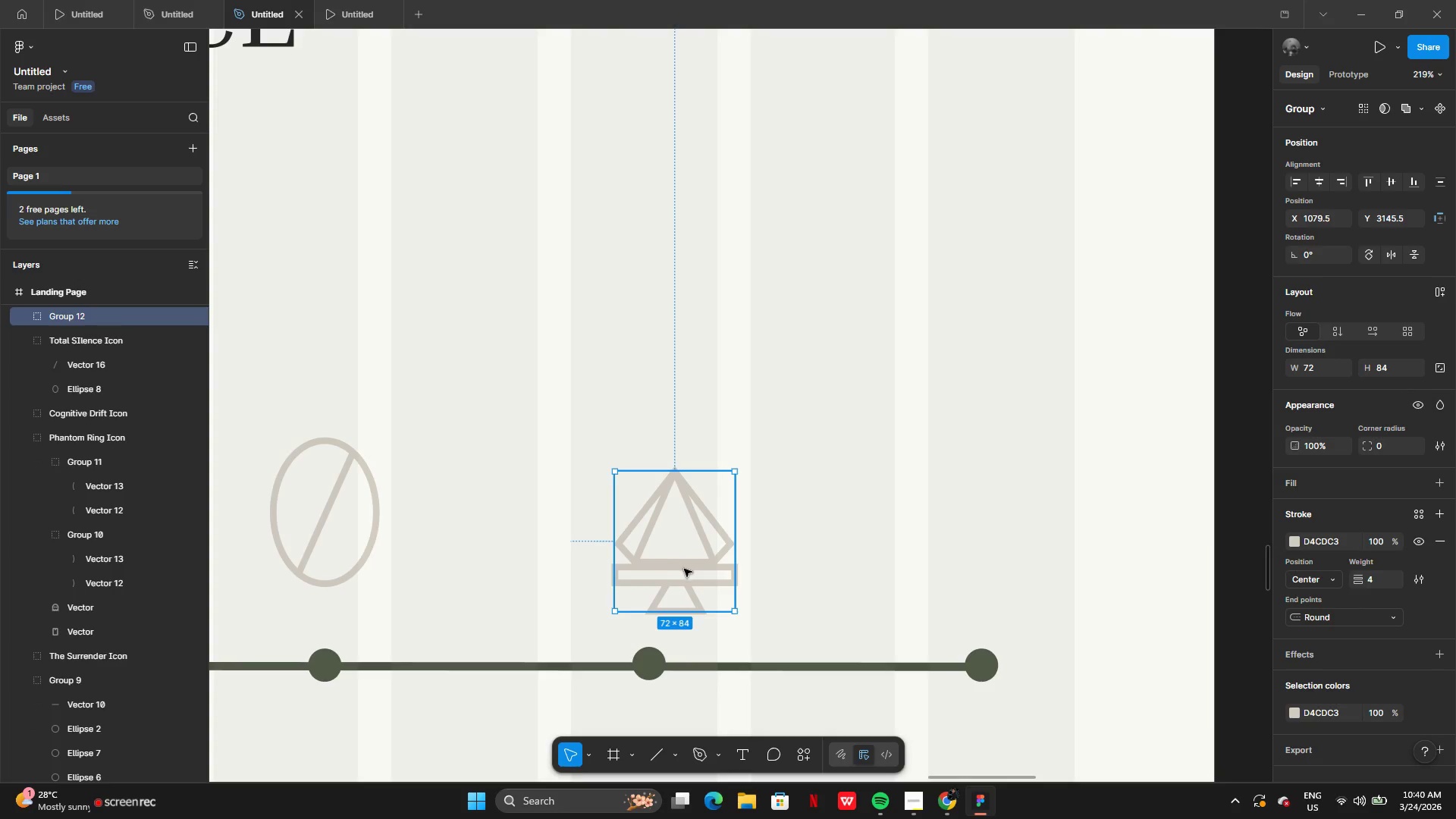 
left_click_drag(start_coordinate=[684, 569], to_coordinate=[661, 544])
 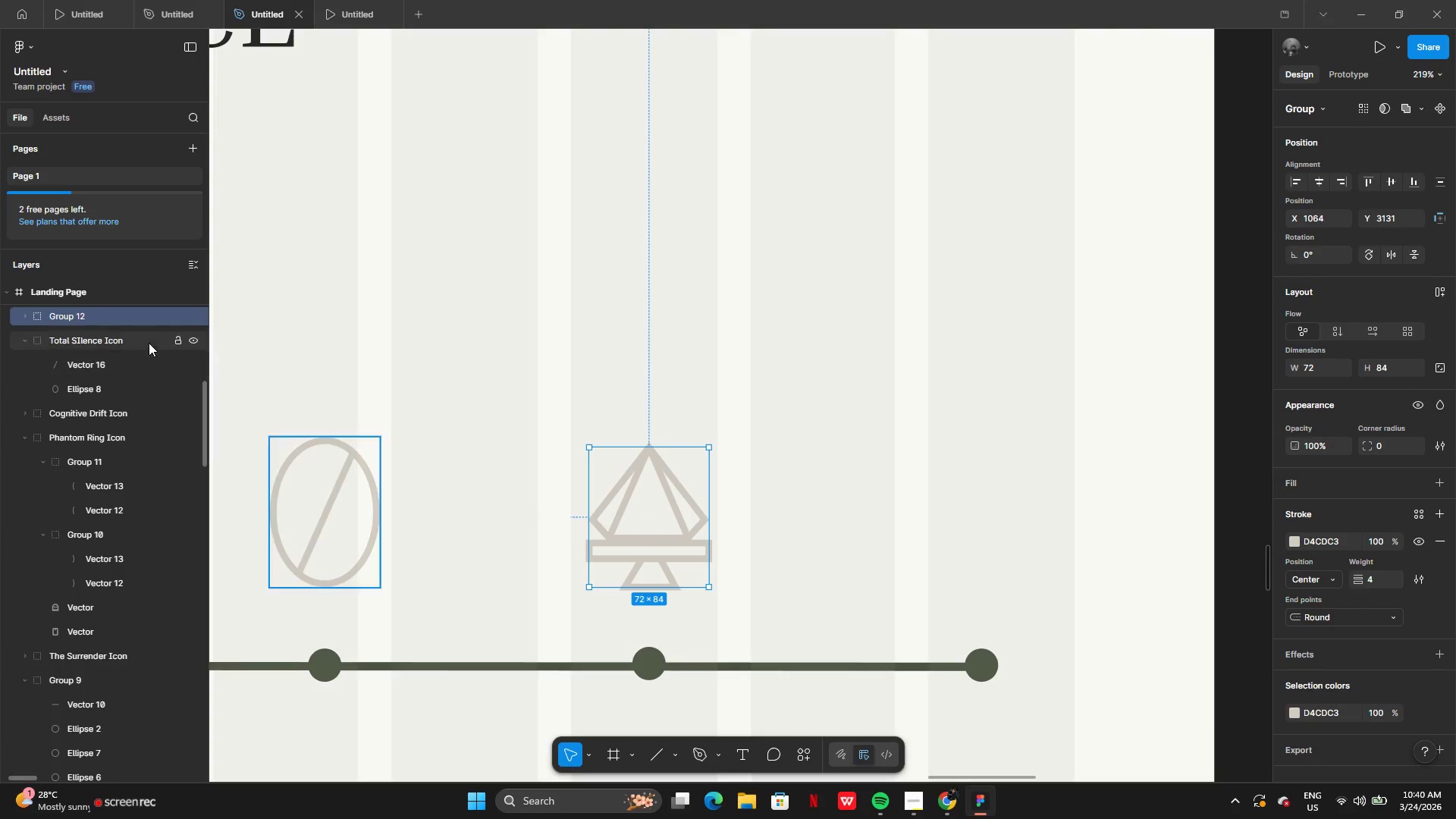 
double_click([133, 318])
 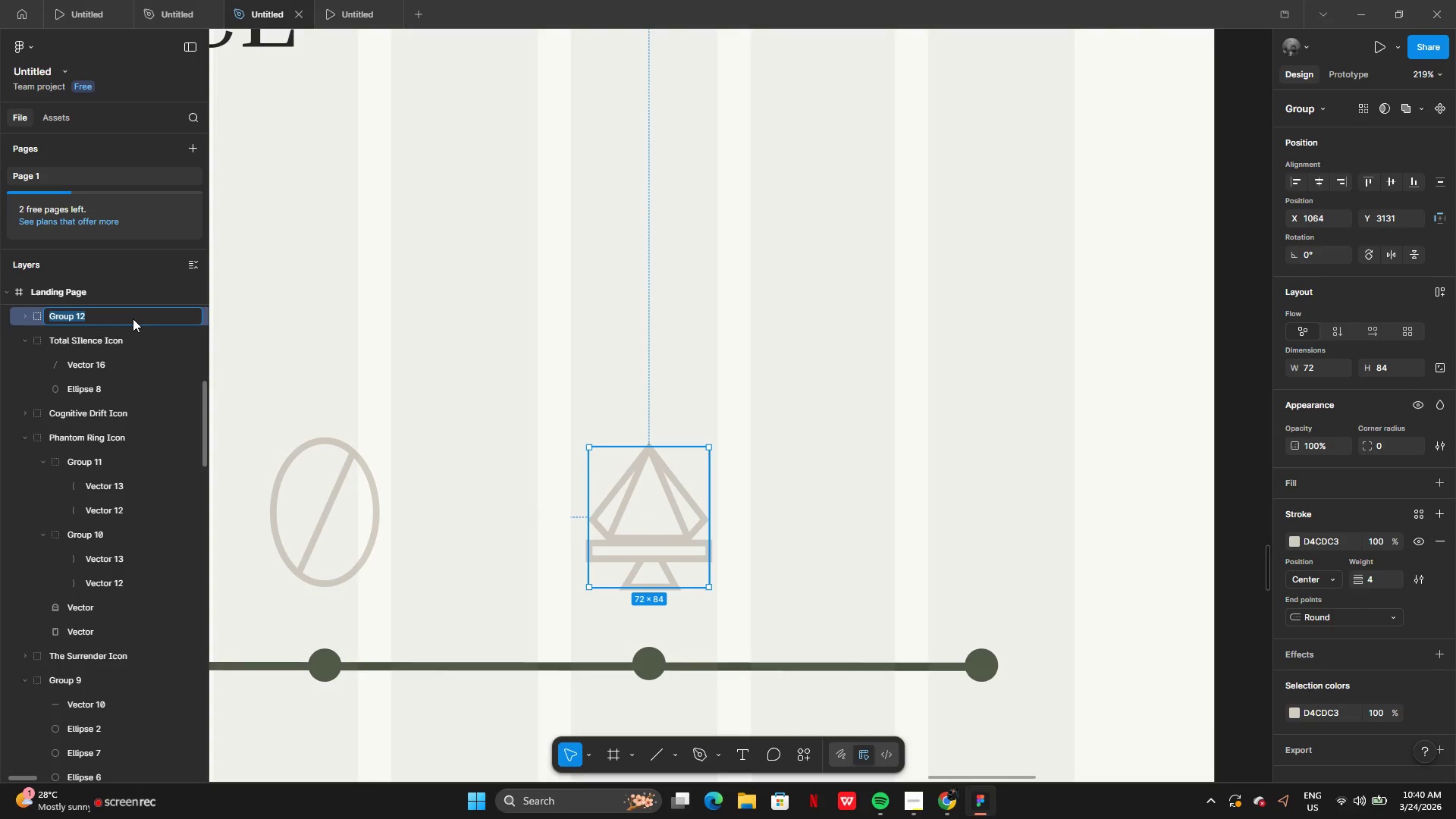 
type(Equilibrium)
 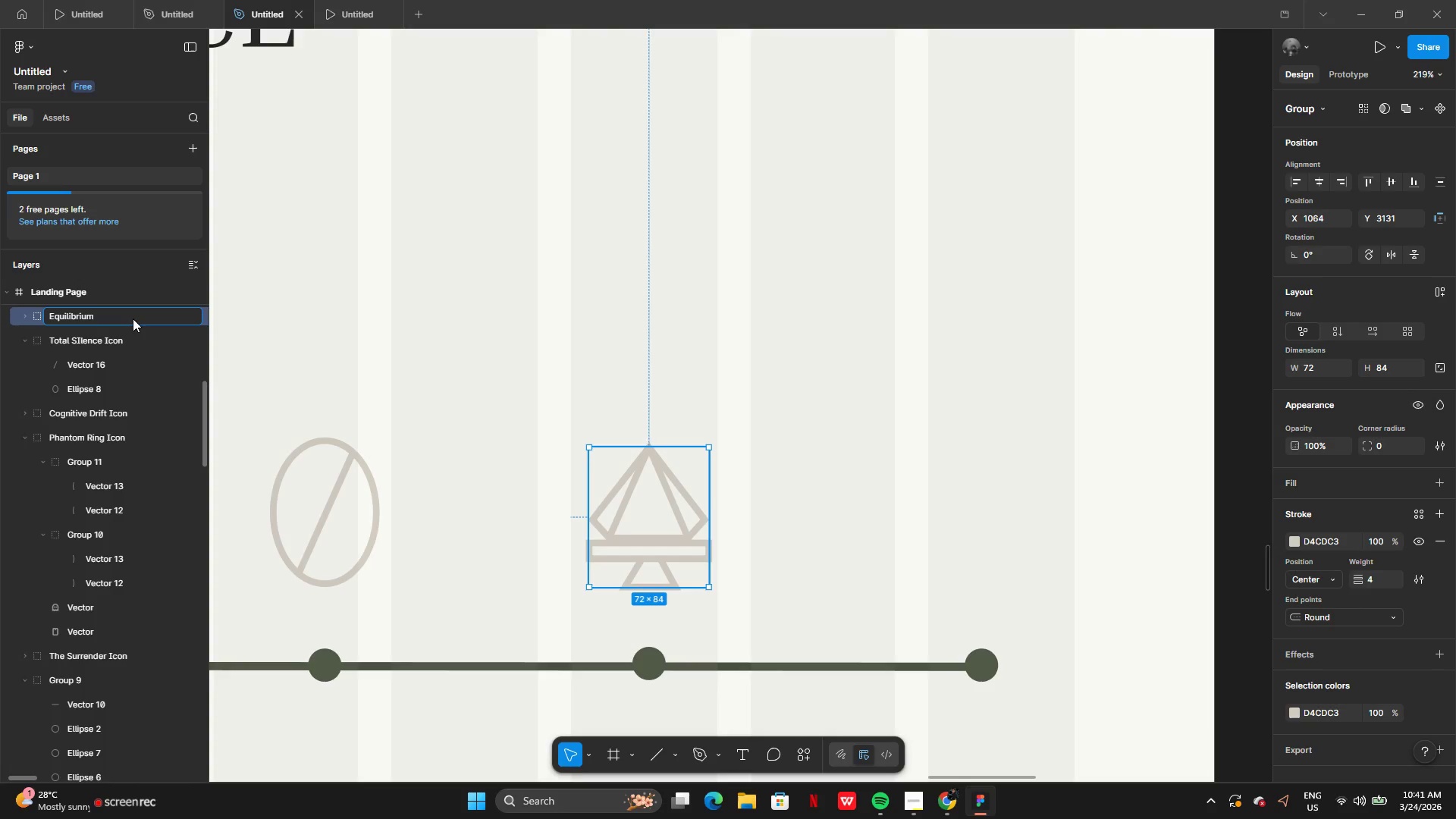 
type( Icon)
 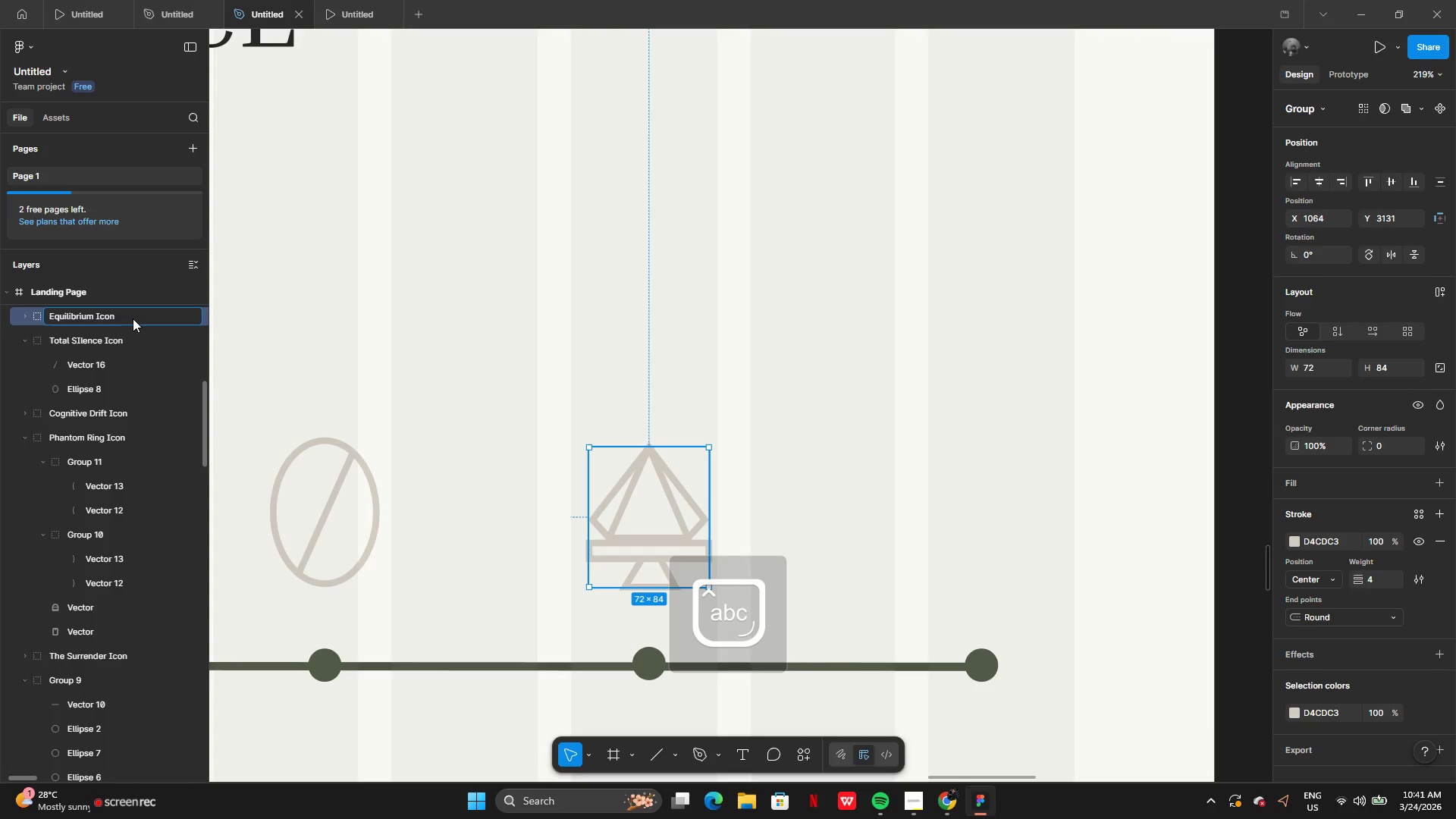 
key(Enter)
 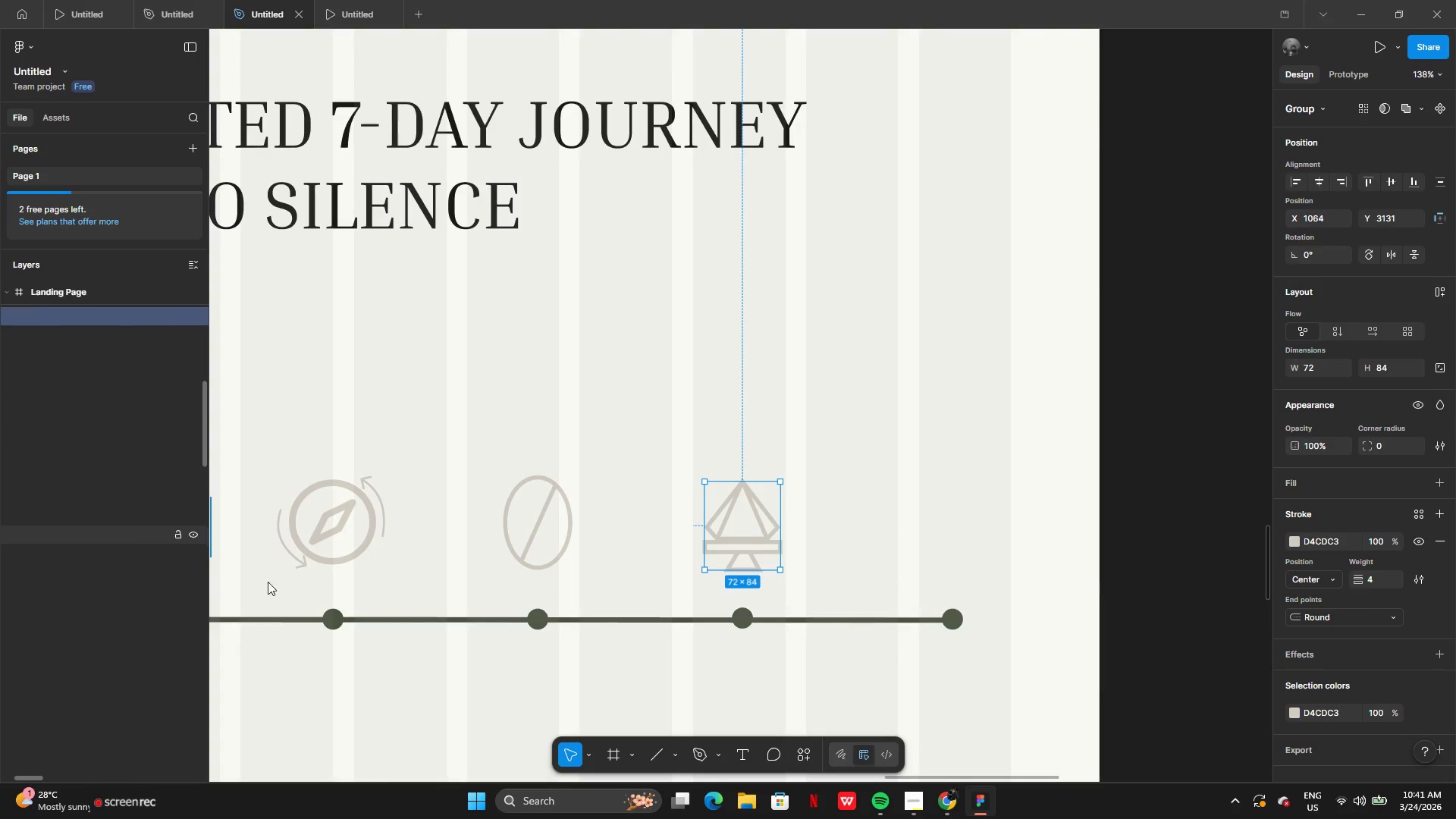 
mouse_move([120, 572])
 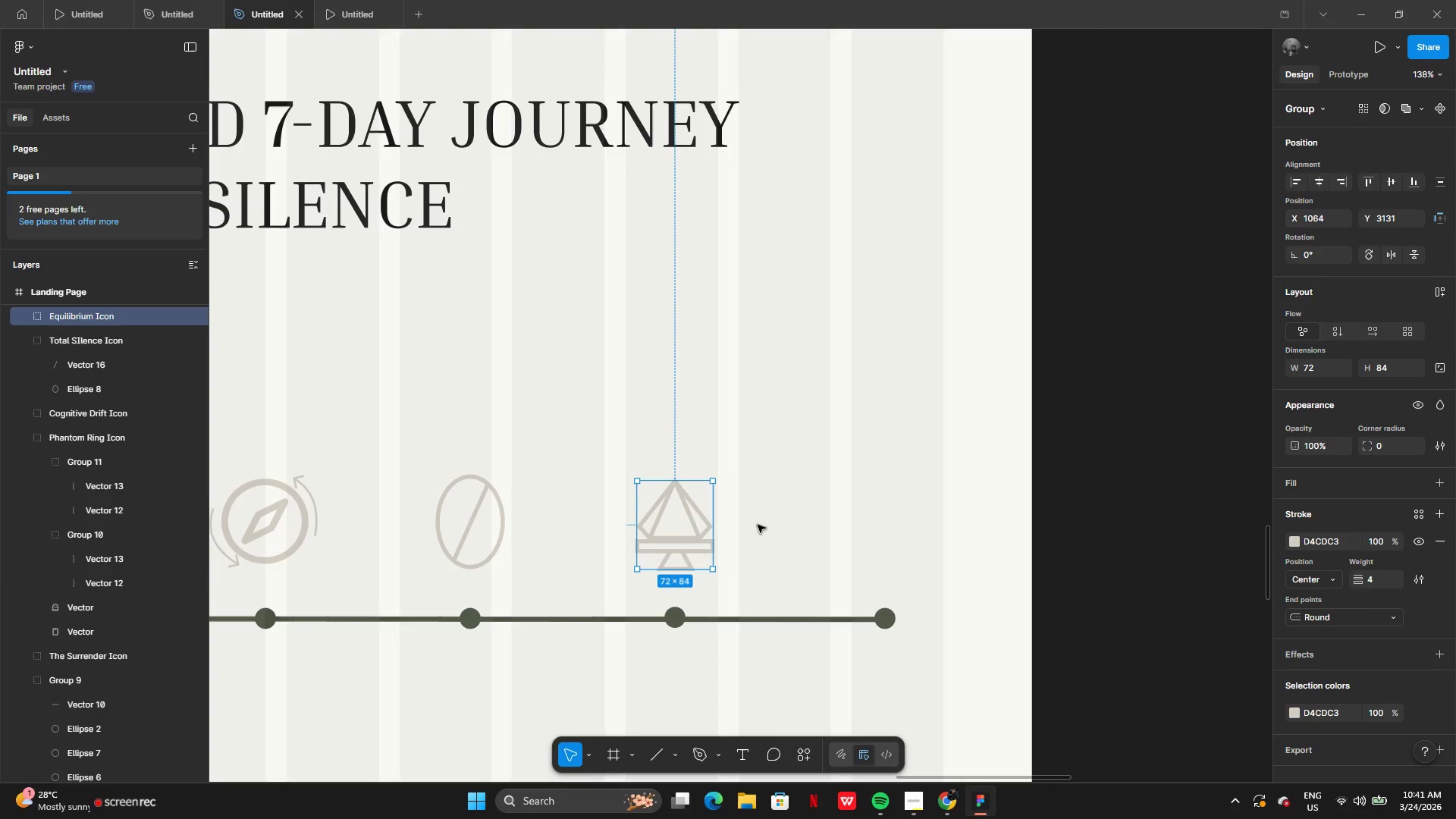 
wait(5.81)
 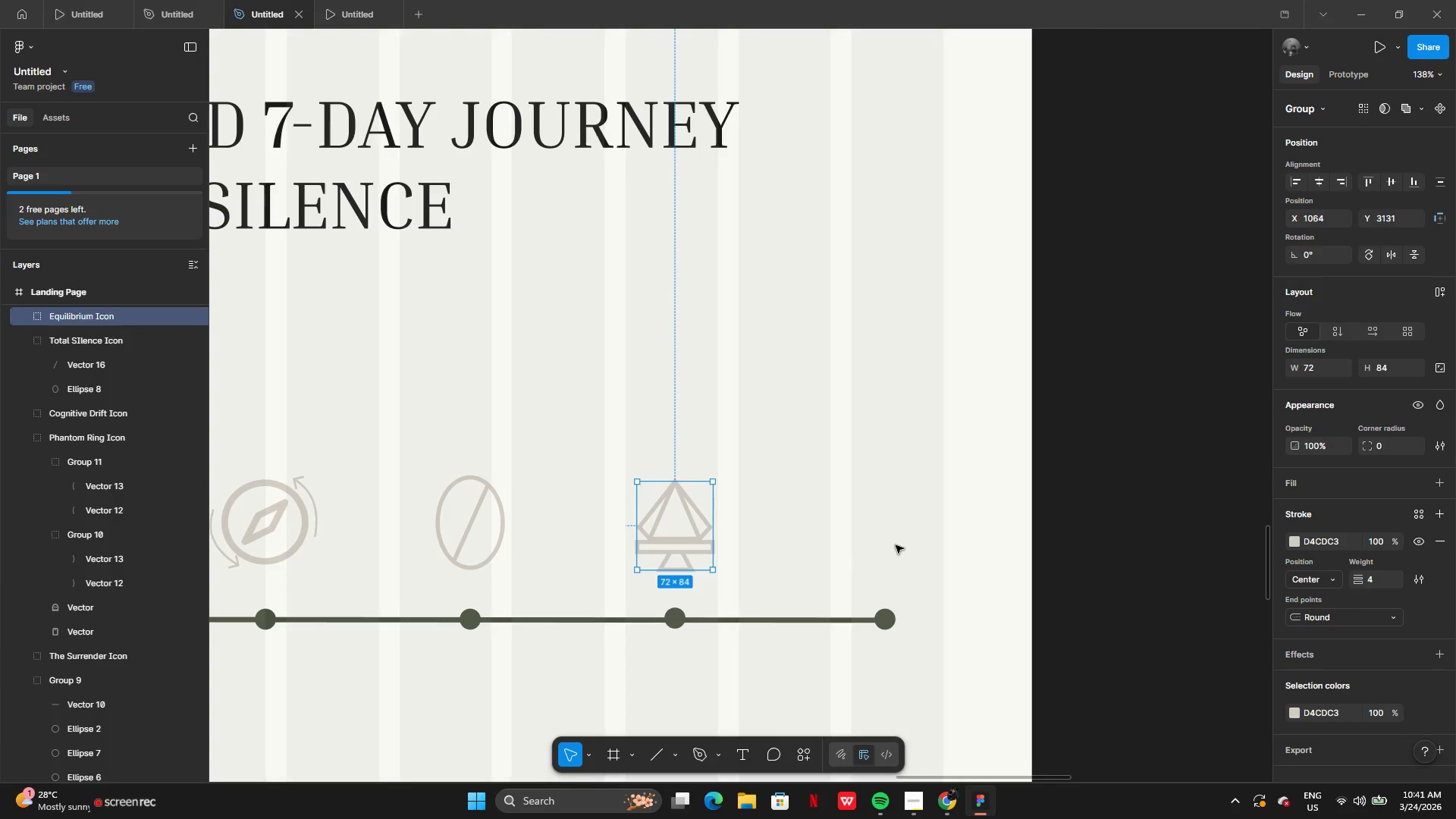 
left_click([783, 721])
 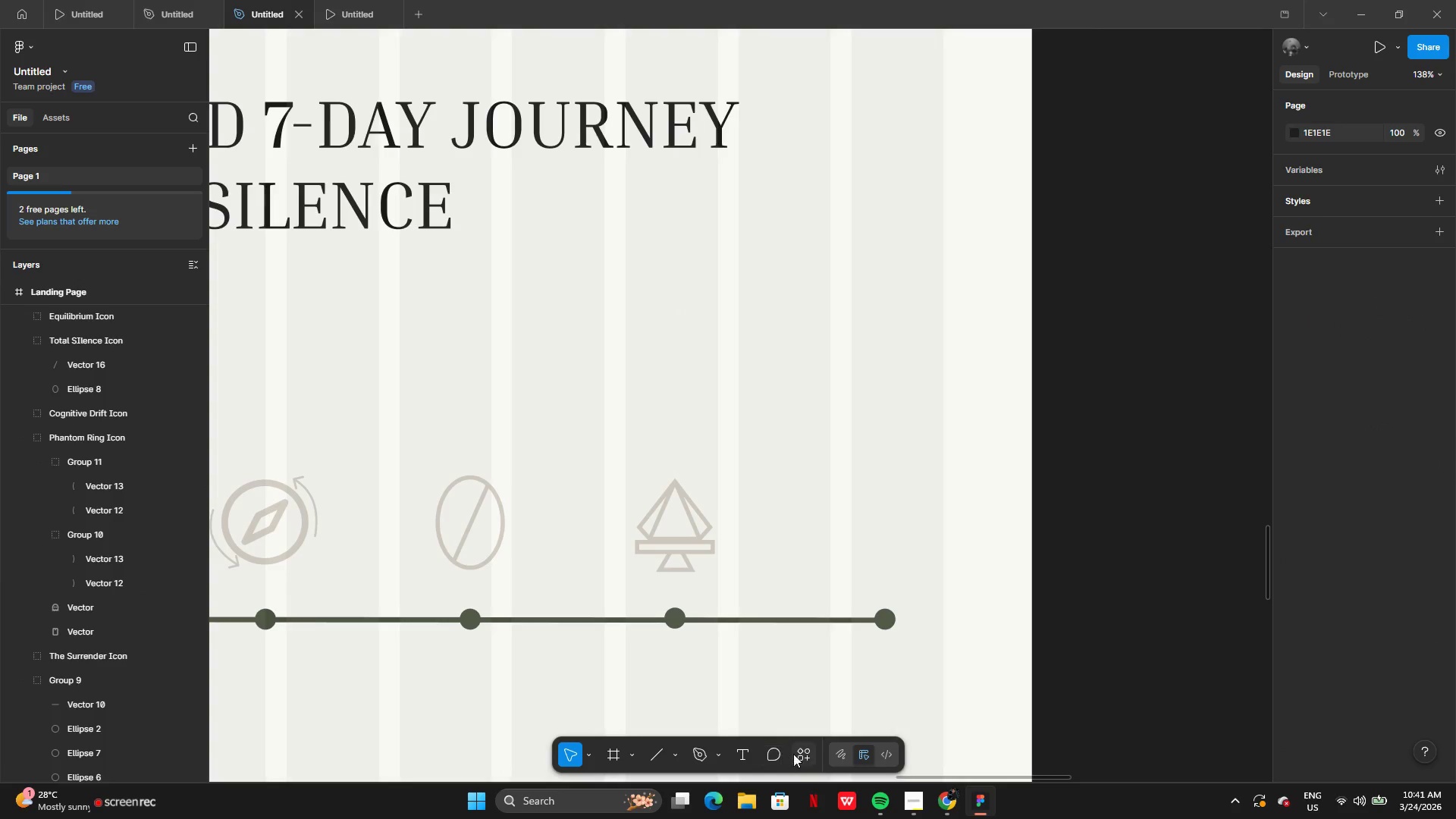 
left_click([794, 754])
 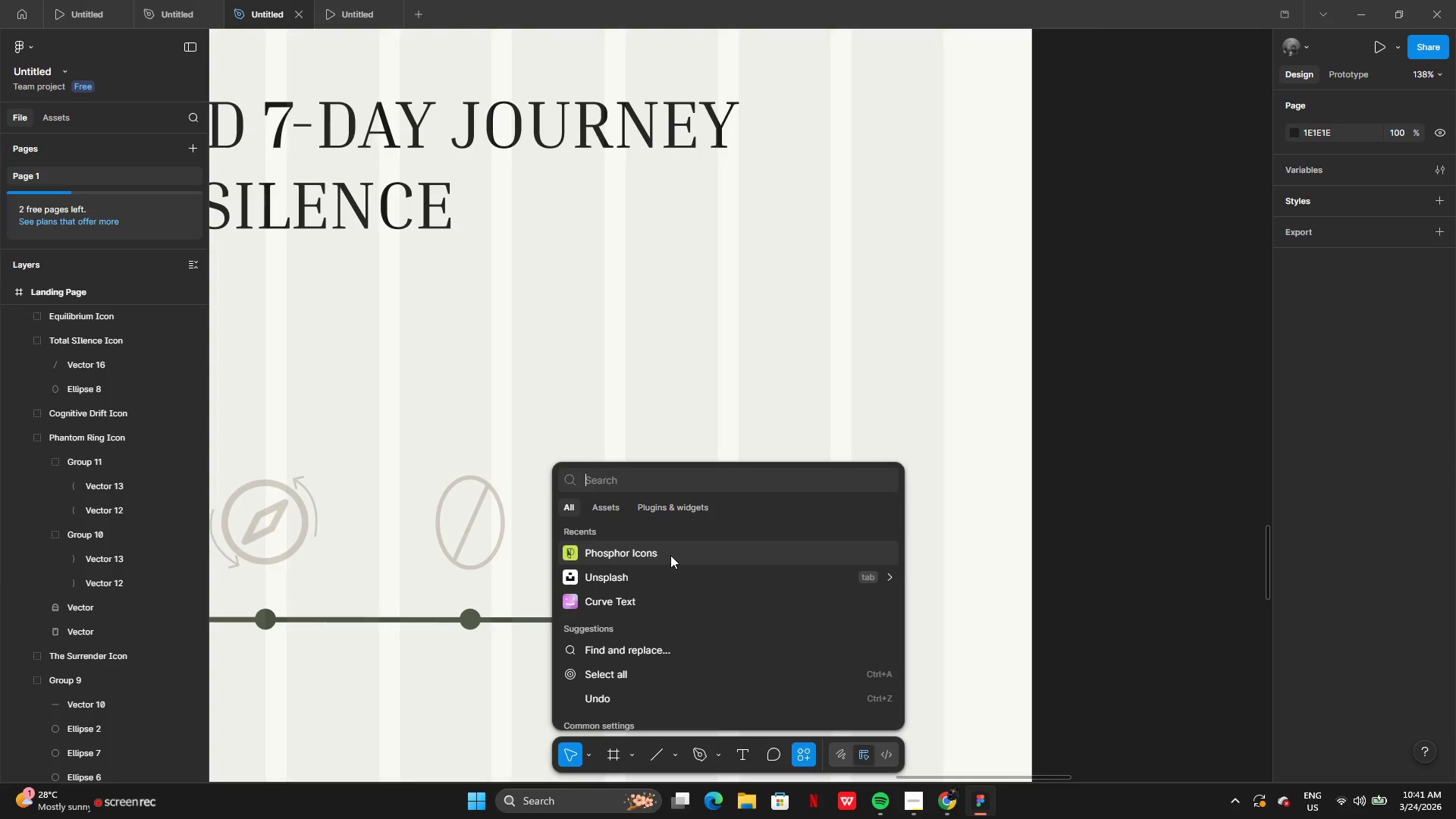 
left_click([670, 555])
 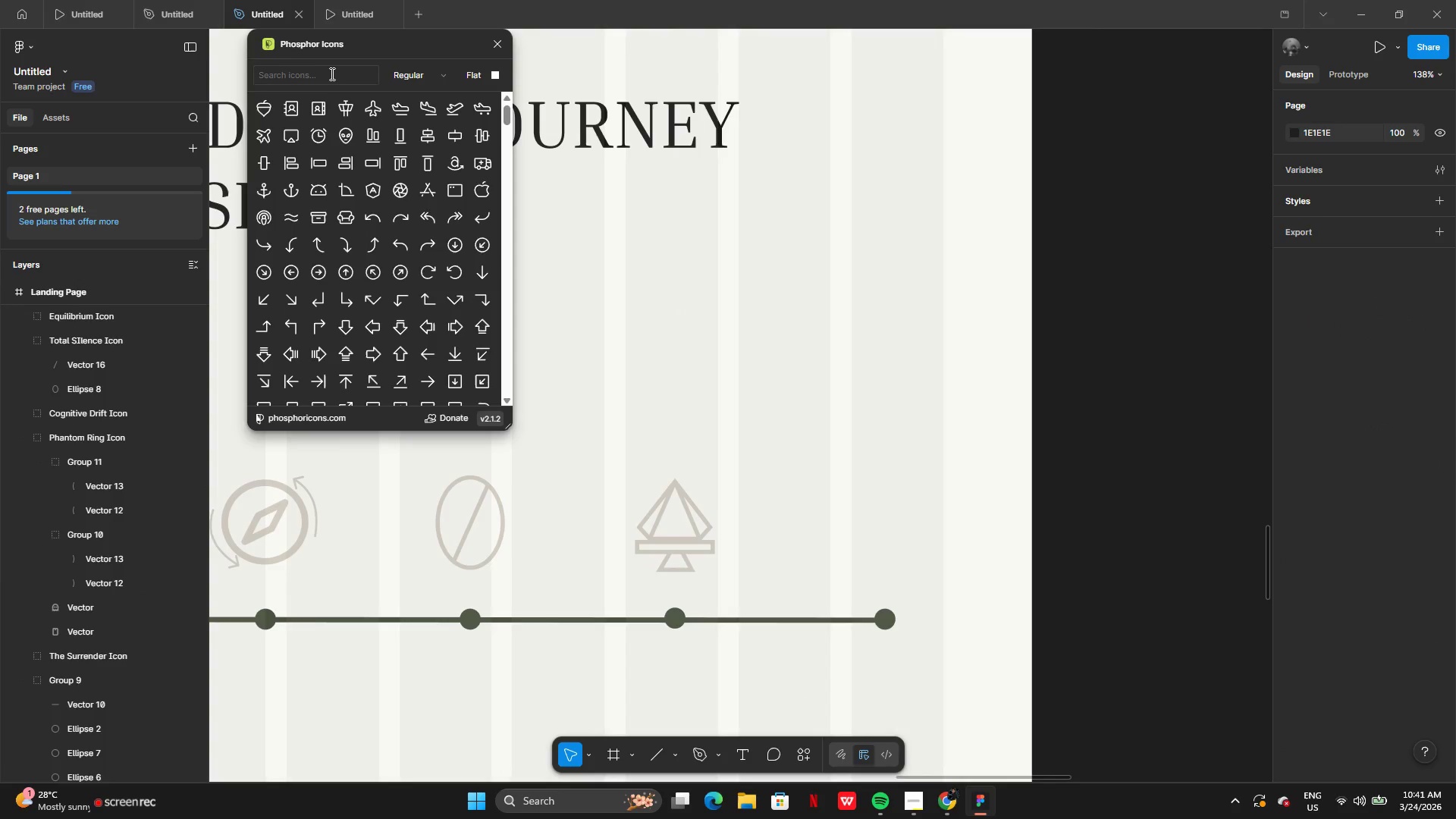 
left_click([321, 73])
 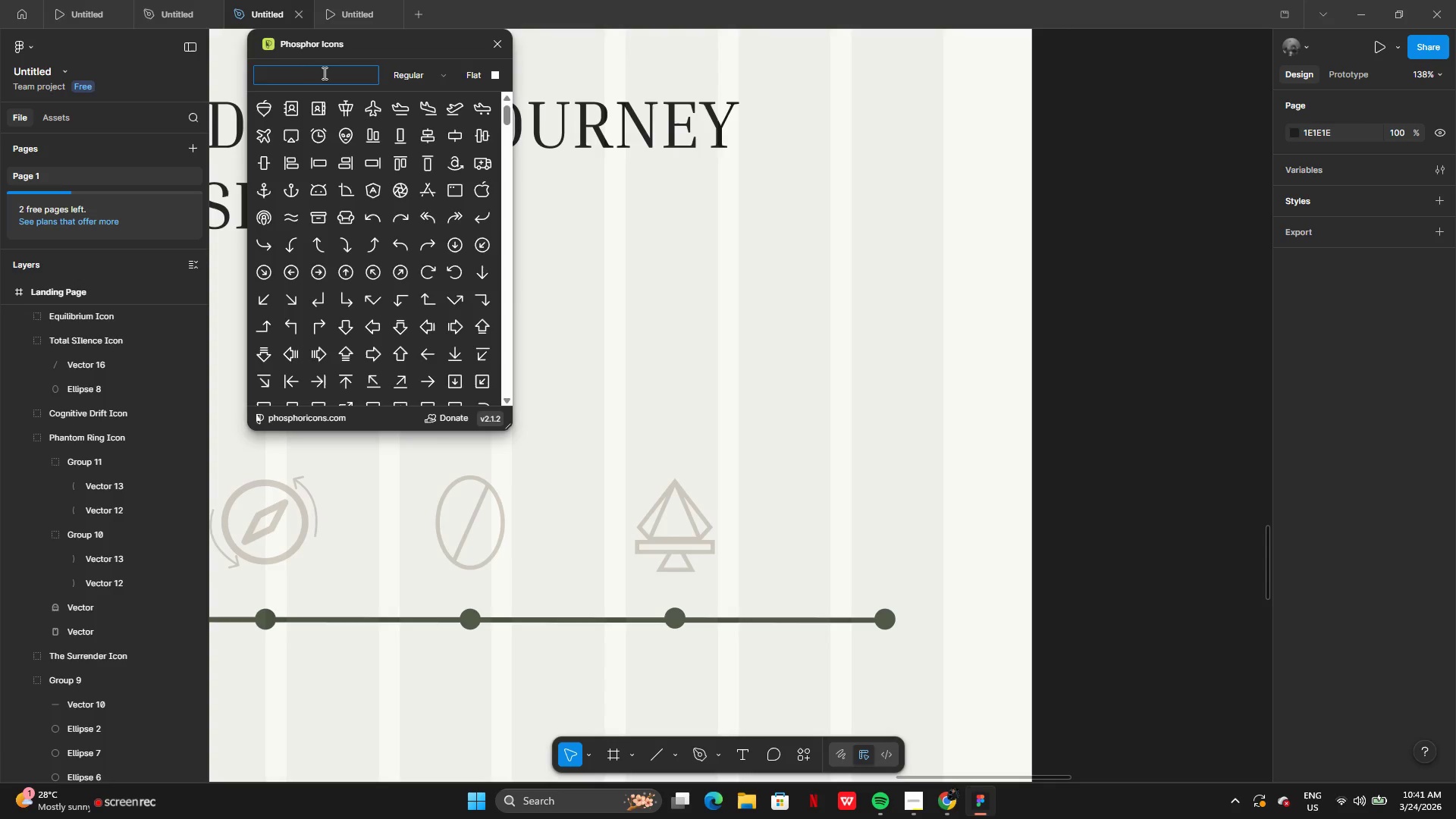 
type(door)
 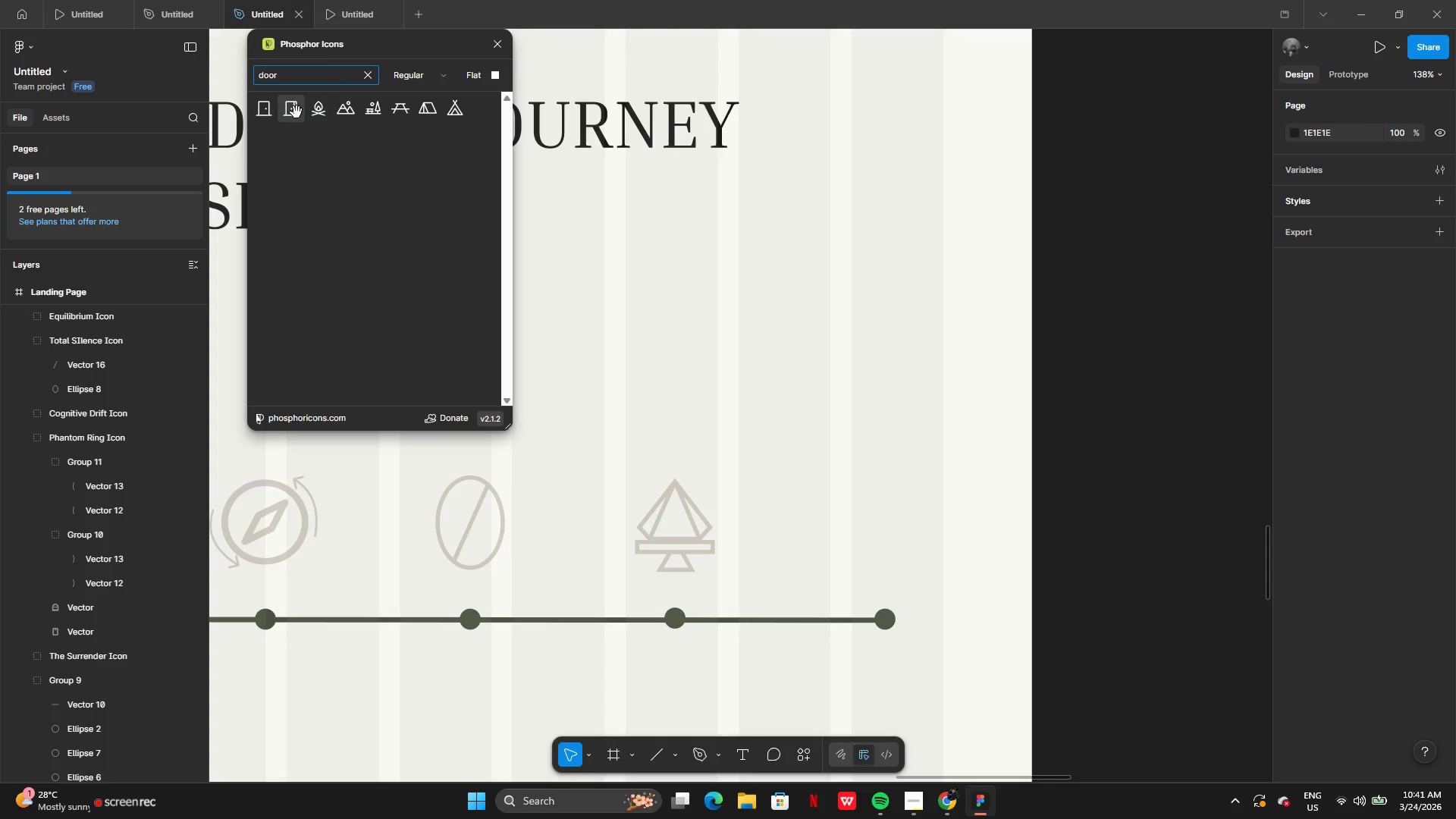 
left_click_drag(start_coordinate=[297, 113], to_coordinate=[875, 566])
 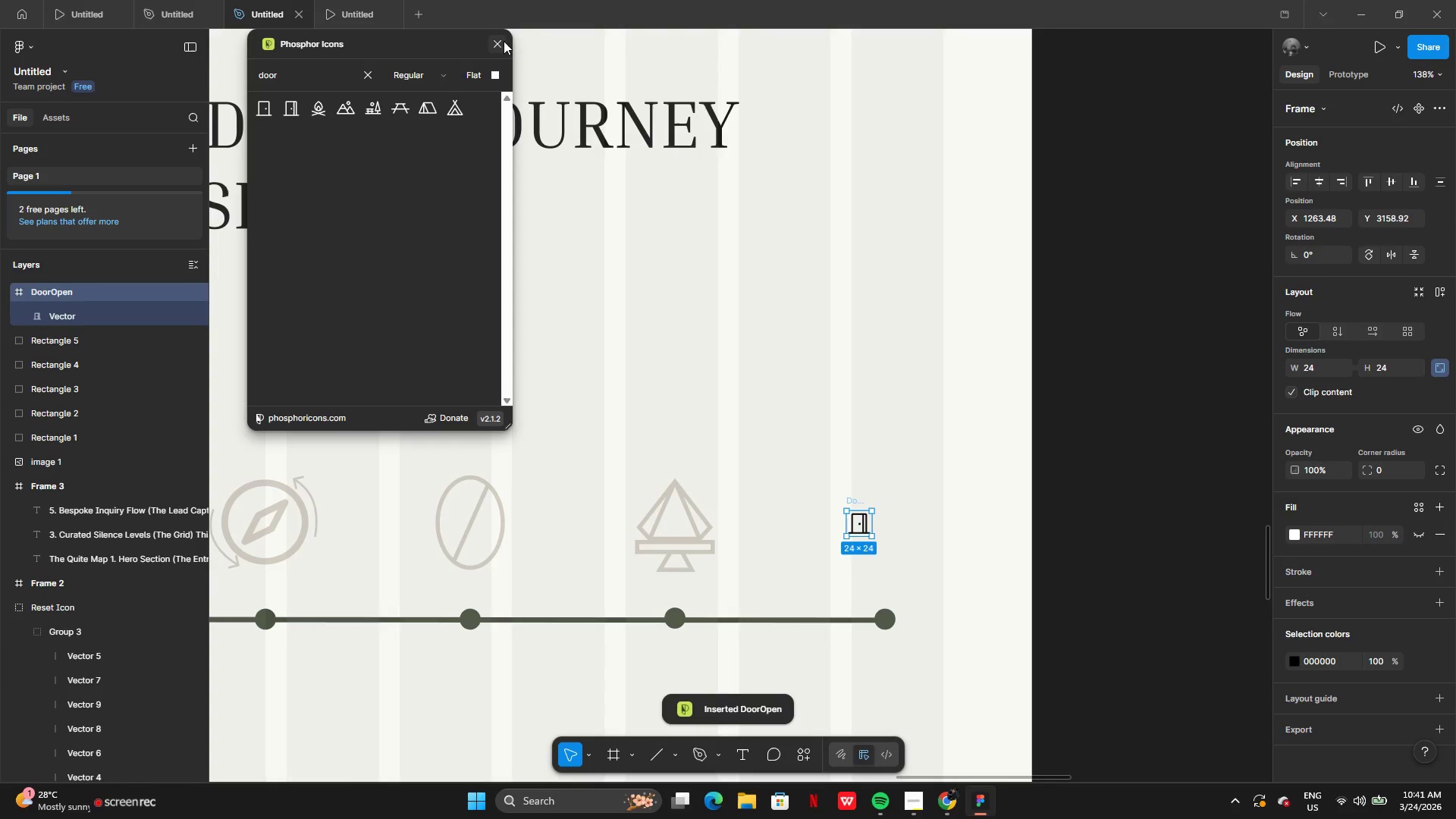 
left_click([503, 39])
 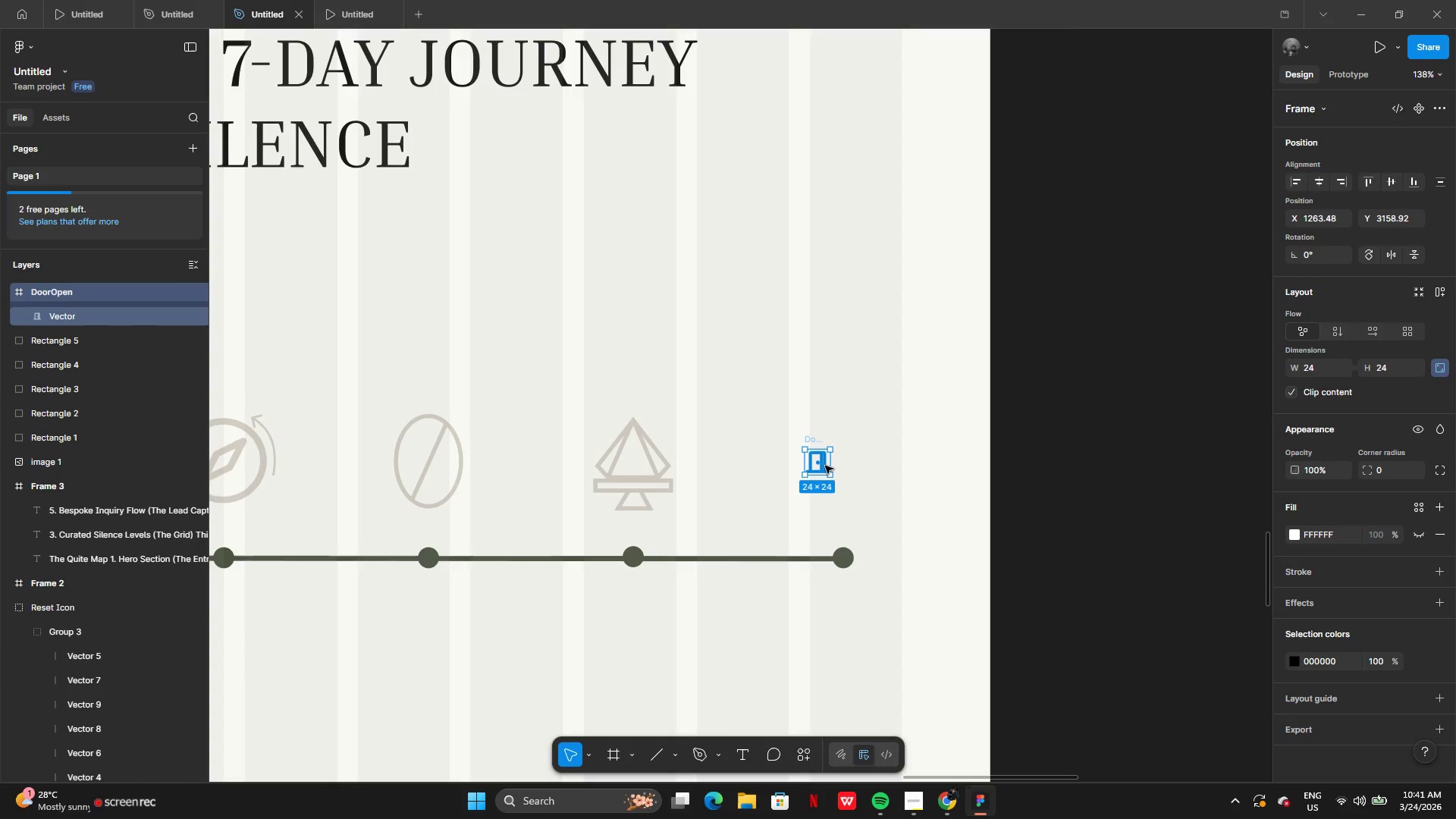 
left_click_drag(start_coordinate=[824, 463], to_coordinate=[883, 420])
 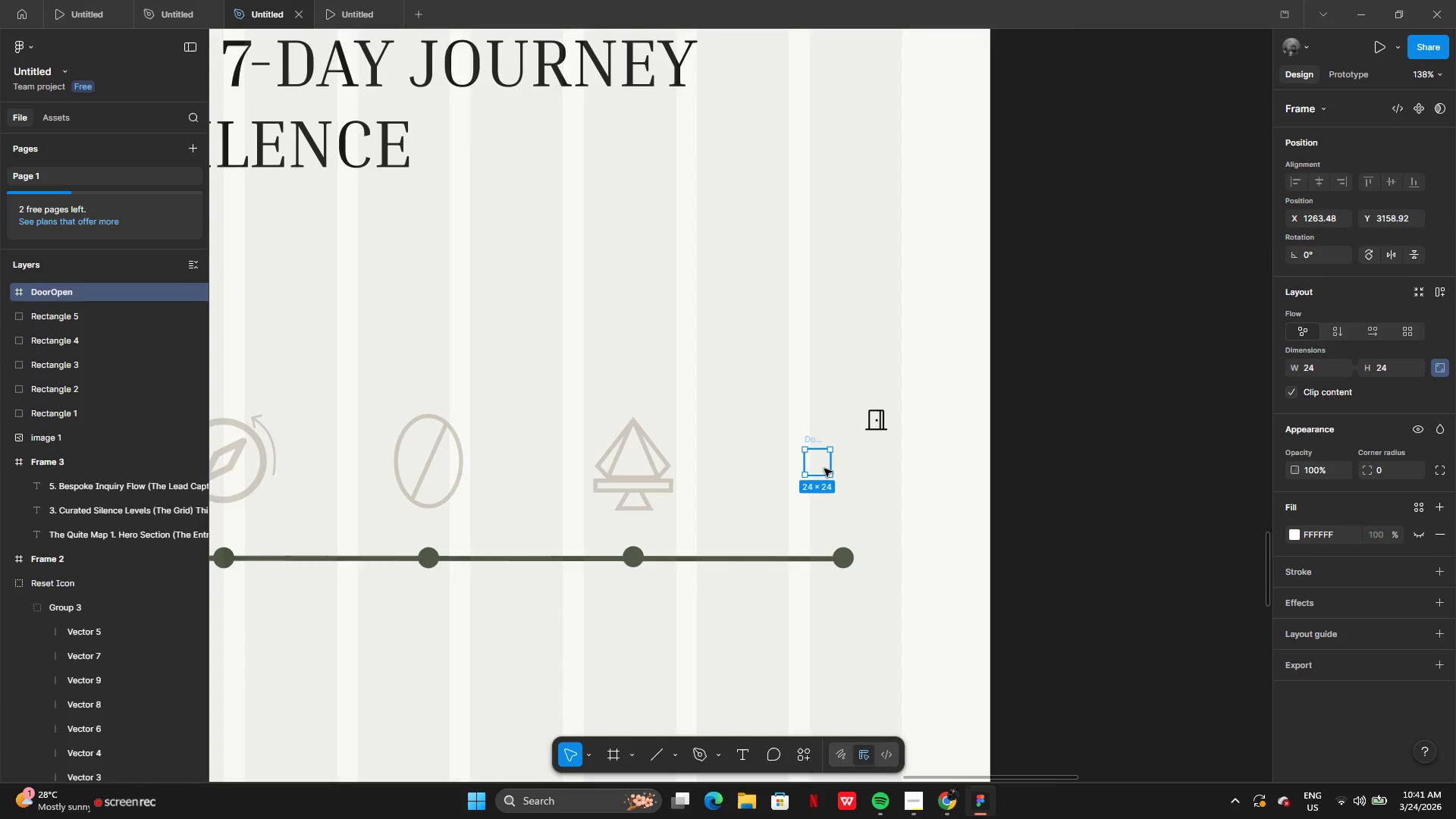 
key(Backspace)
 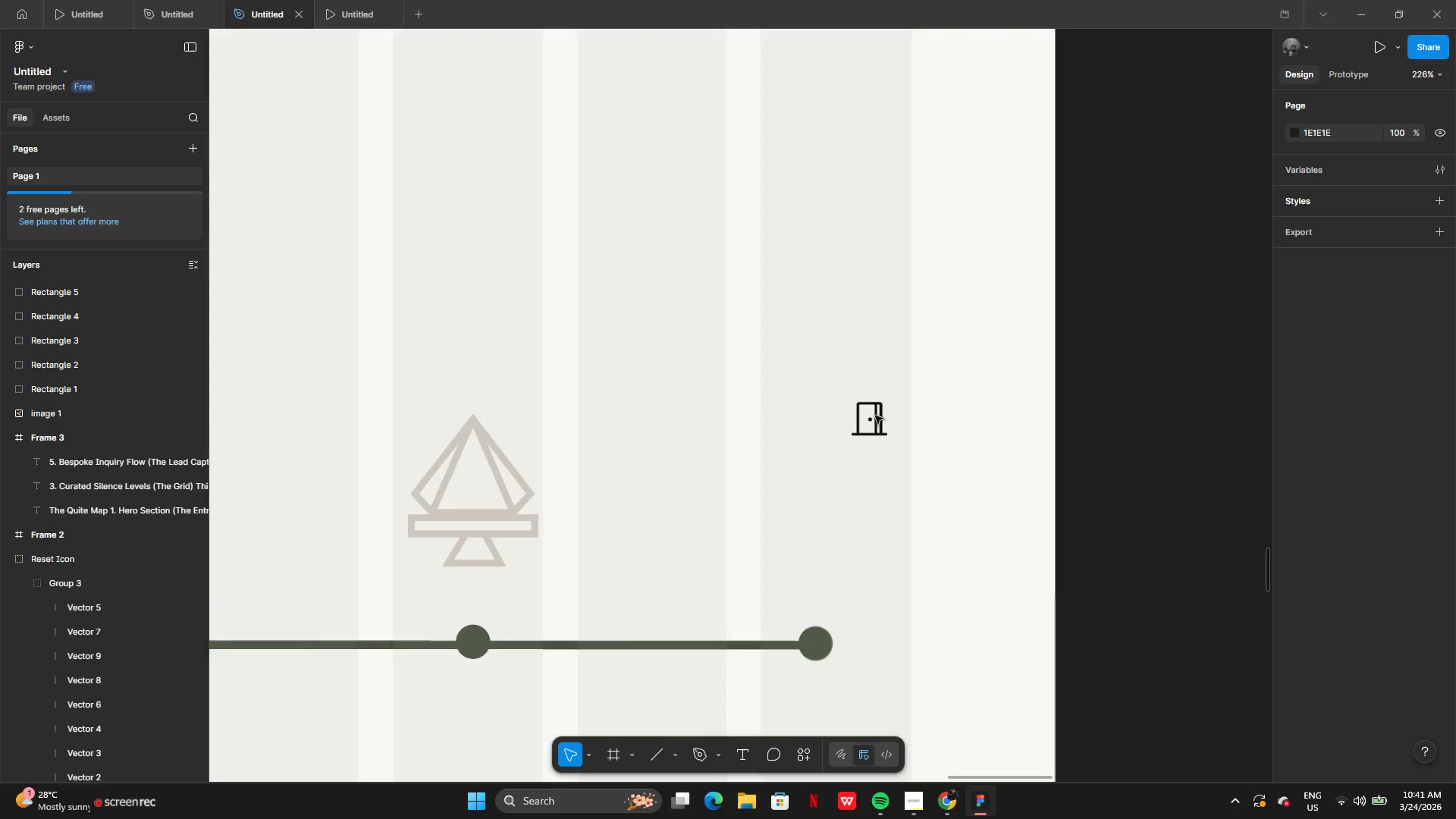 
left_click([874, 424])
 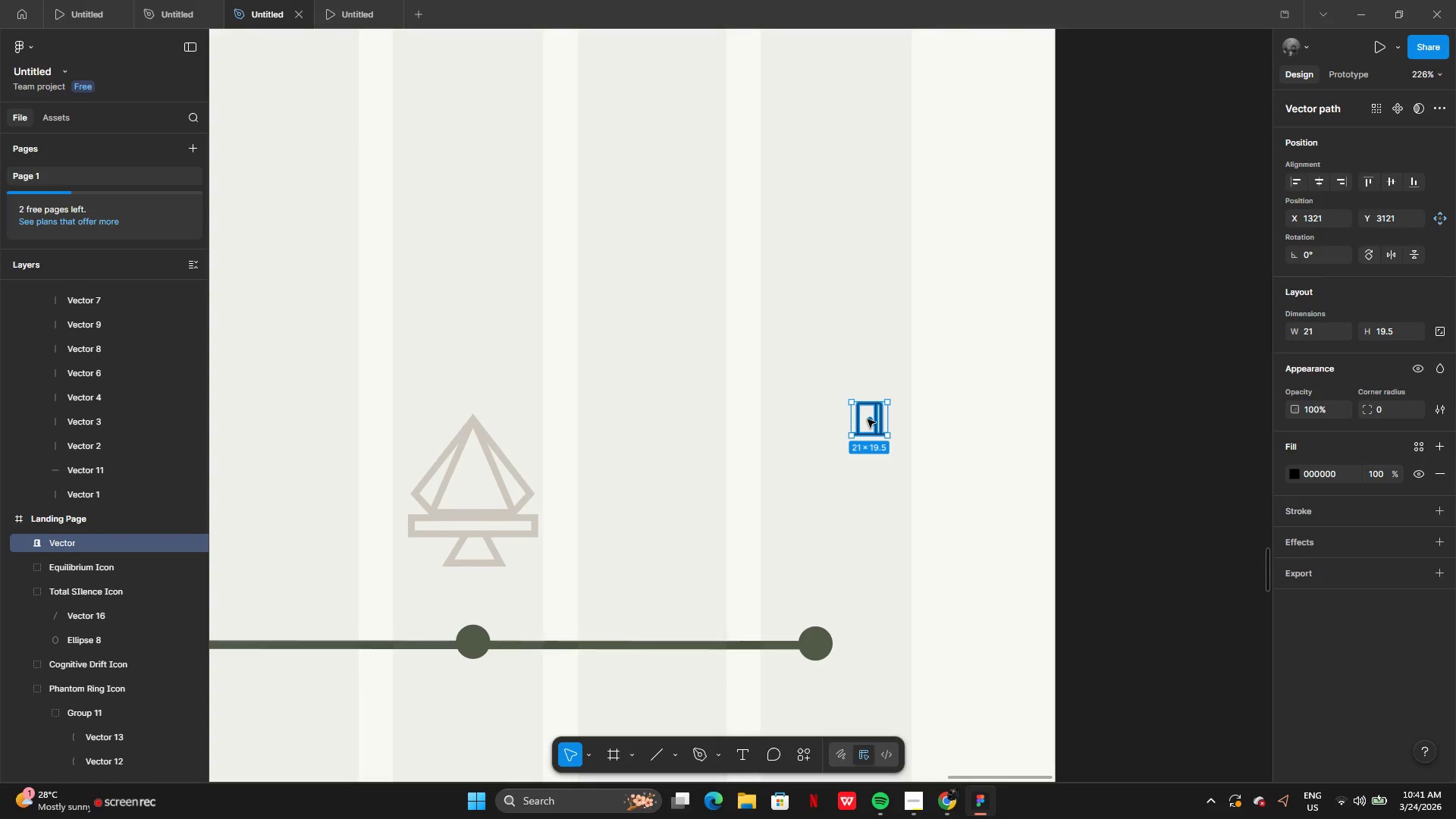 
left_click_drag(start_coordinate=[868, 419], to_coordinate=[809, 545])
 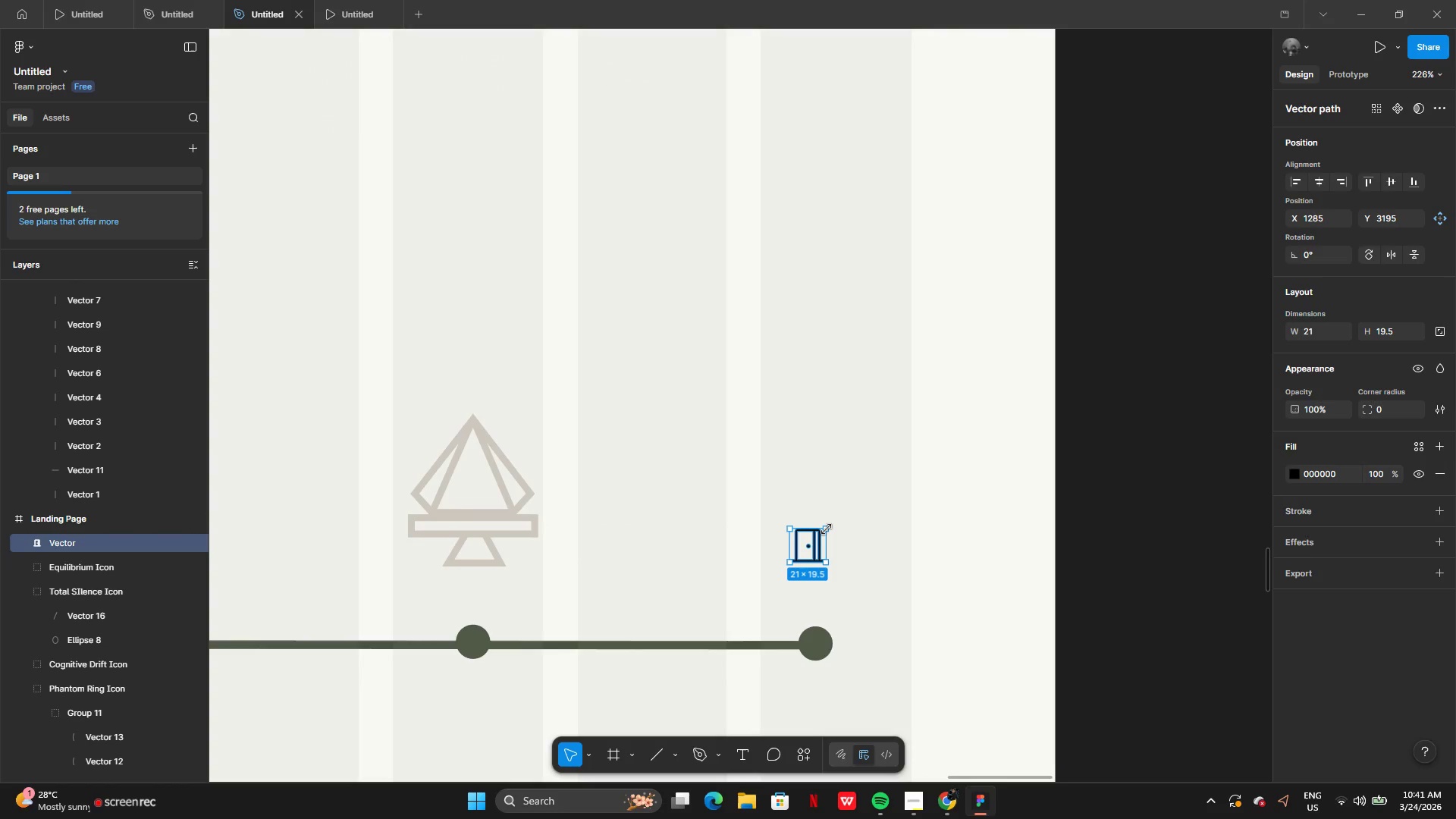 
left_click_drag(start_coordinate=[827, 529], to_coordinate=[892, 450])
 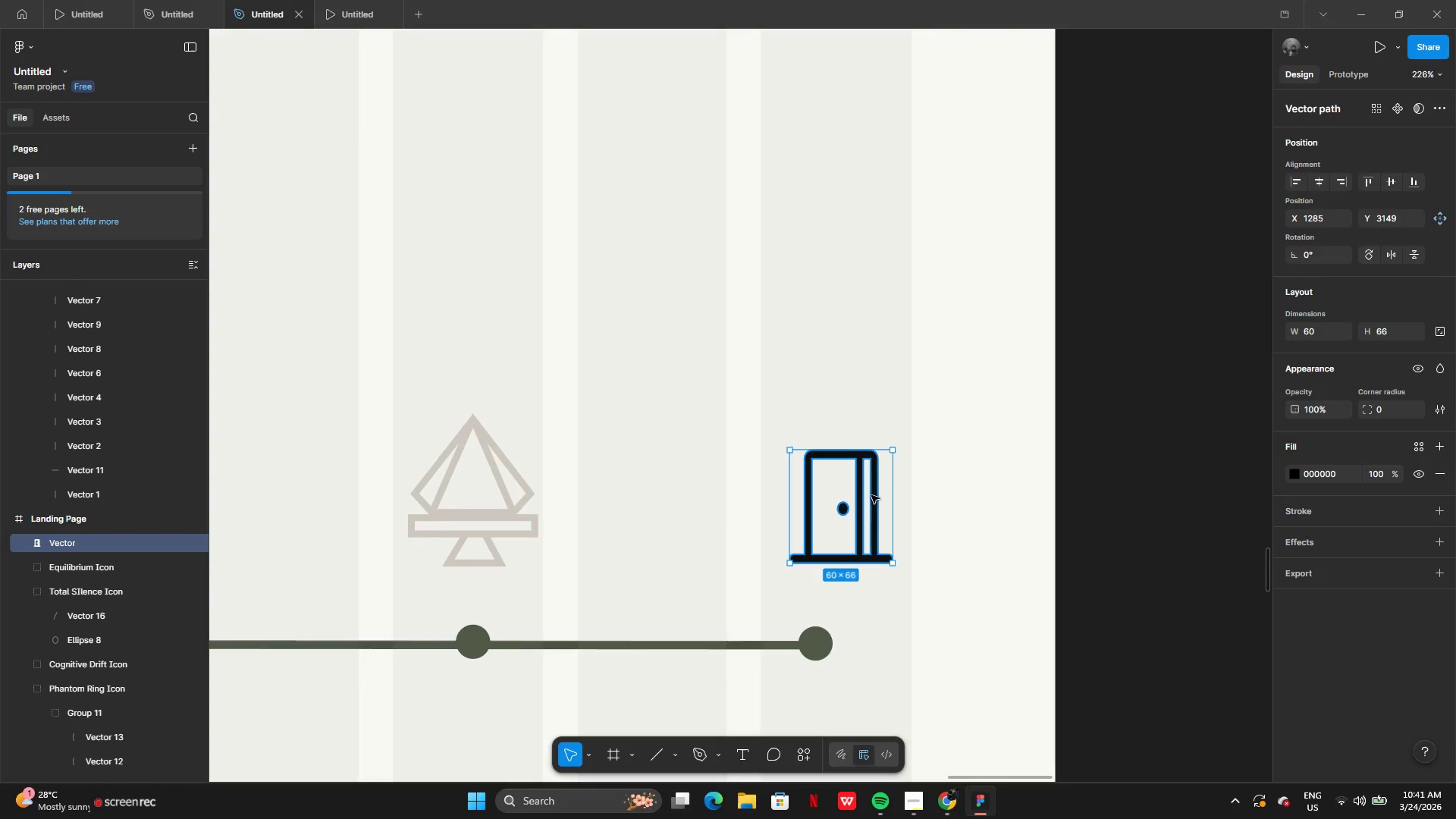 
left_click_drag(start_coordinate=[871, 497], to_coordinate=[845, 497])
 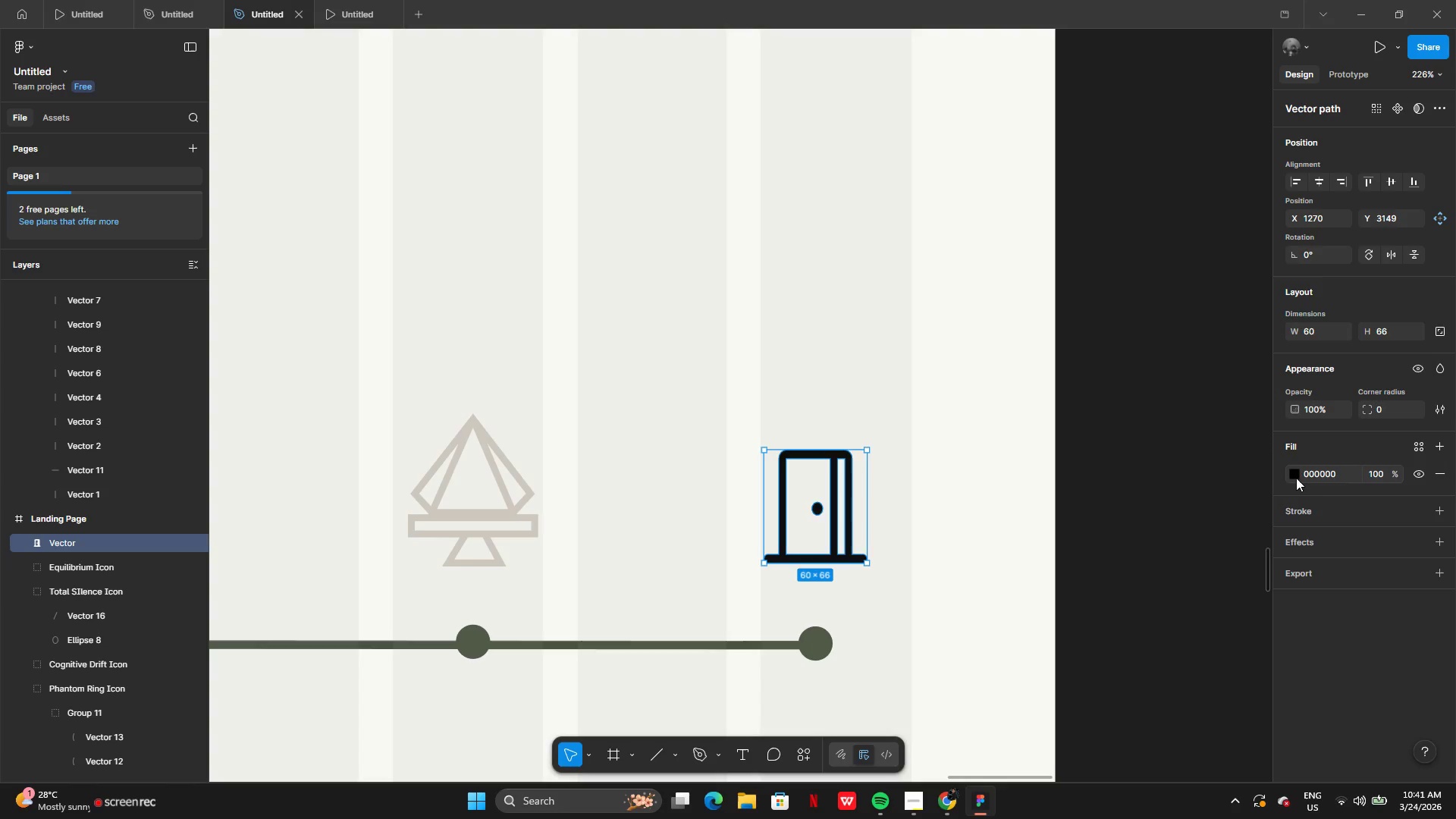 
left_click([1296, 475])
 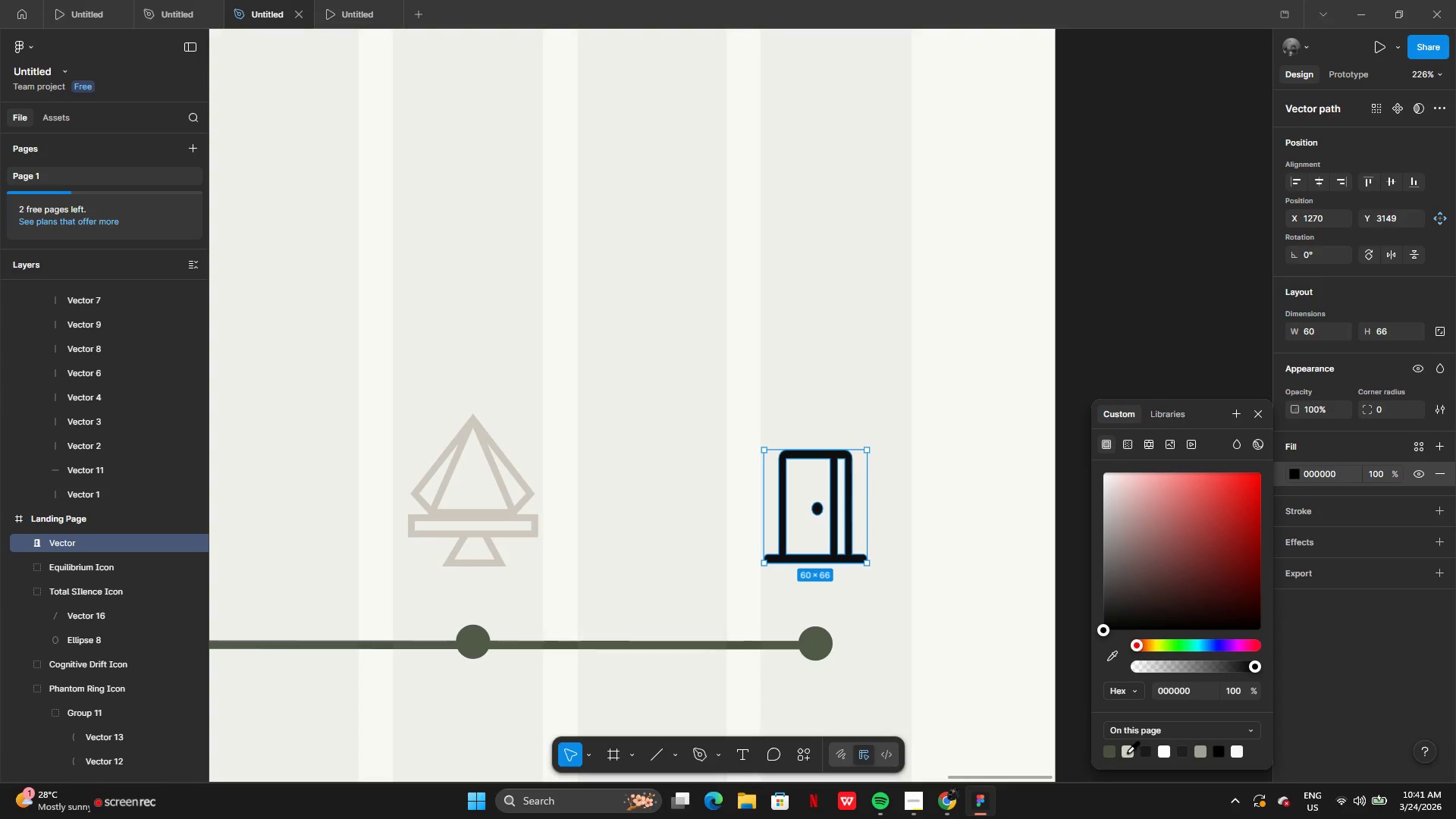 
left_click([1127, 753])
 